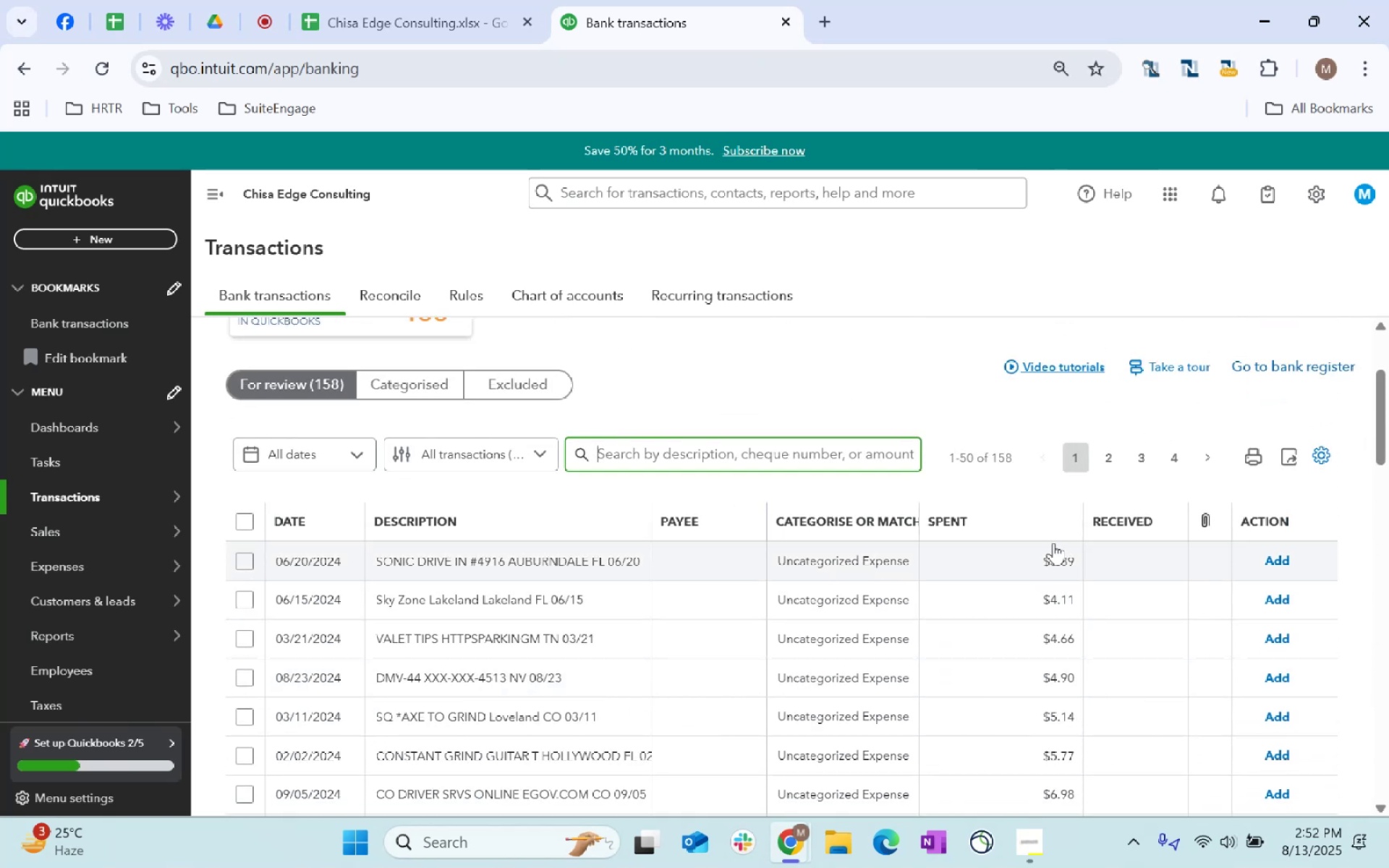 
left_click([1054, 535])
 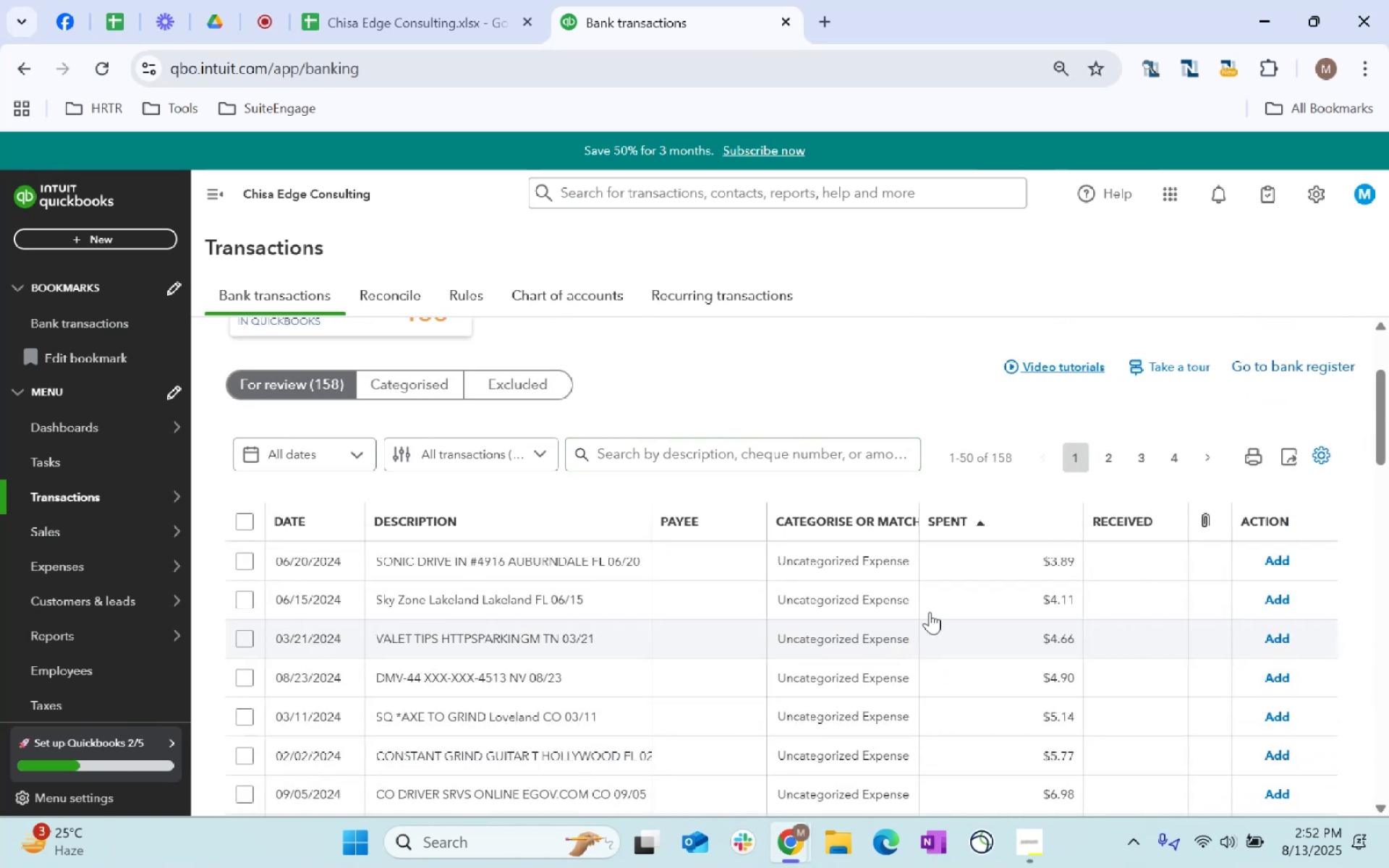 
mouse_move([1007, 547])
 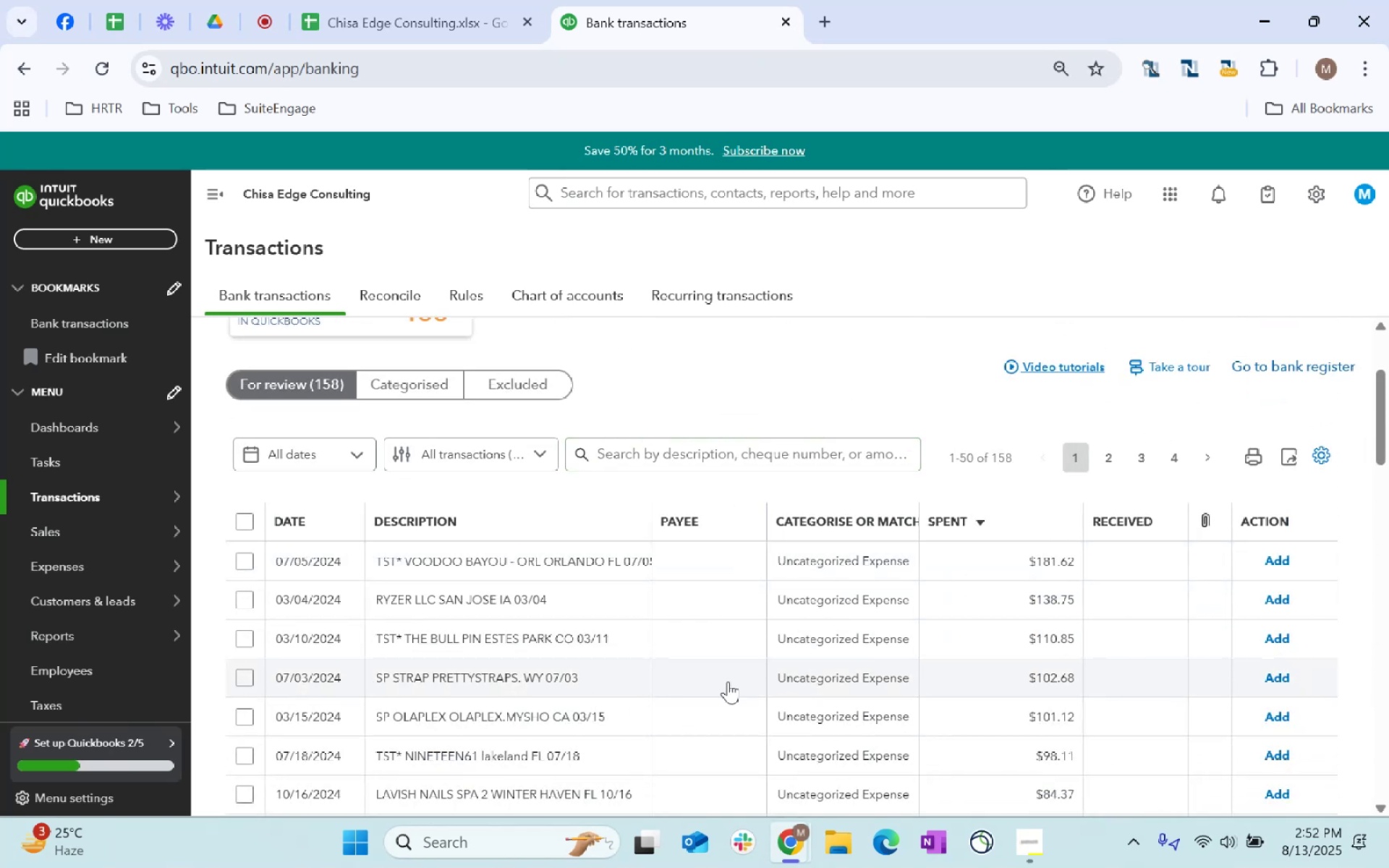 
scroll: coordinate [759, 661], scroll_direction: down, amount: 2.0
 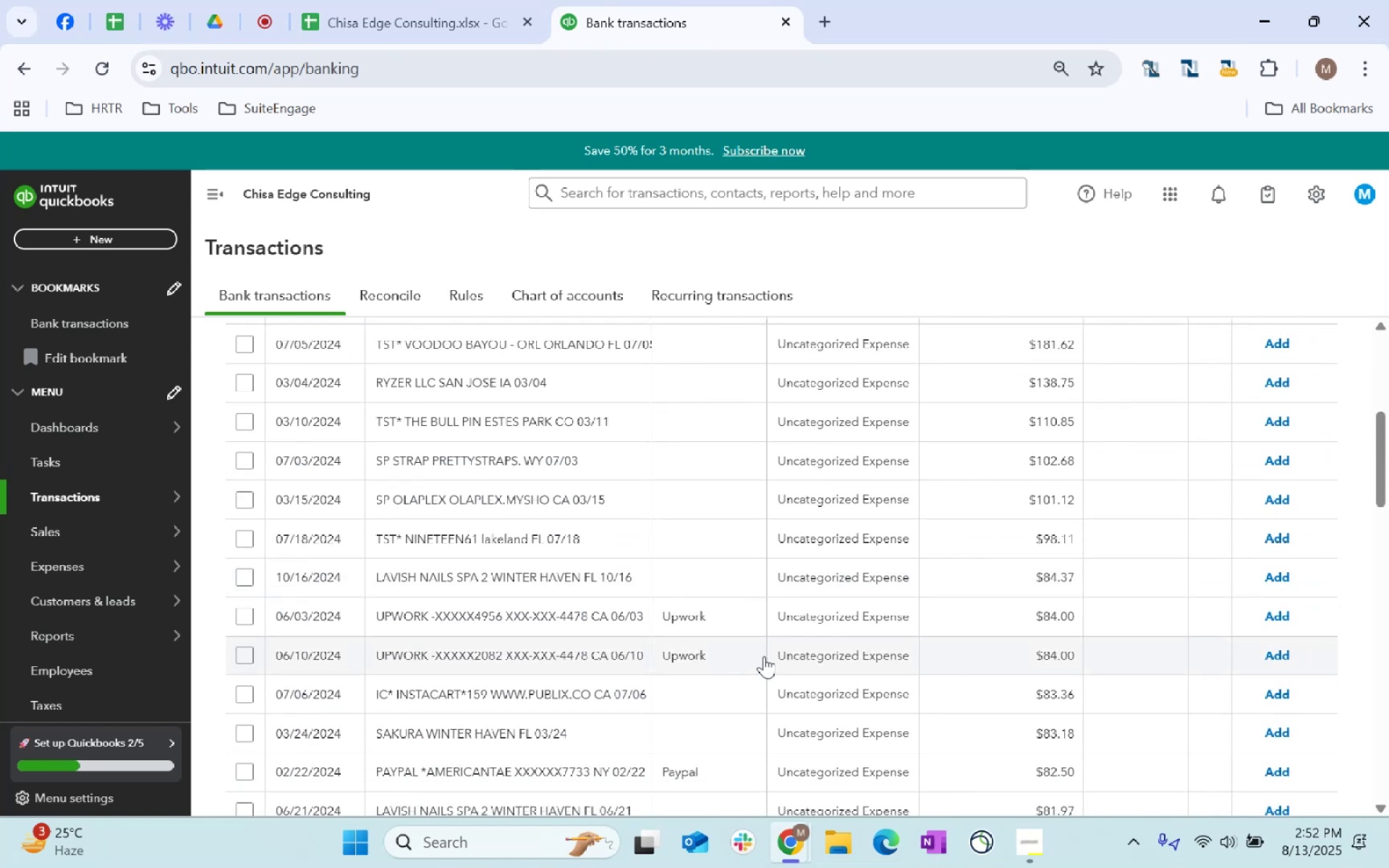 
scroll: coordinate [758, 593], scroll_direction: up, amount: 9.0
 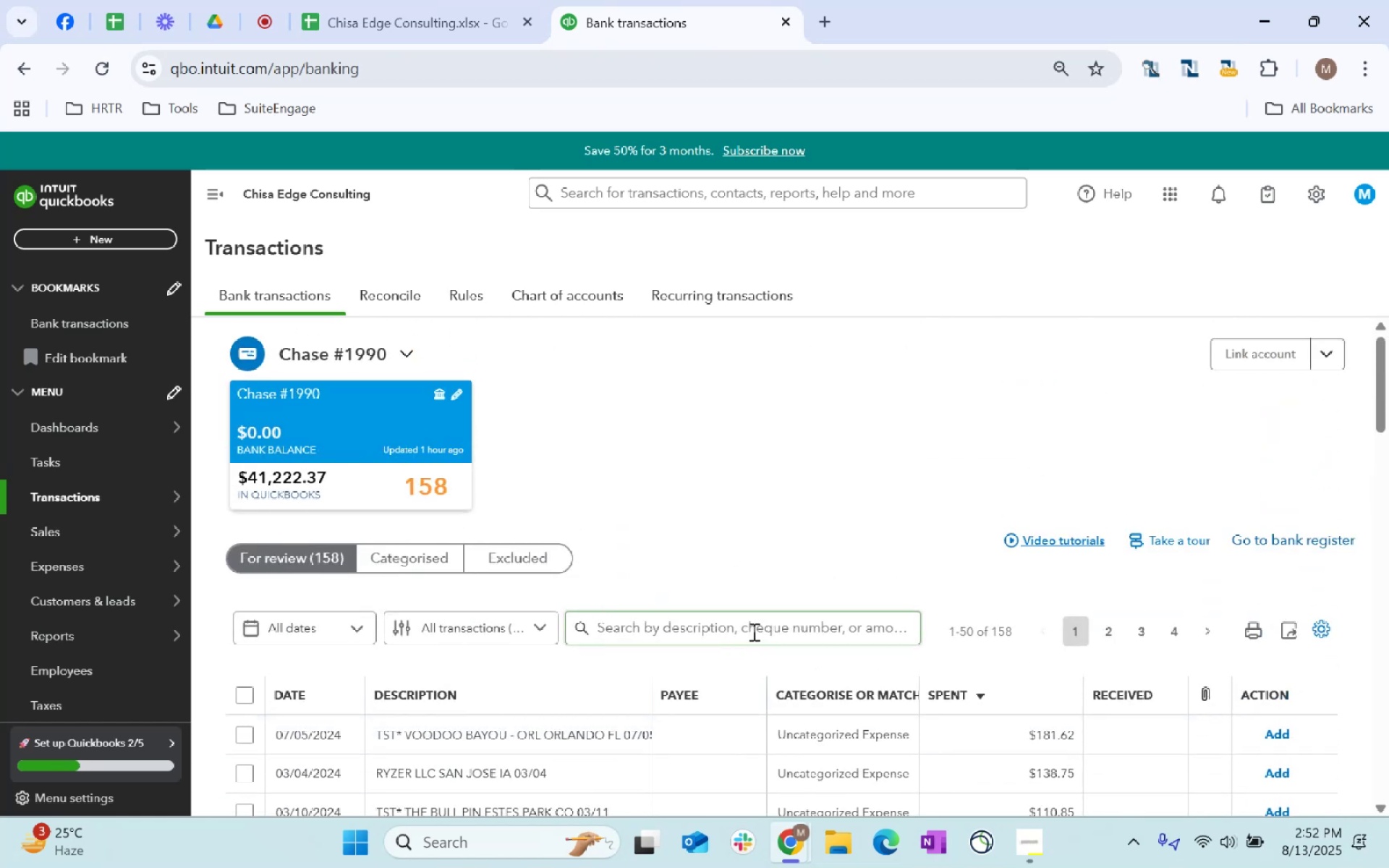 
scroll: coordinate [767, 624], scroll_direction: down, amount: 3.0
 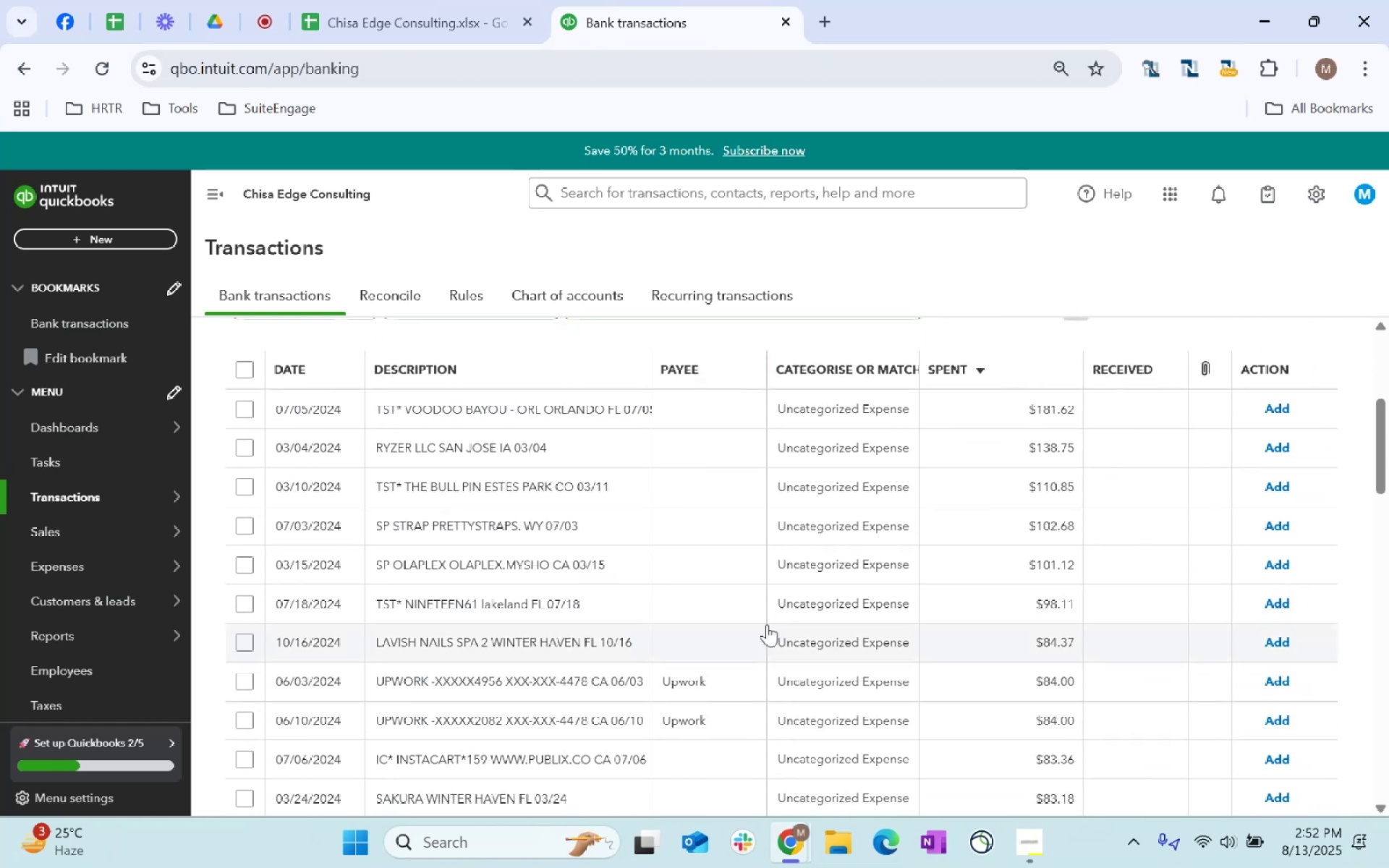 
scroll: coordinate [765, 621], scroll_direction: up, amount: 4.0
 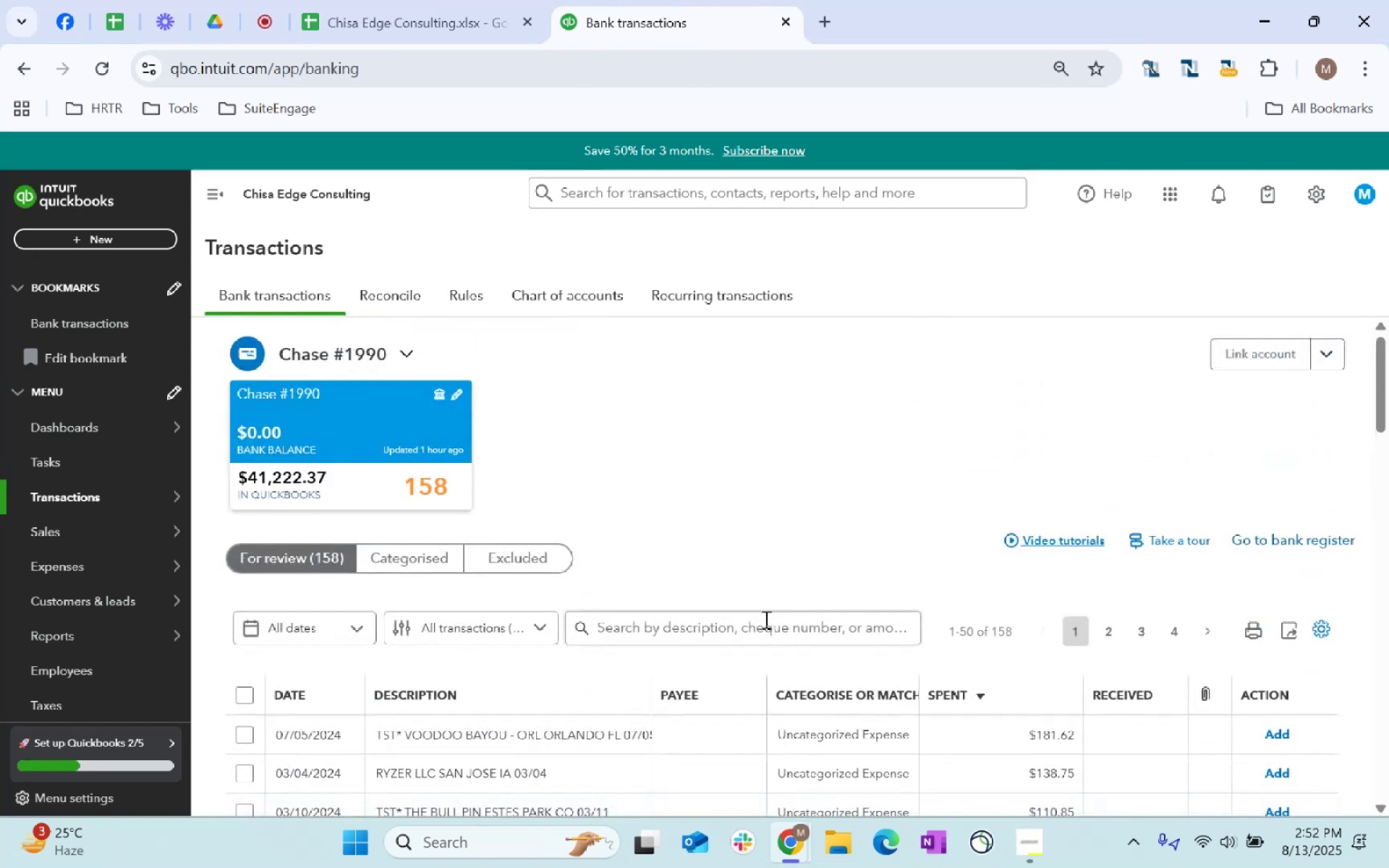 
left_click([765, 619])
 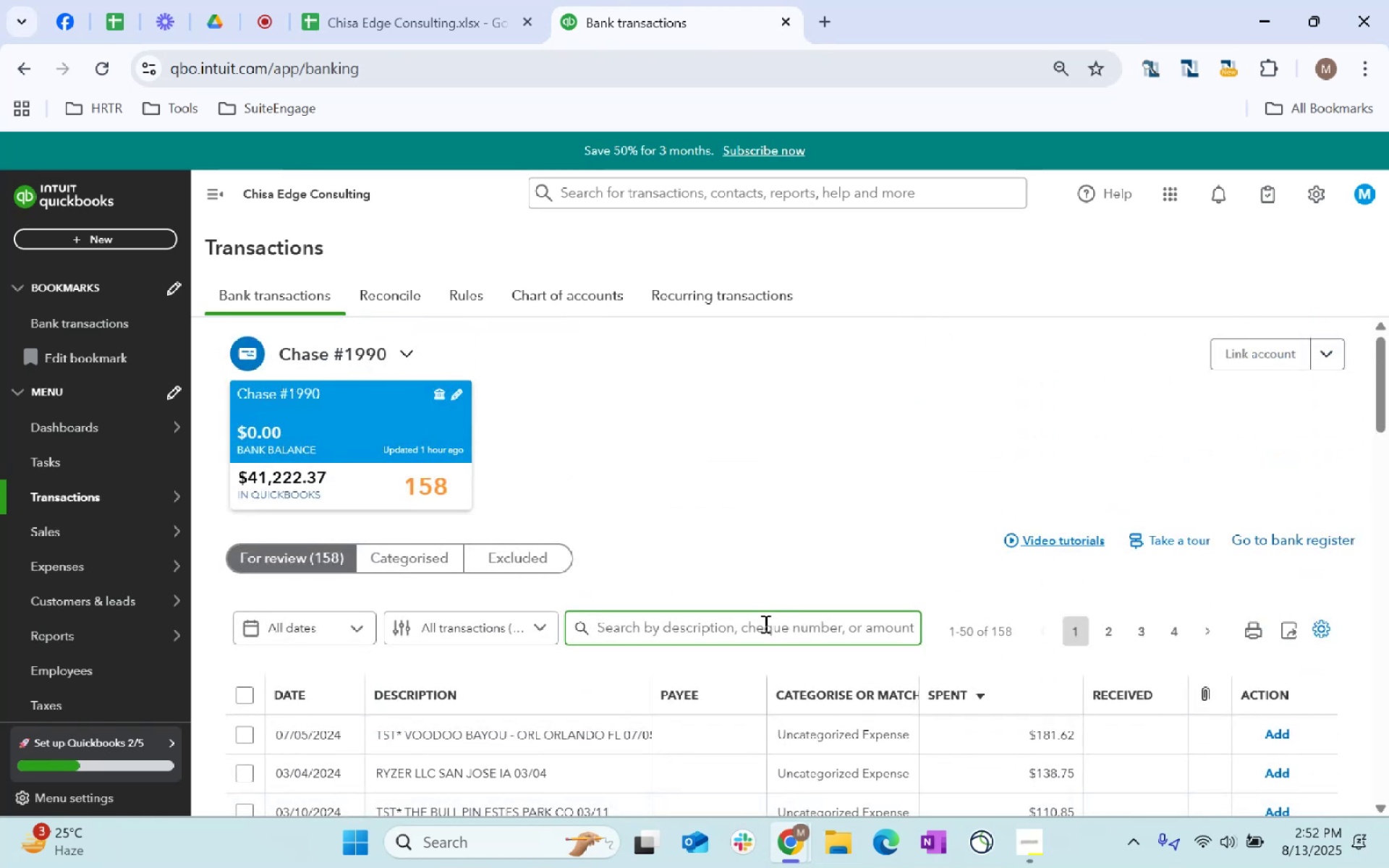 
type(upwork)
 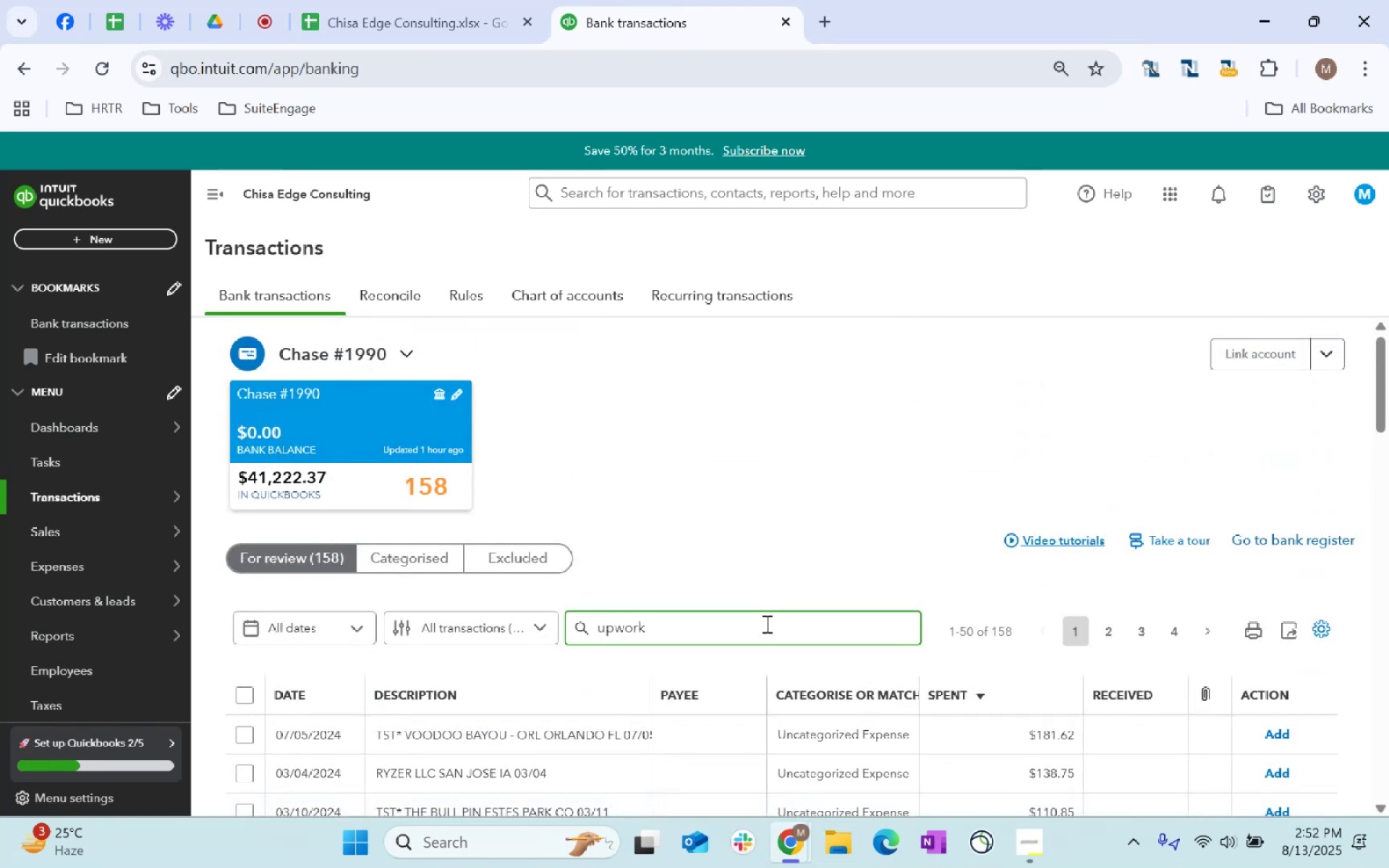 
key(Enter)
 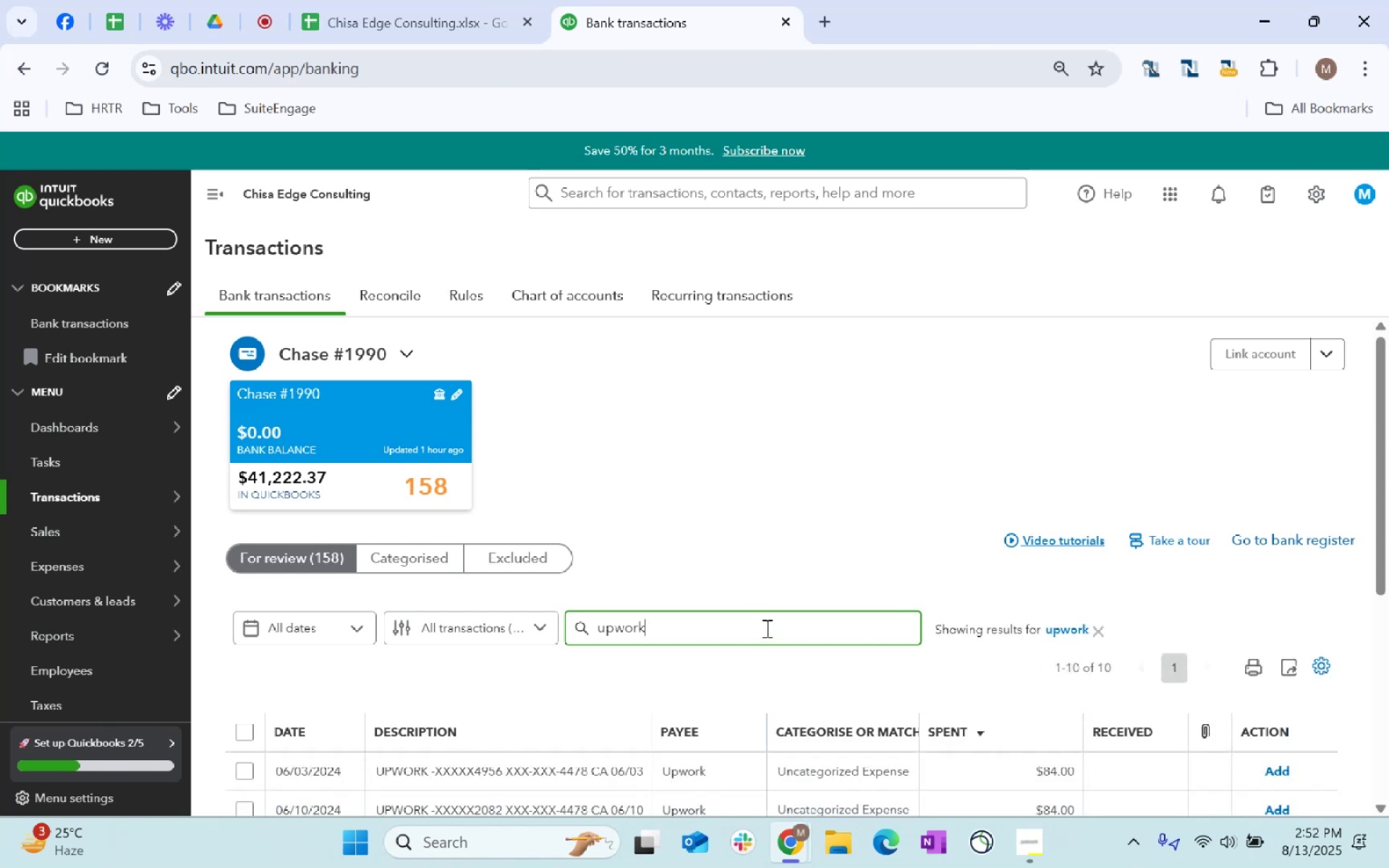 
scroll: coordinate [803, 603], scroll_direction: down, amount: 4.0
 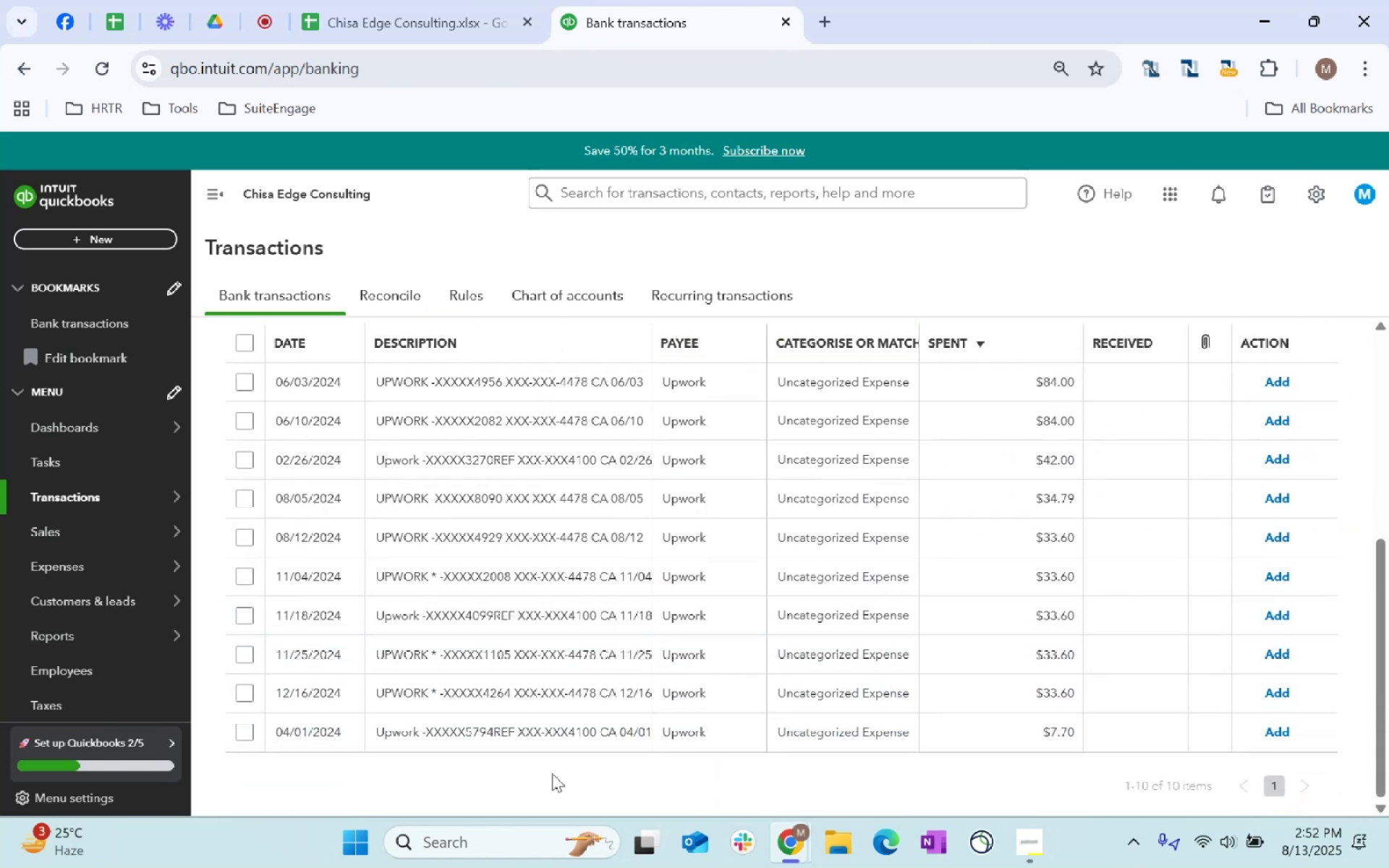 
scroll: coordinate [339, 719], scroll_direction: up, amount: 1.0
 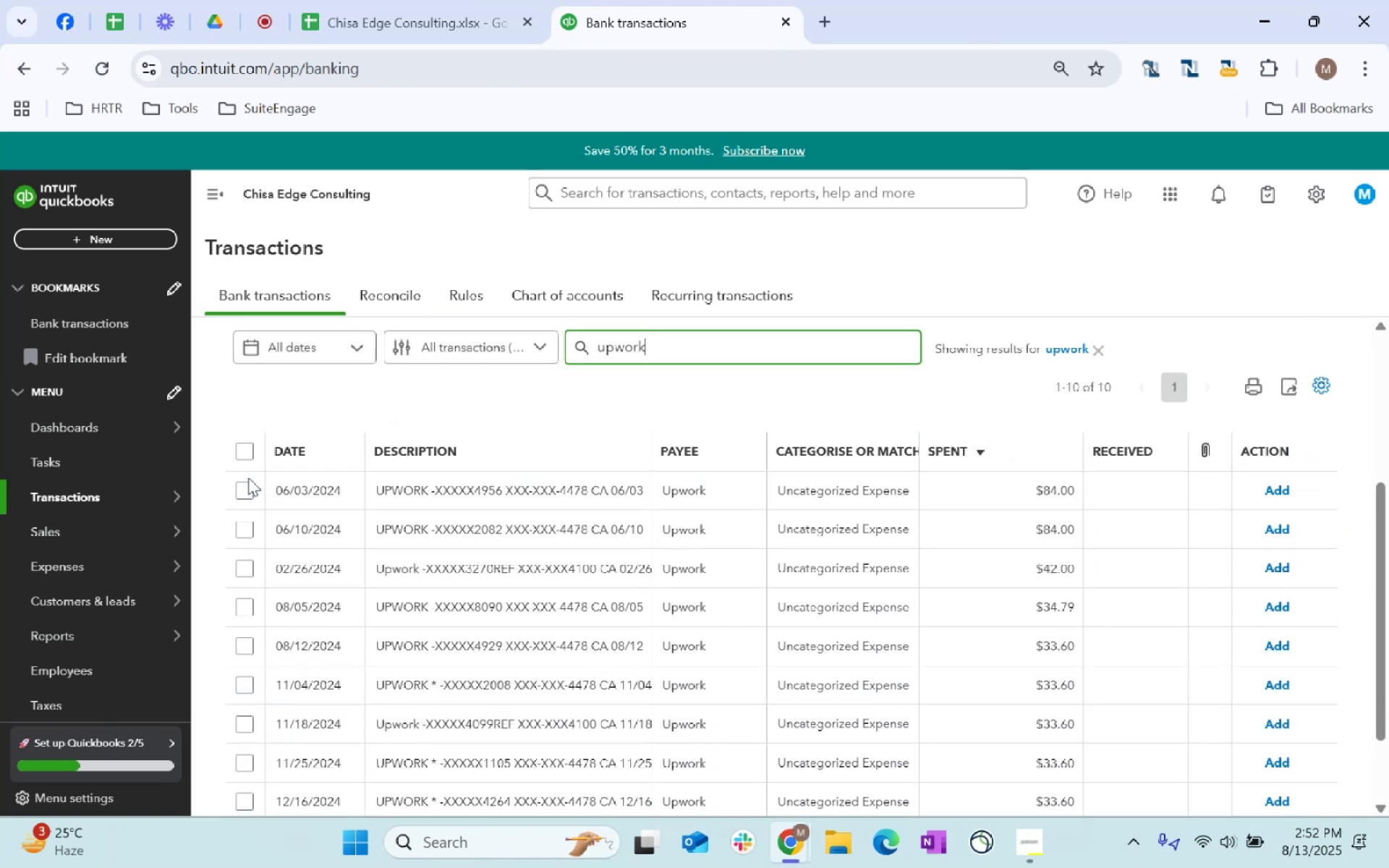 
left_click([246, 444])
 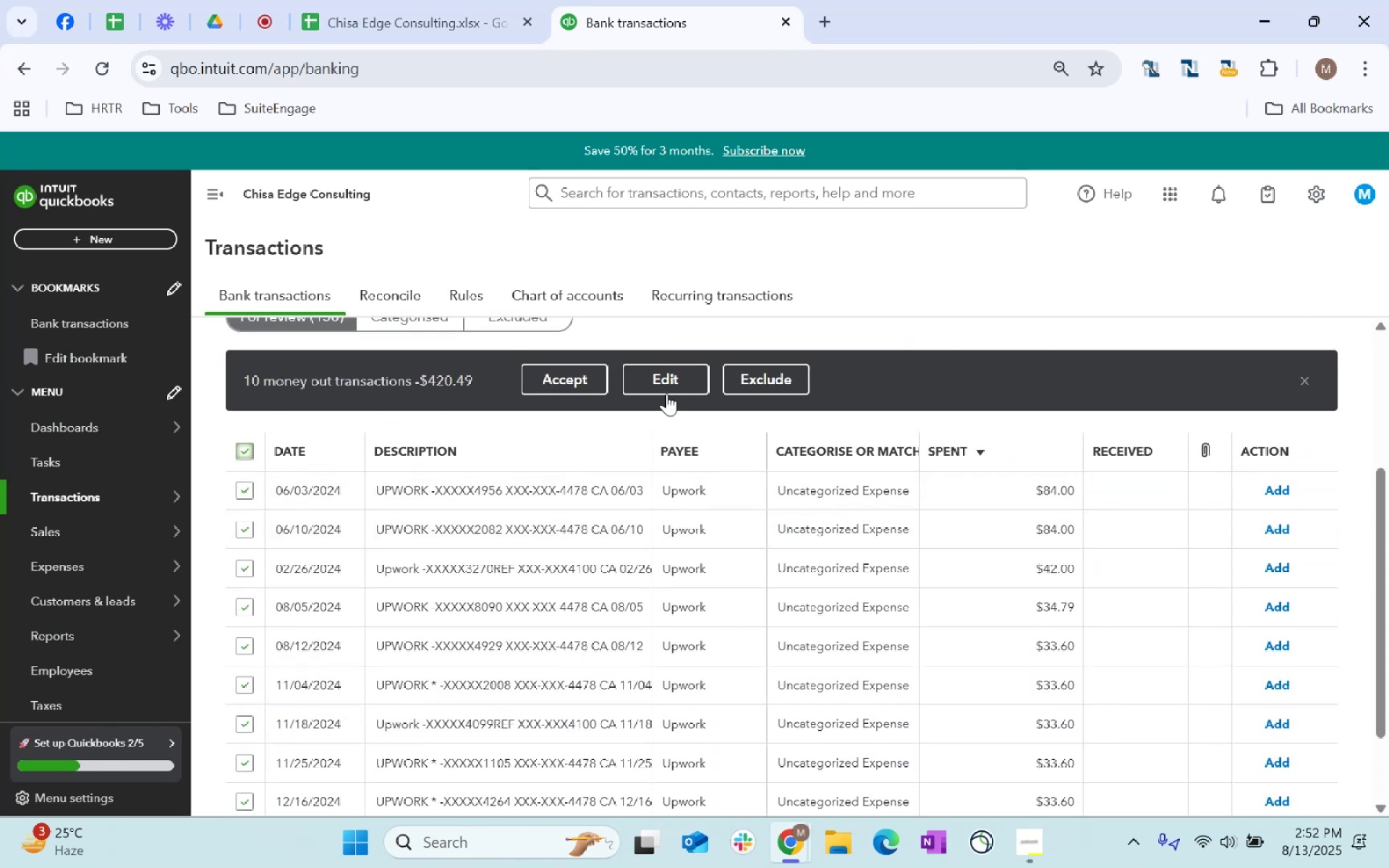 
left_click([668, 388])
 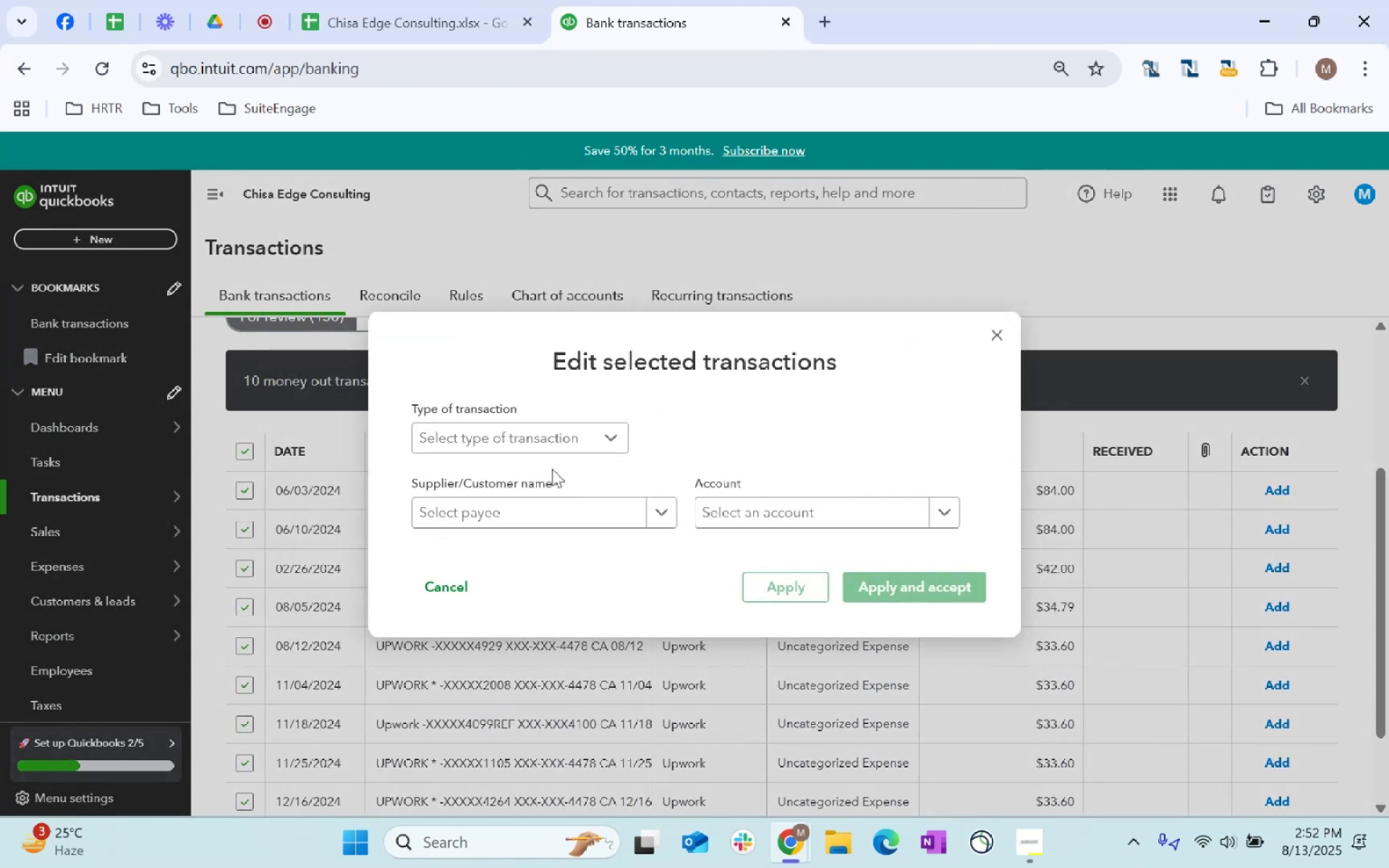 
left_click([556, 454])
 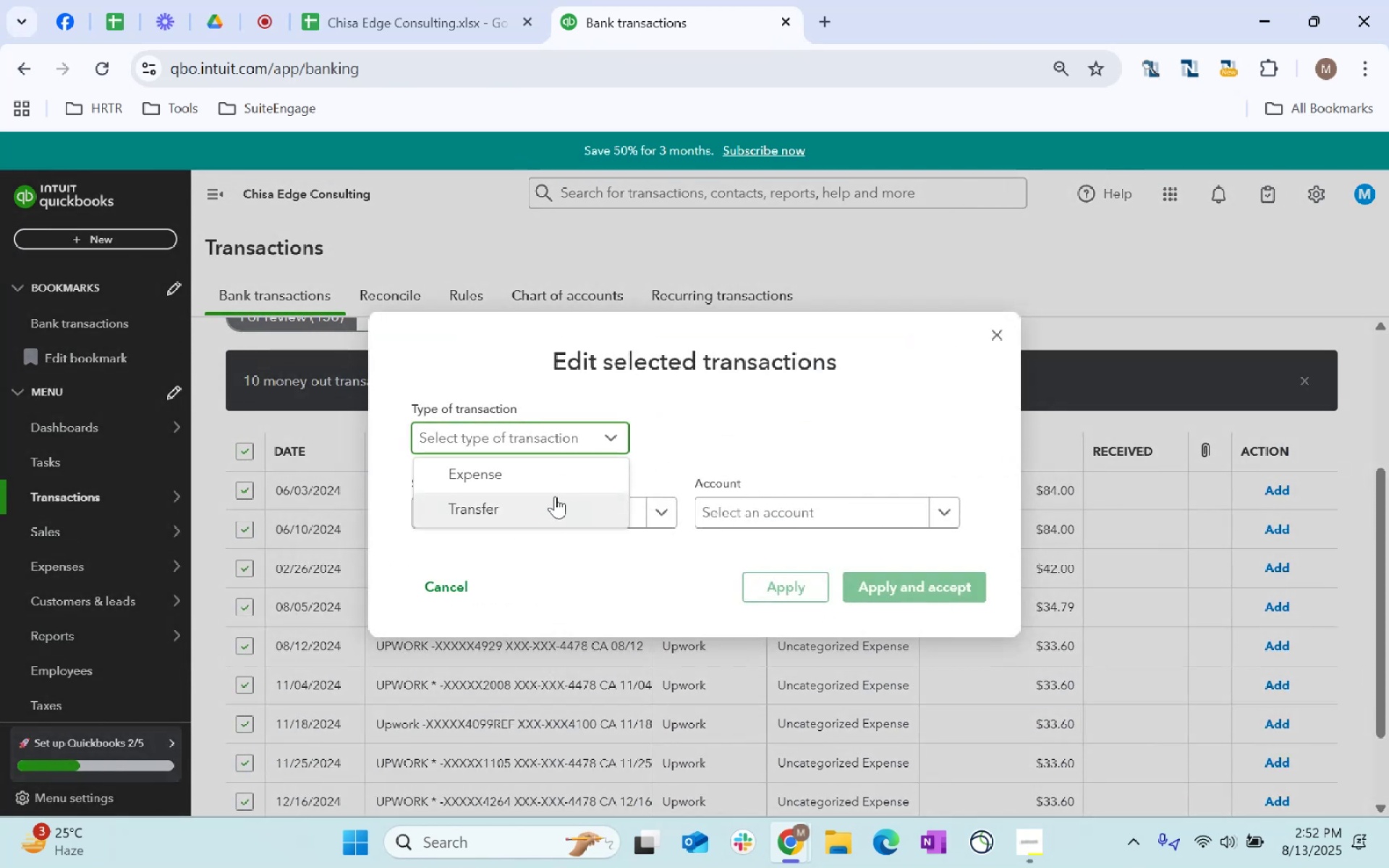 
left_click([539, 482])
 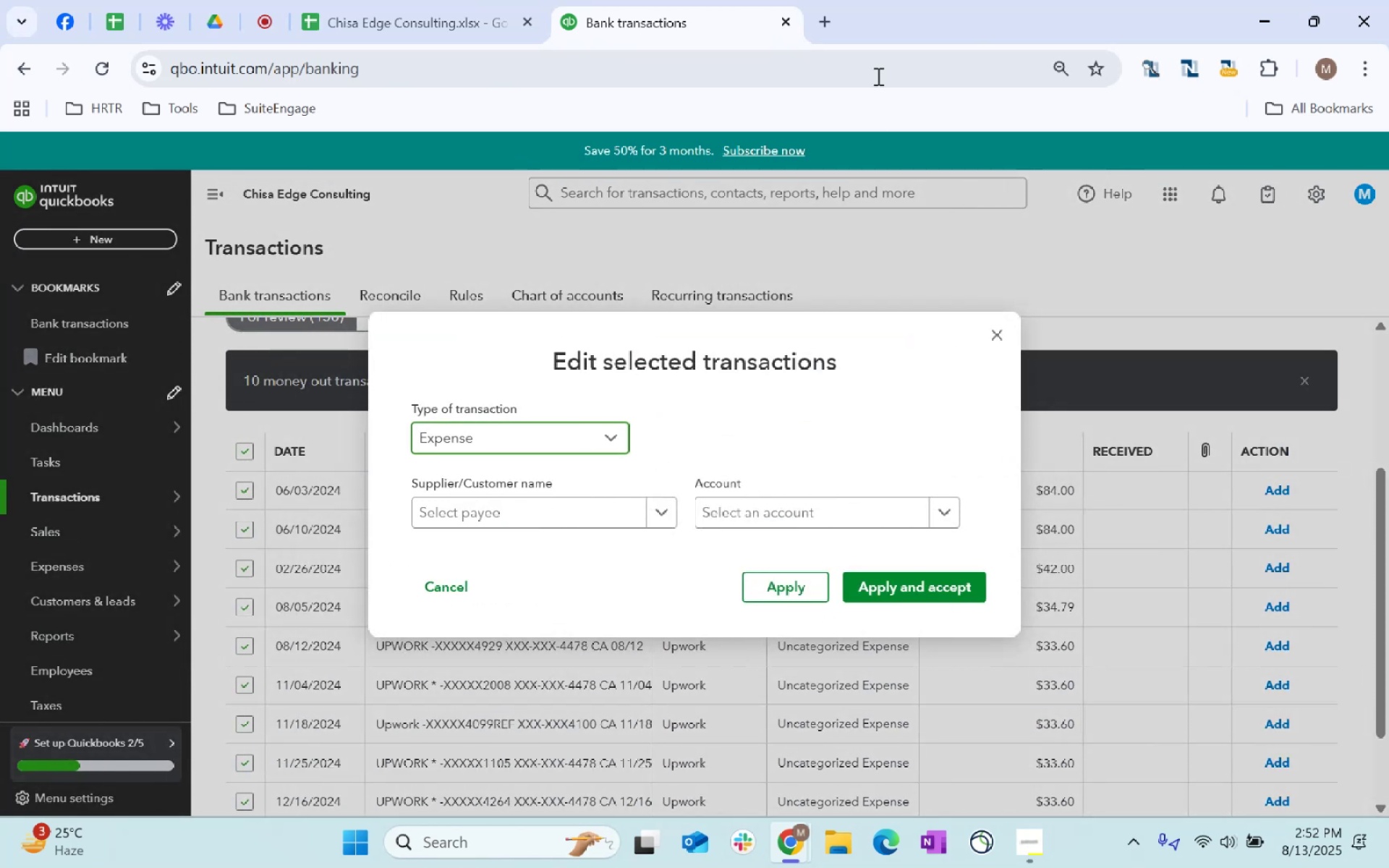 
key(Alt+AltLeft)
 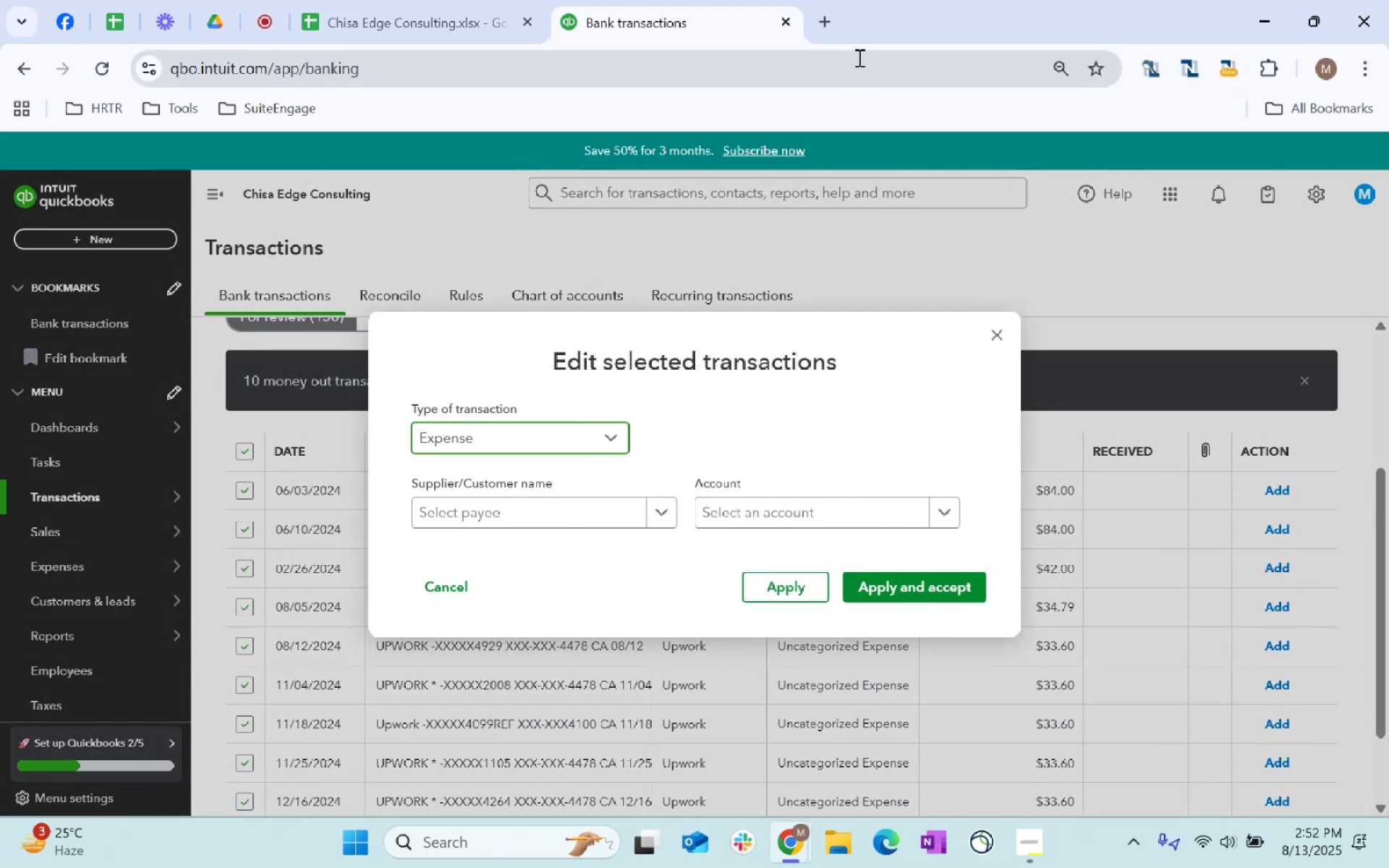 
key(Tab)
type(upwork)
 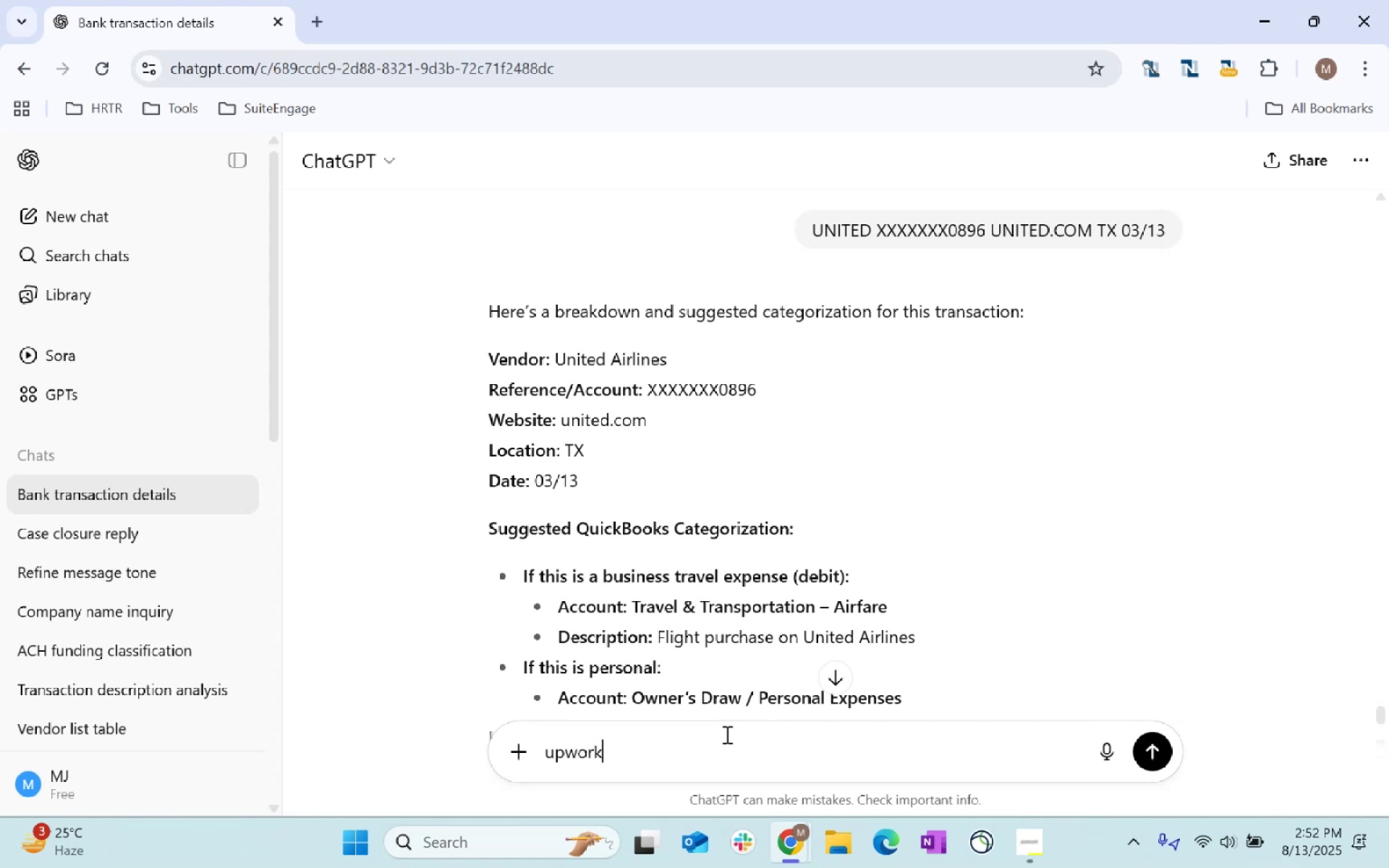 
key(Enter)
 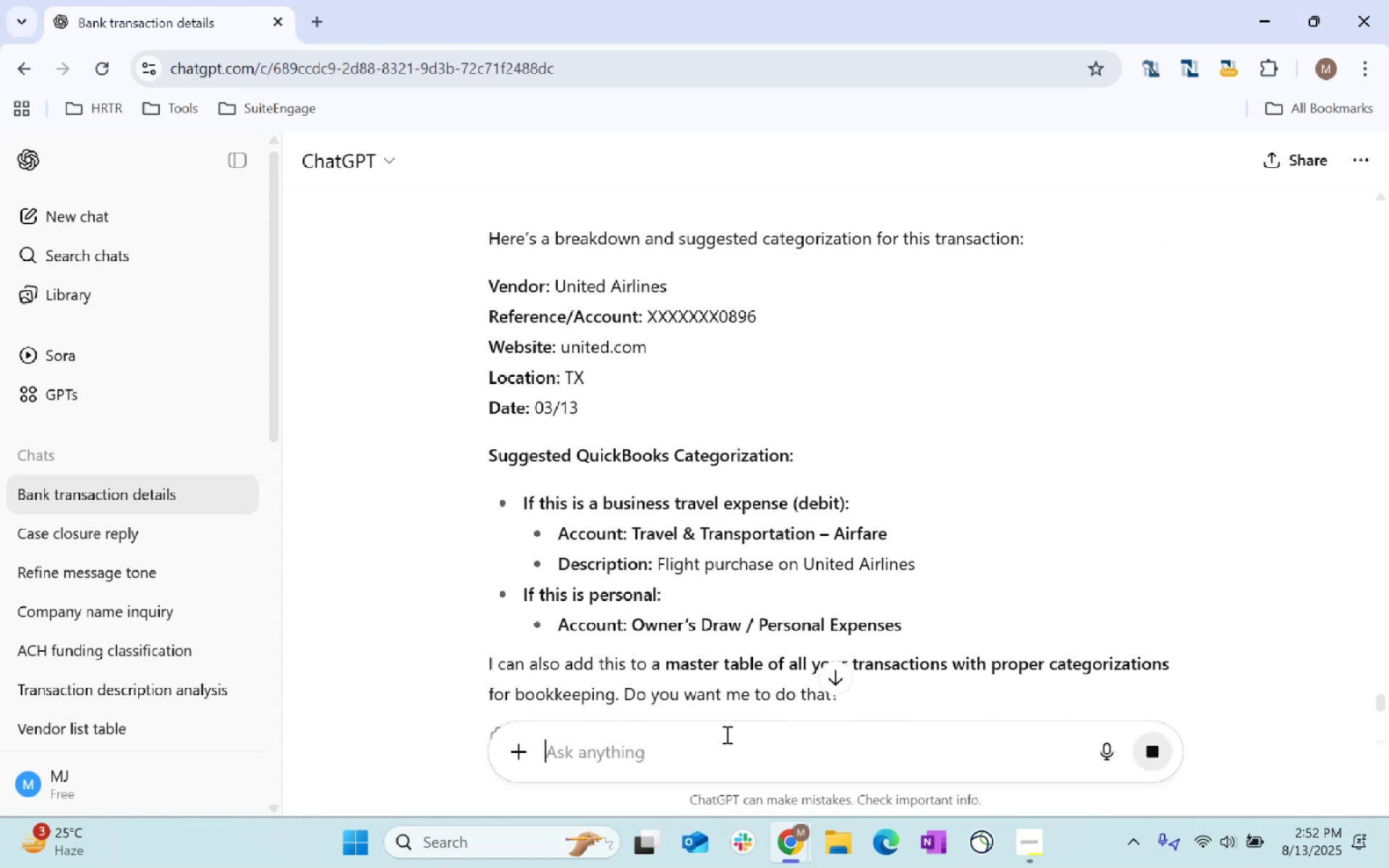 
key(Alt+AltLeft)
 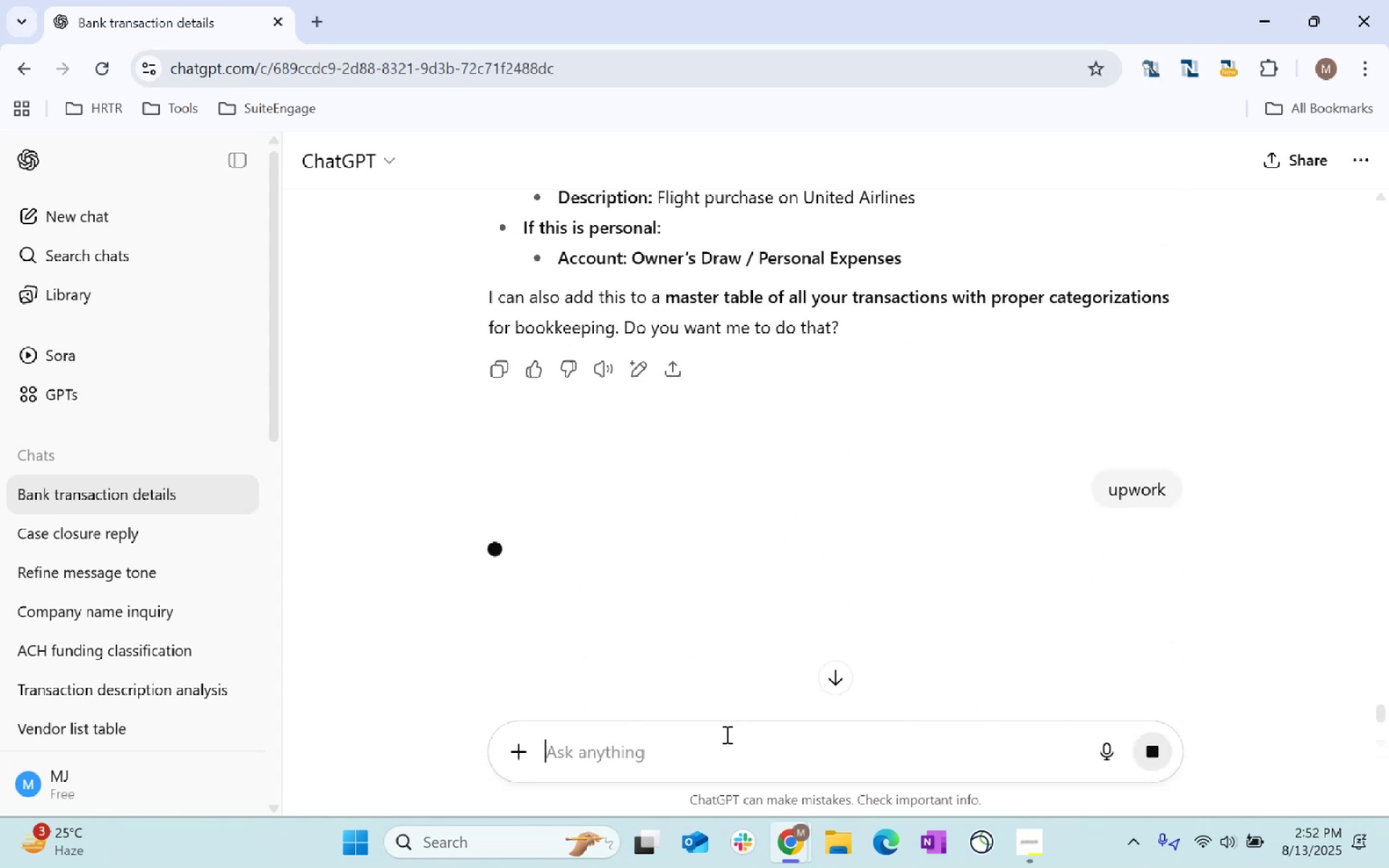 
key(Alt+Tab)
 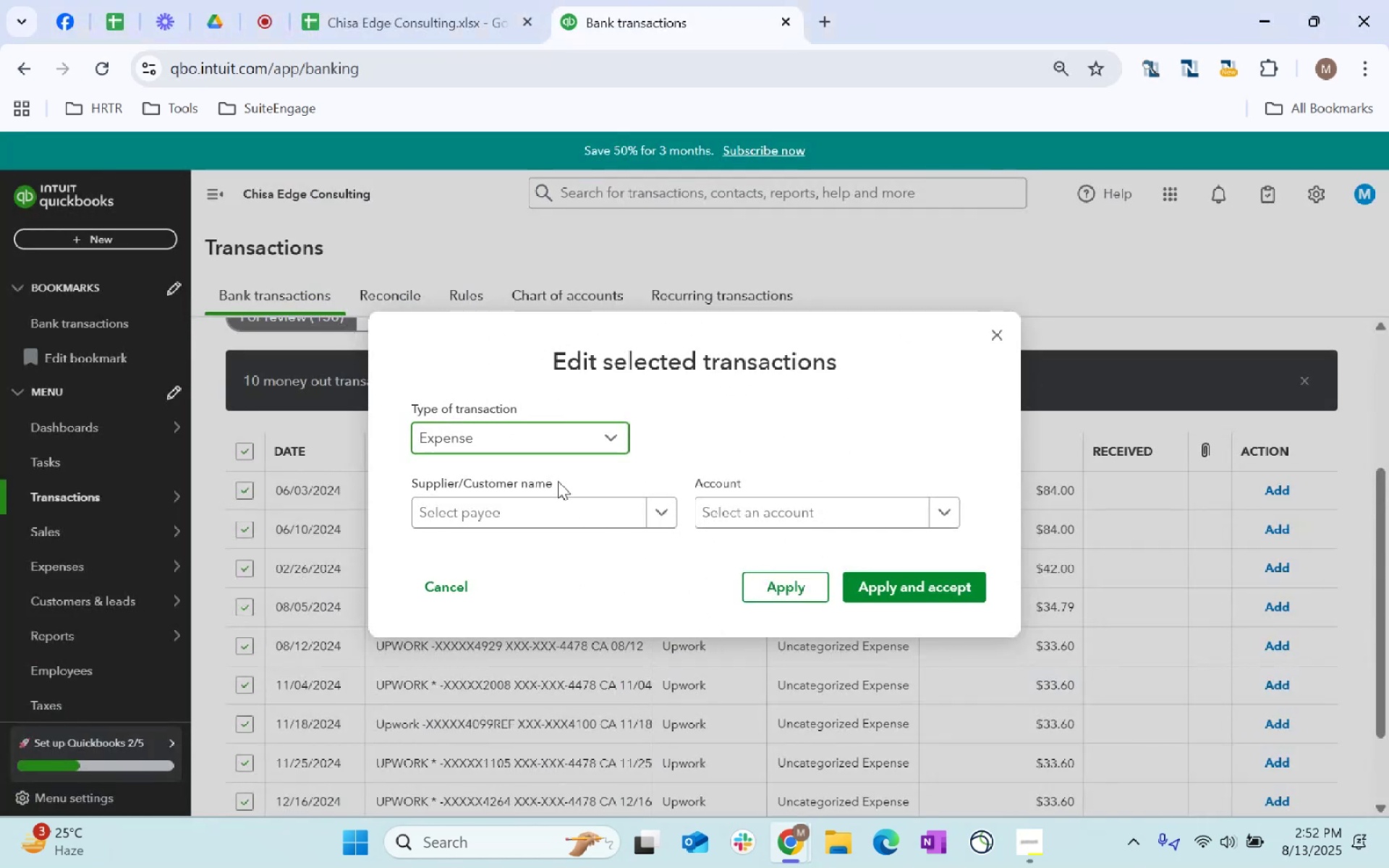 
left_click([569, 507])
 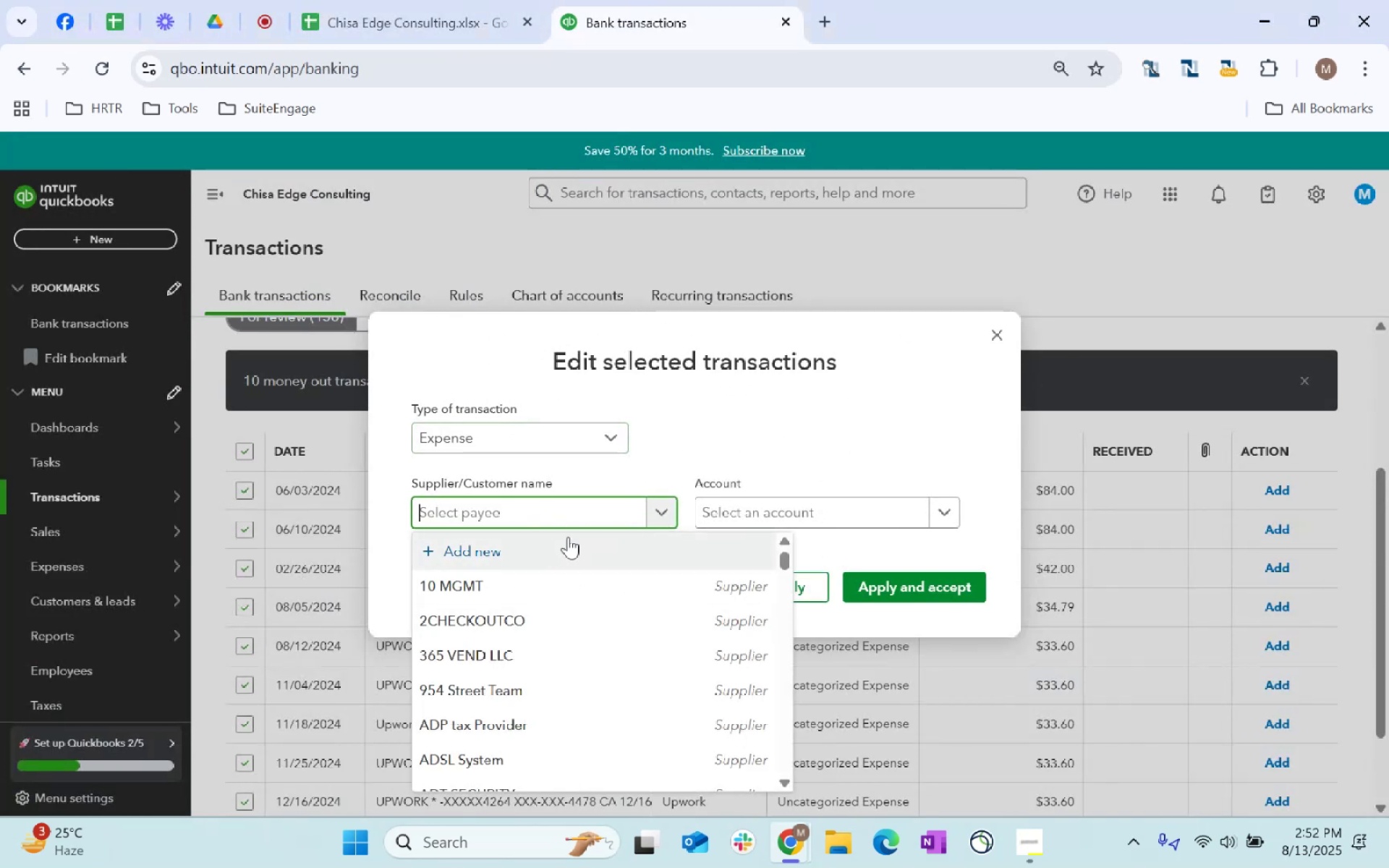 
type(UpworkProfess)
 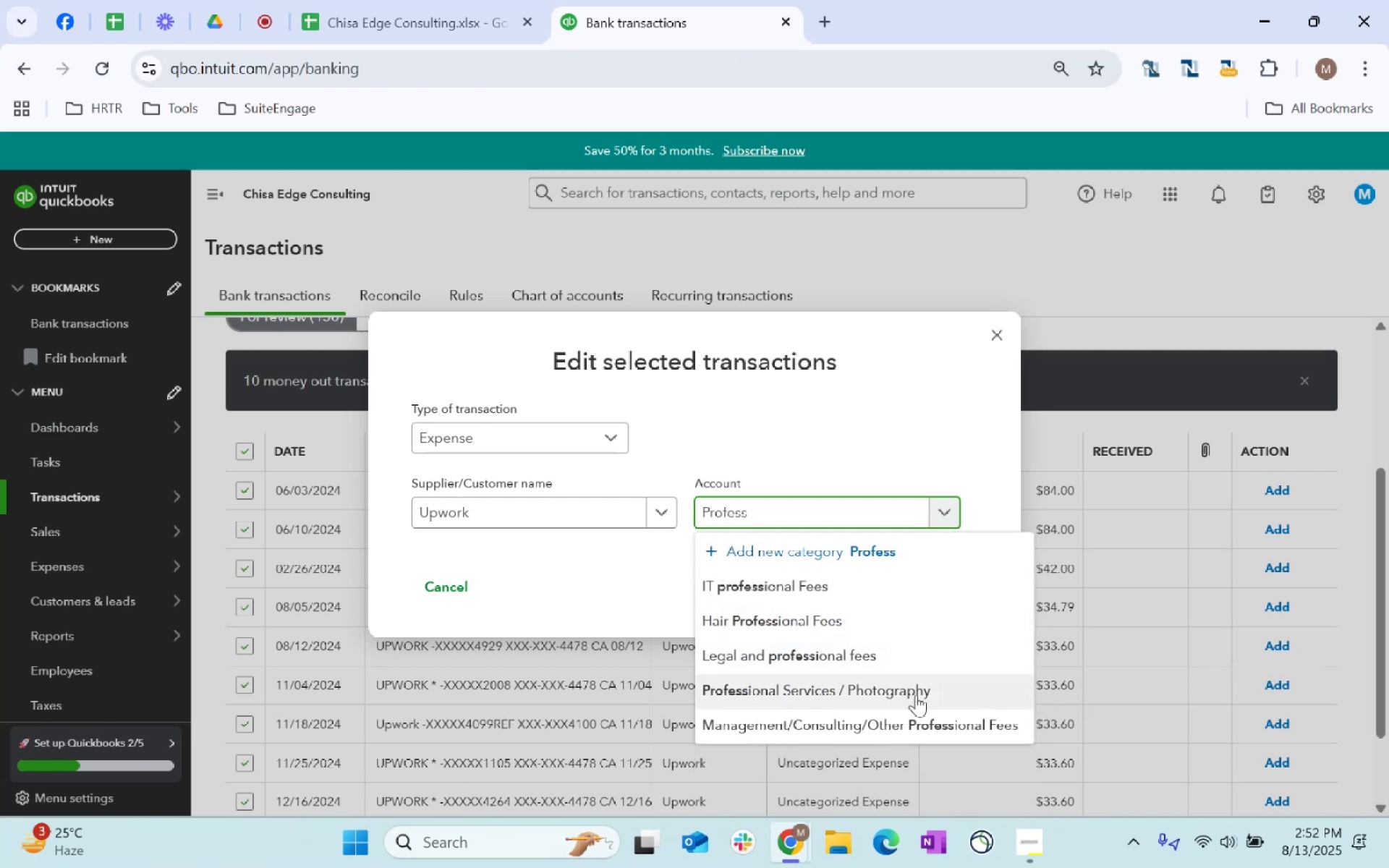 
left_click([938, 721])
 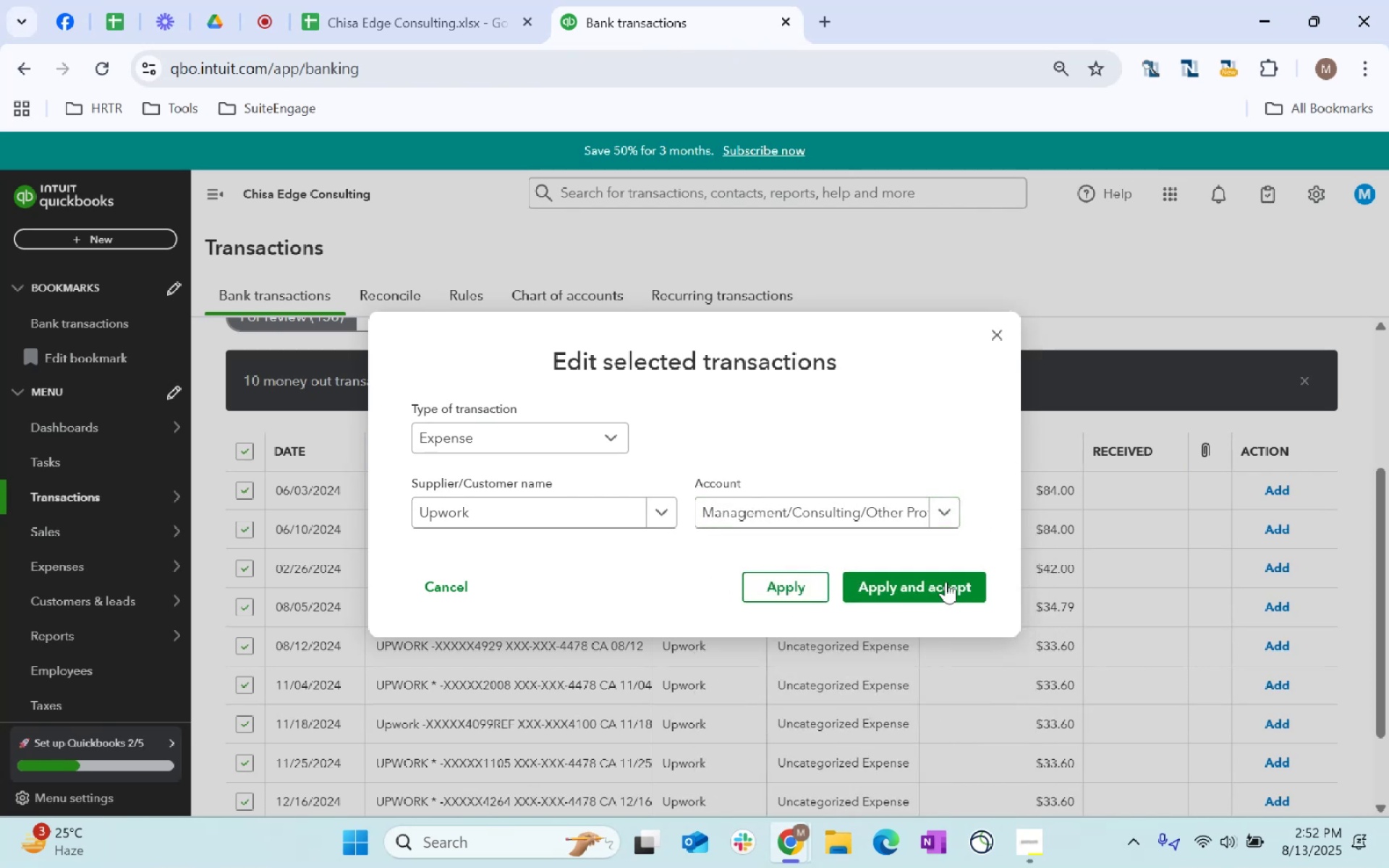 
left_click([940, 590])
 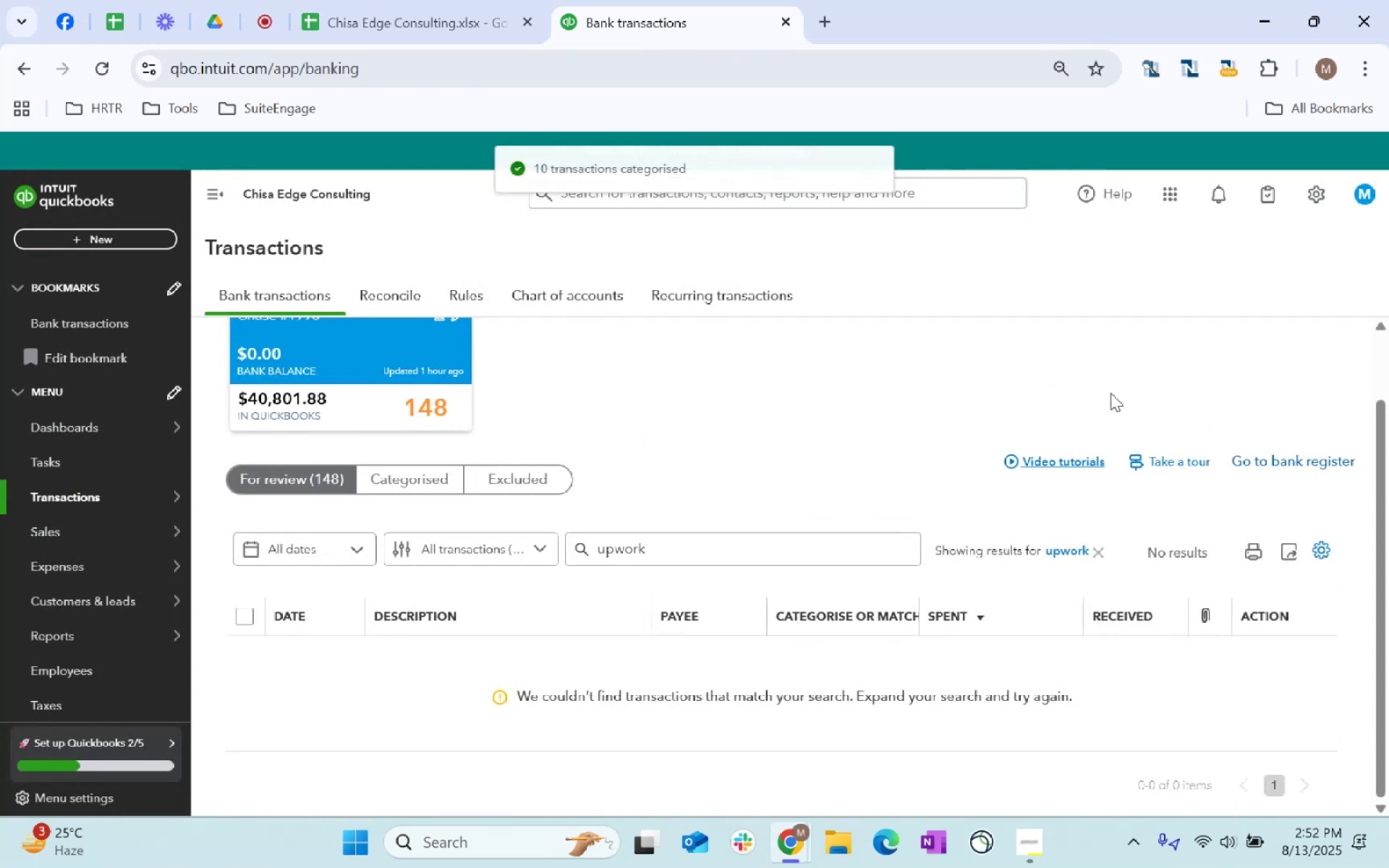 
left_click([1106, 553])
 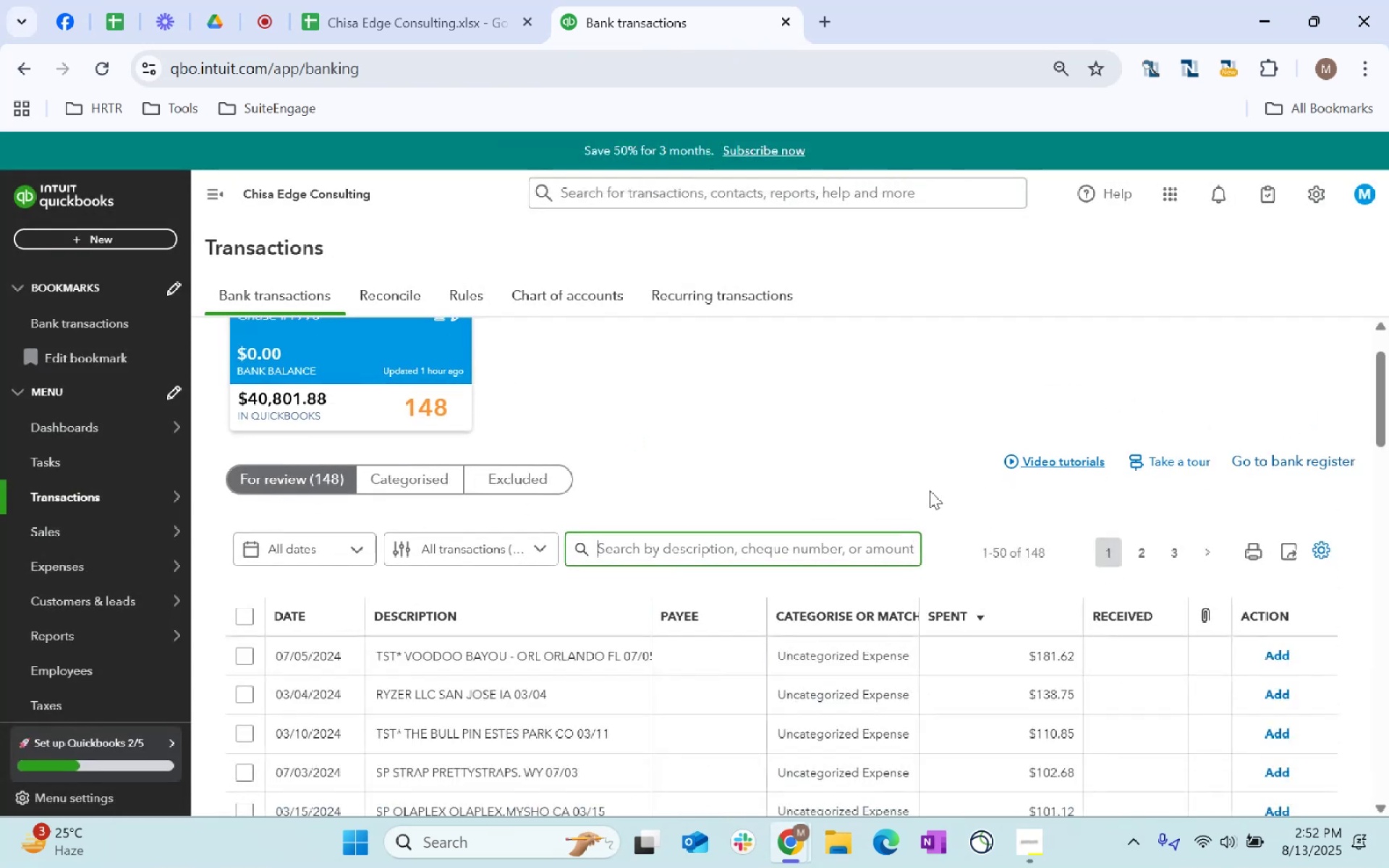 
scroll: coordinate [816, 669], scroll_direction: down, amount: 15.0
 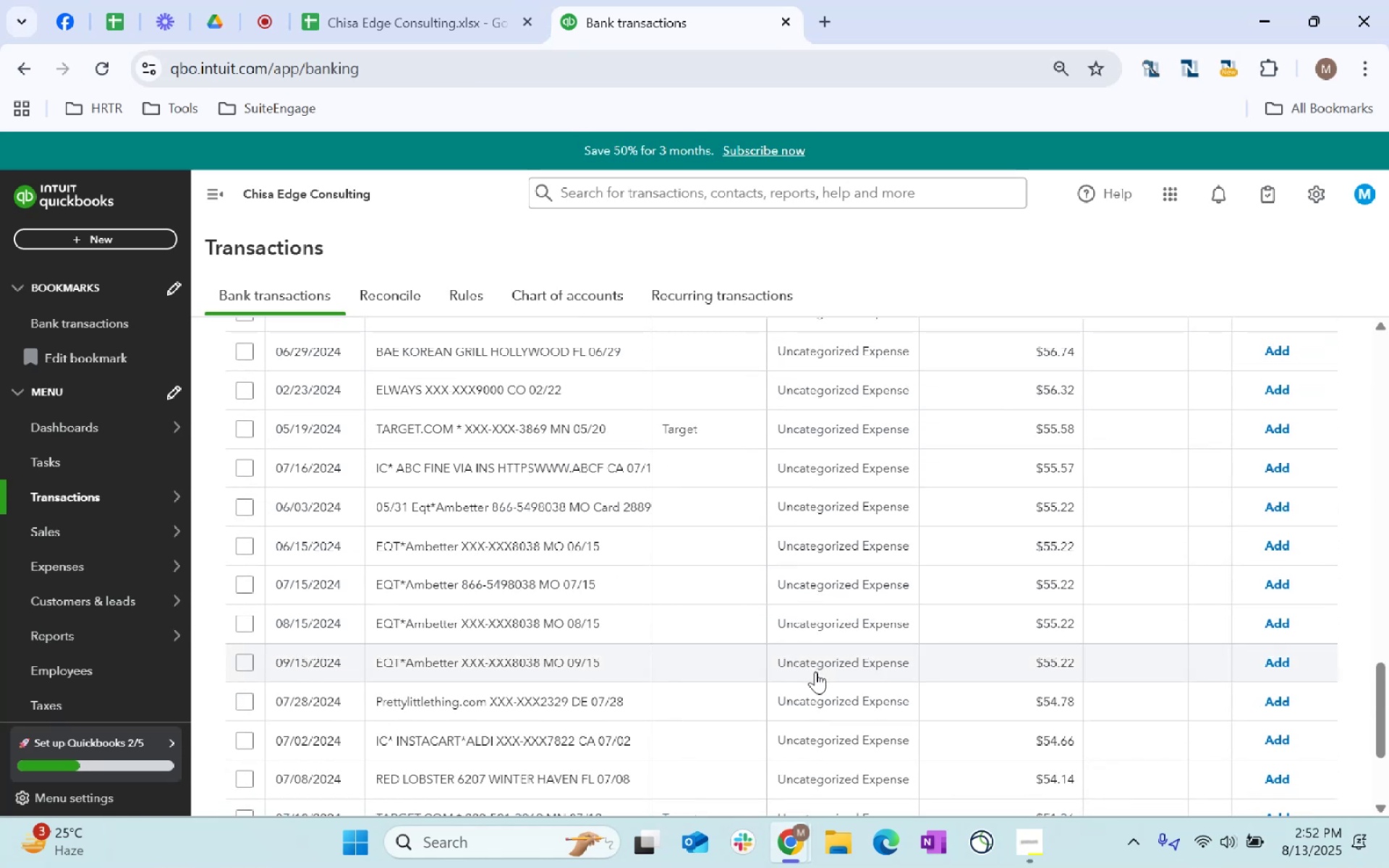 
scroll: coordinate [767, 592], scroll_direction: up, amount: 22.0
 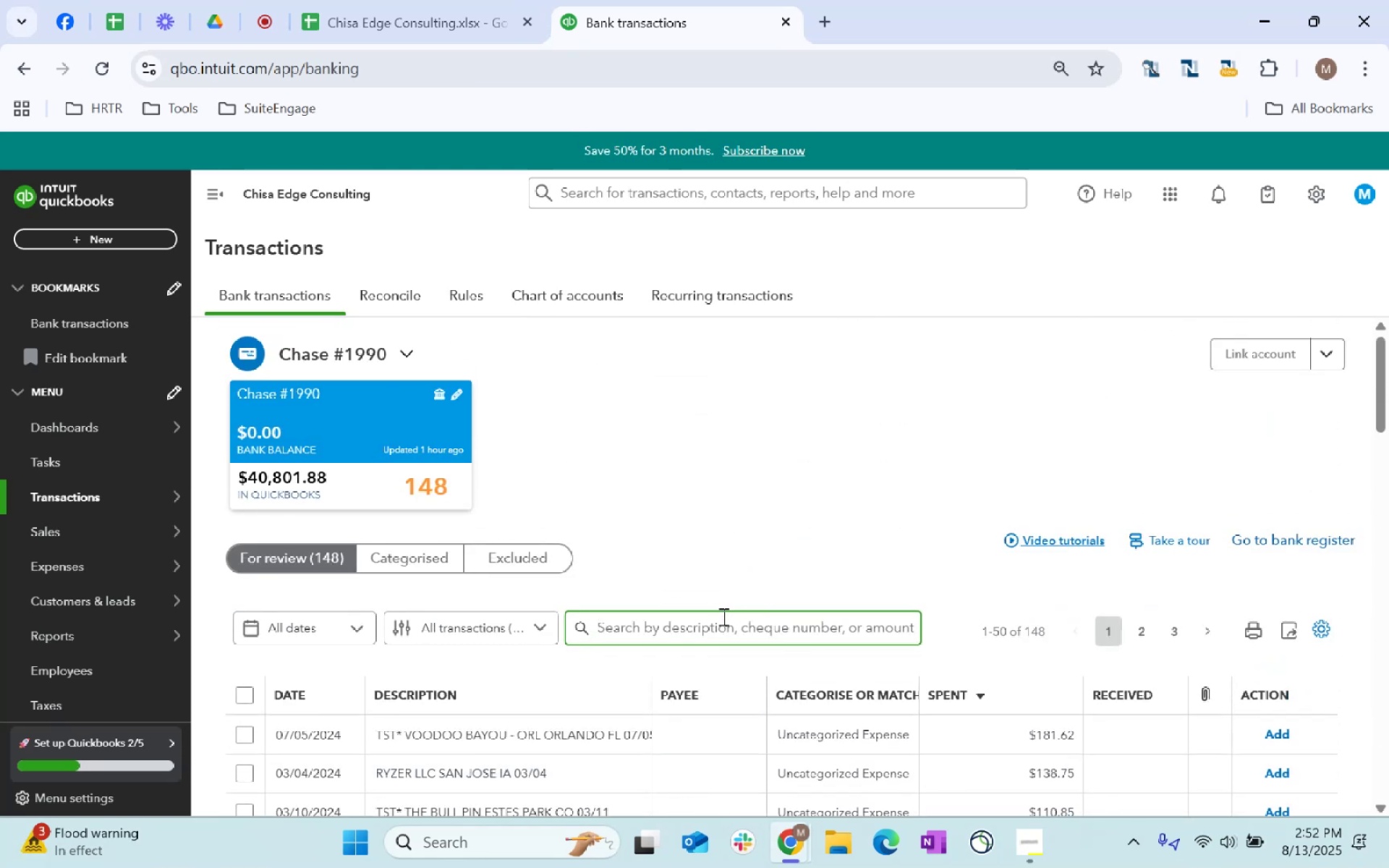 
left_click([723, 616])
 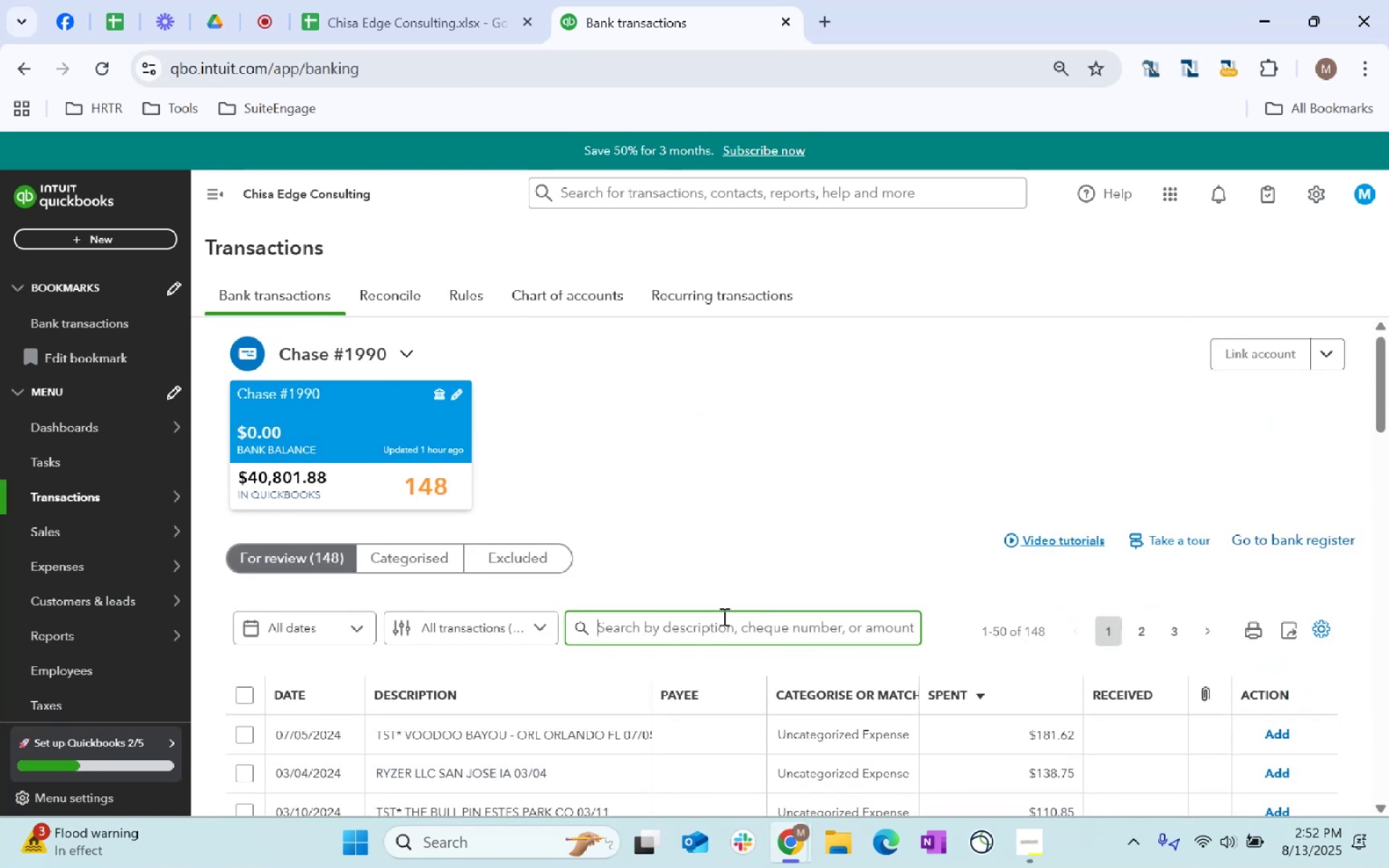 
type(Ambetter)
 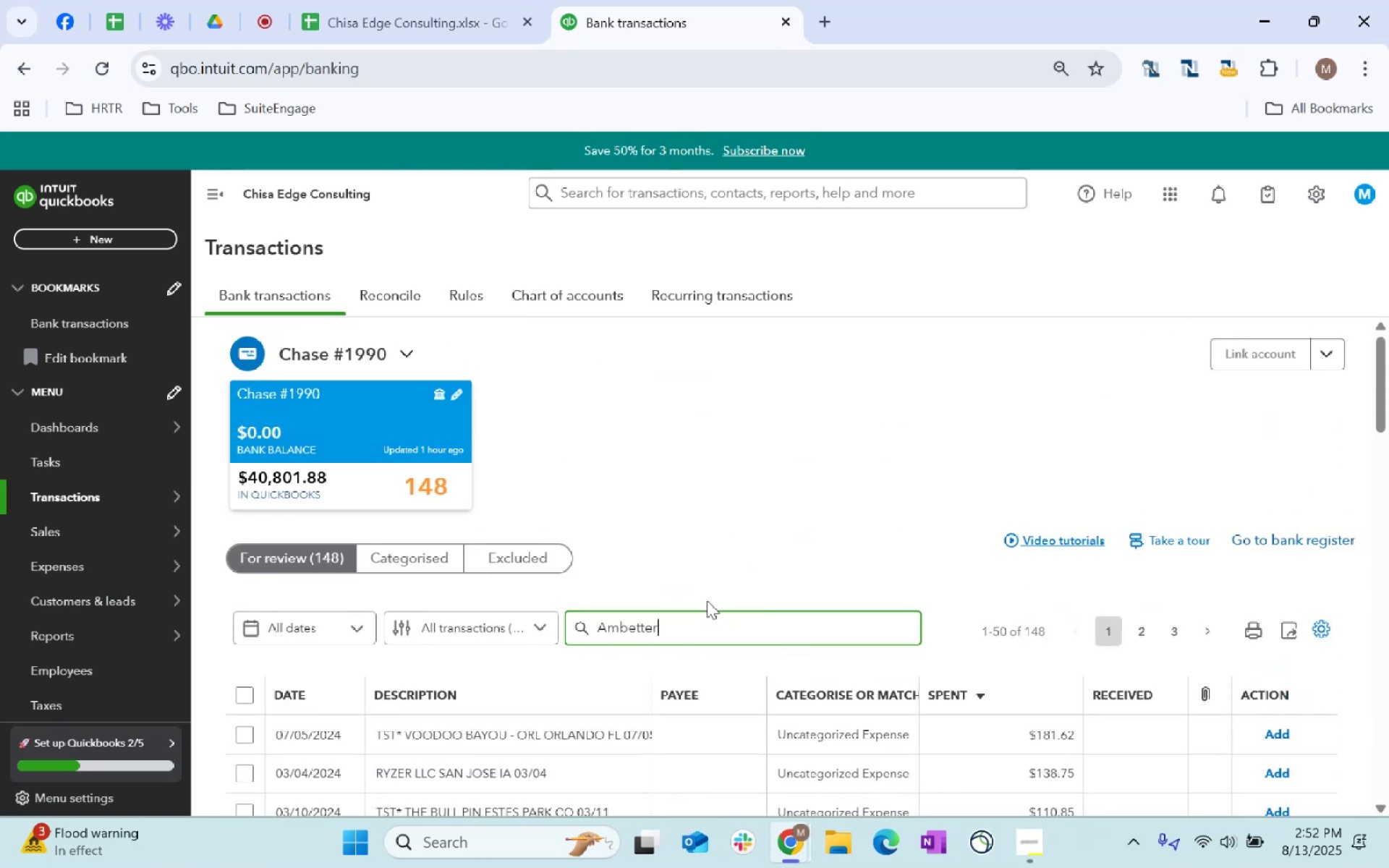 
key(Enter)
 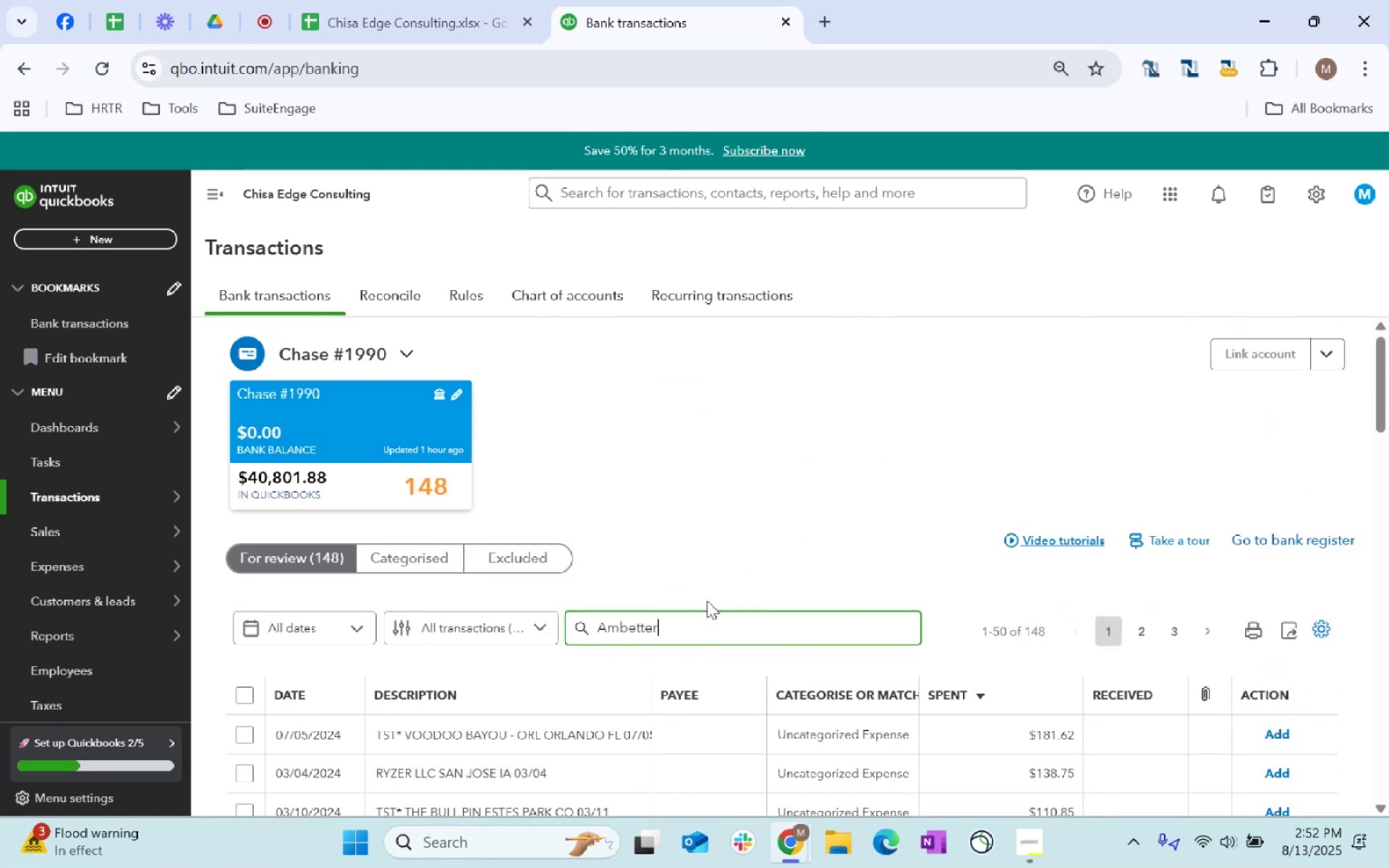 
key(Shift+ShiftRight)
 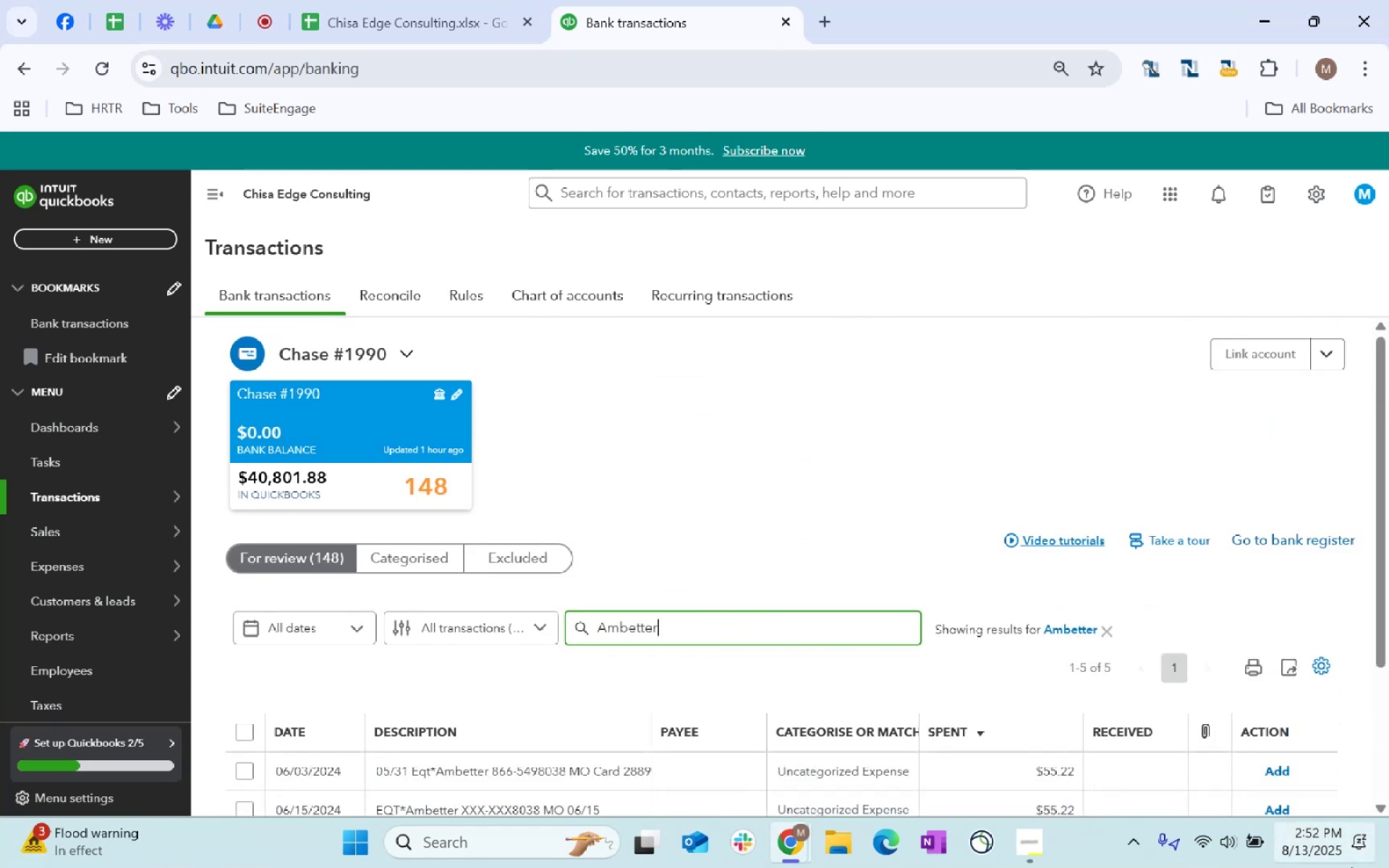 
scroll: coordinate [506, 805], scroll_direction: down, amount: 11.0
 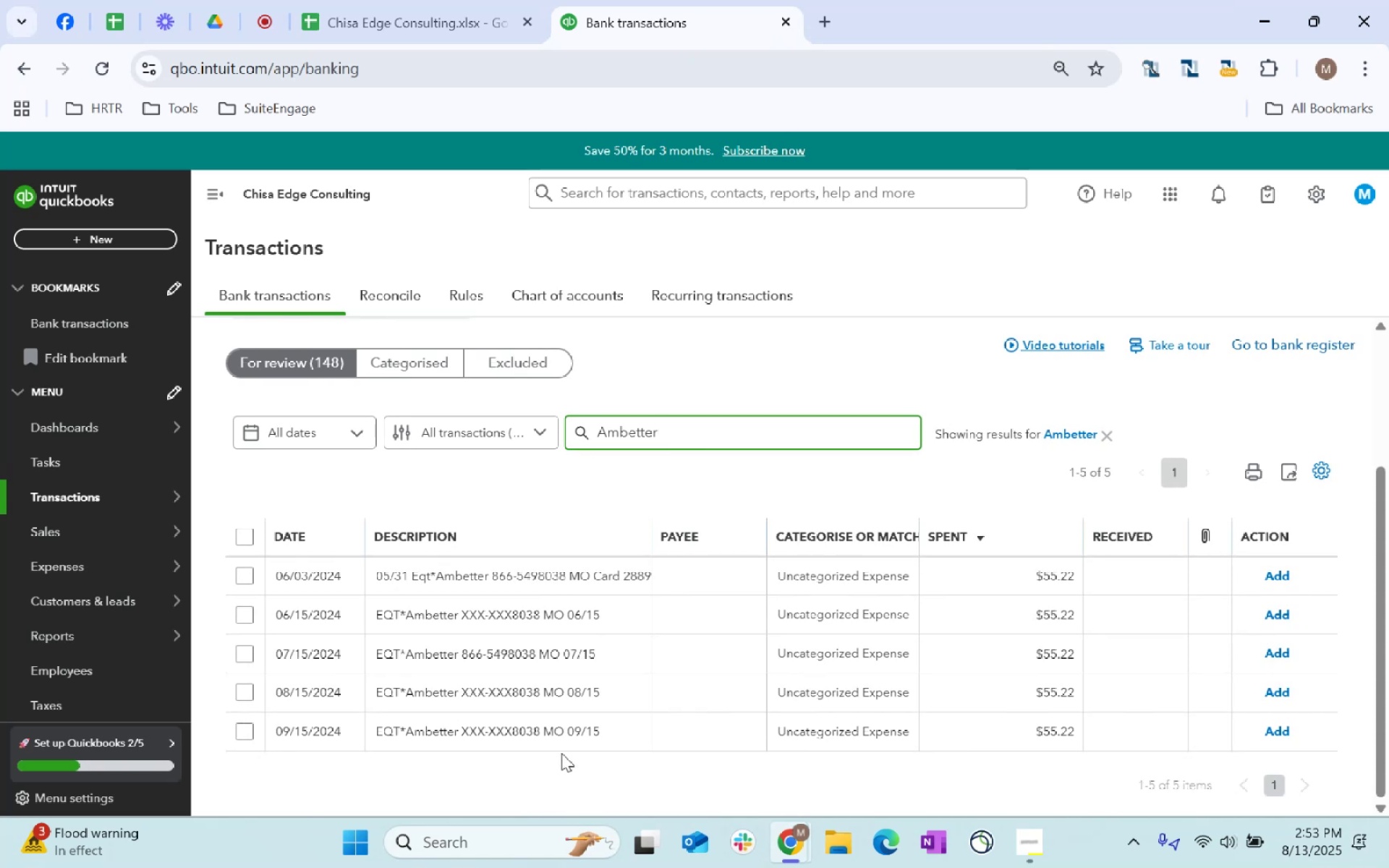 
key(Alt+AltLeft)
 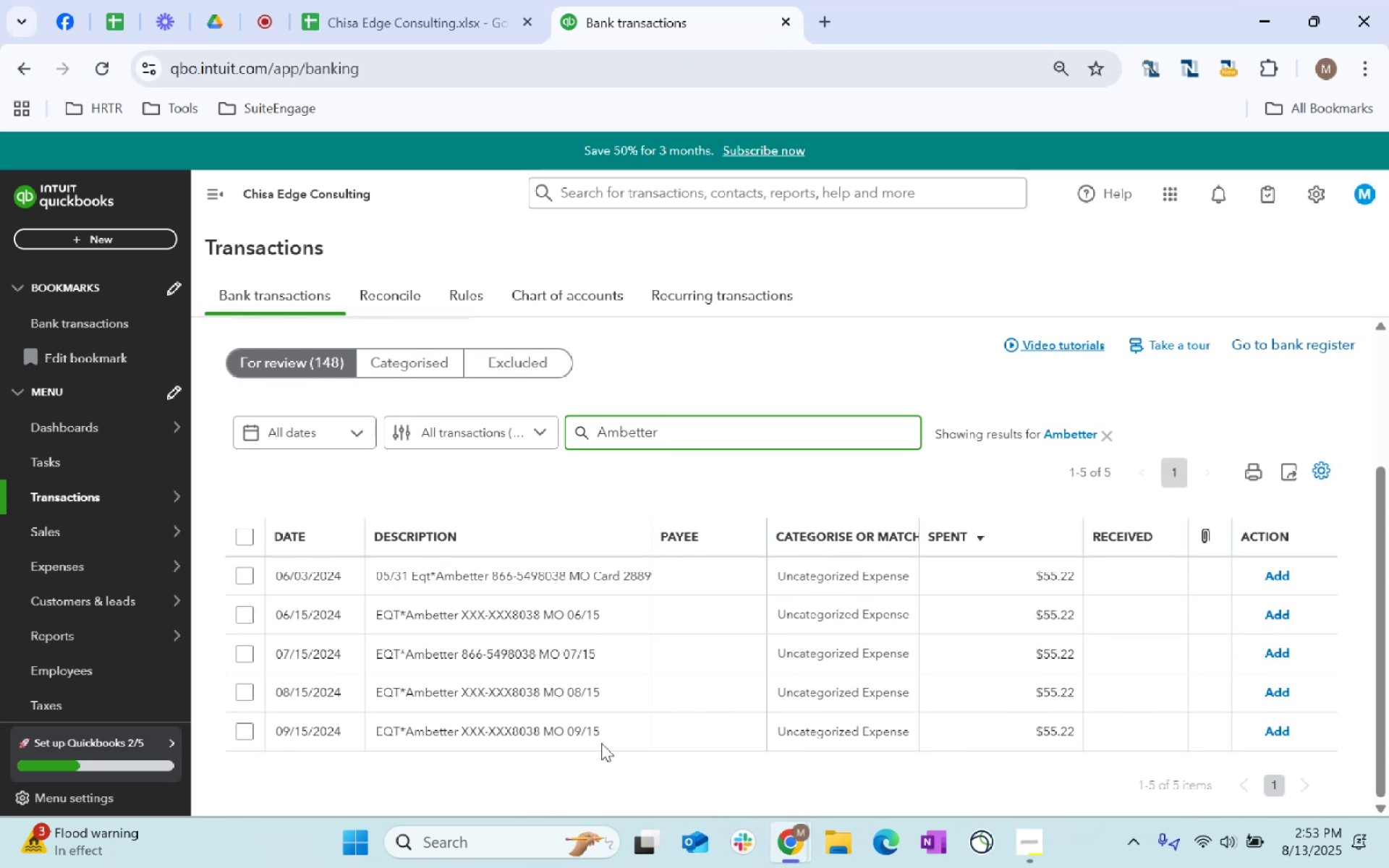 
key(Tab)
type(Ambetter)
 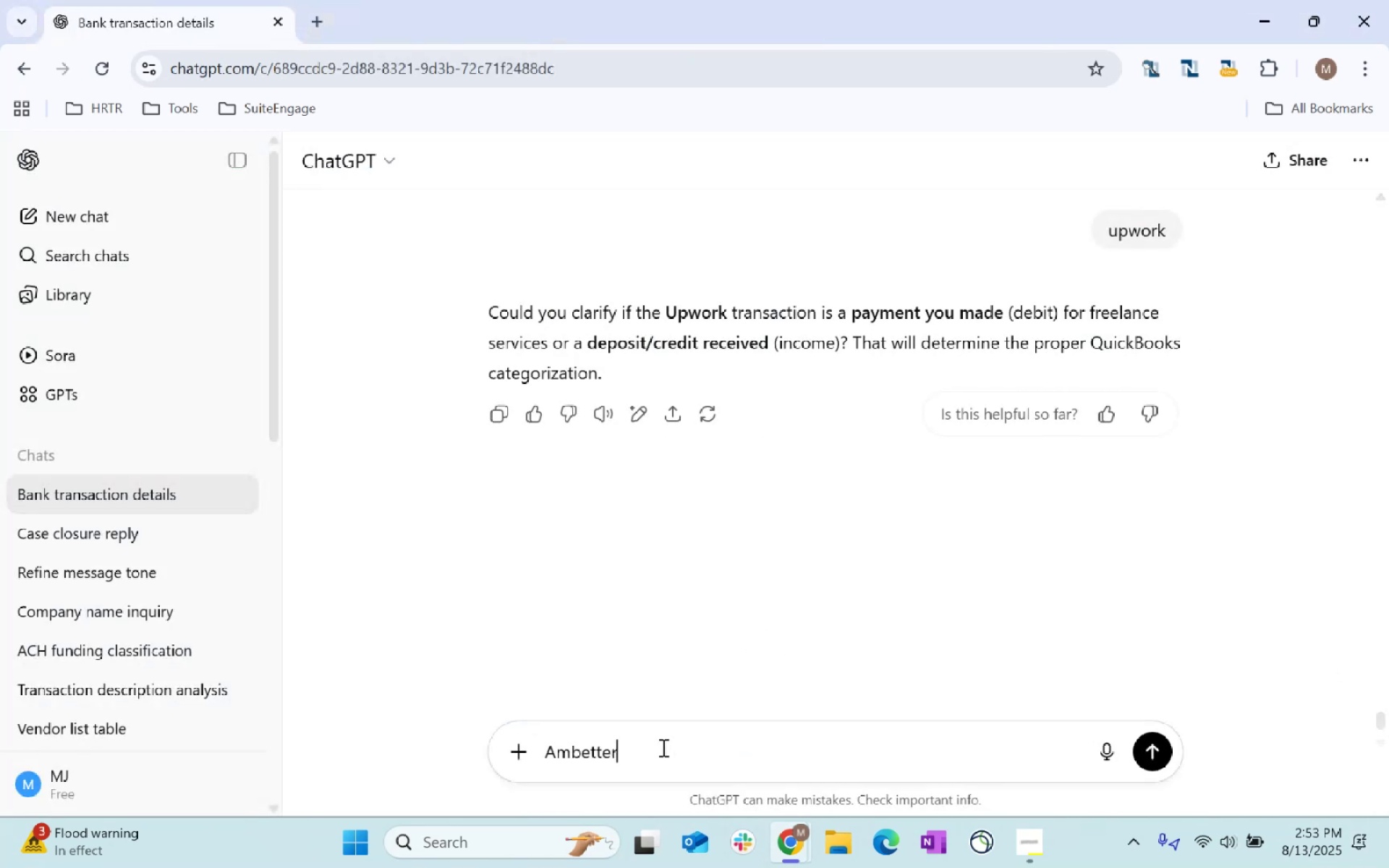 
key(Enter)
 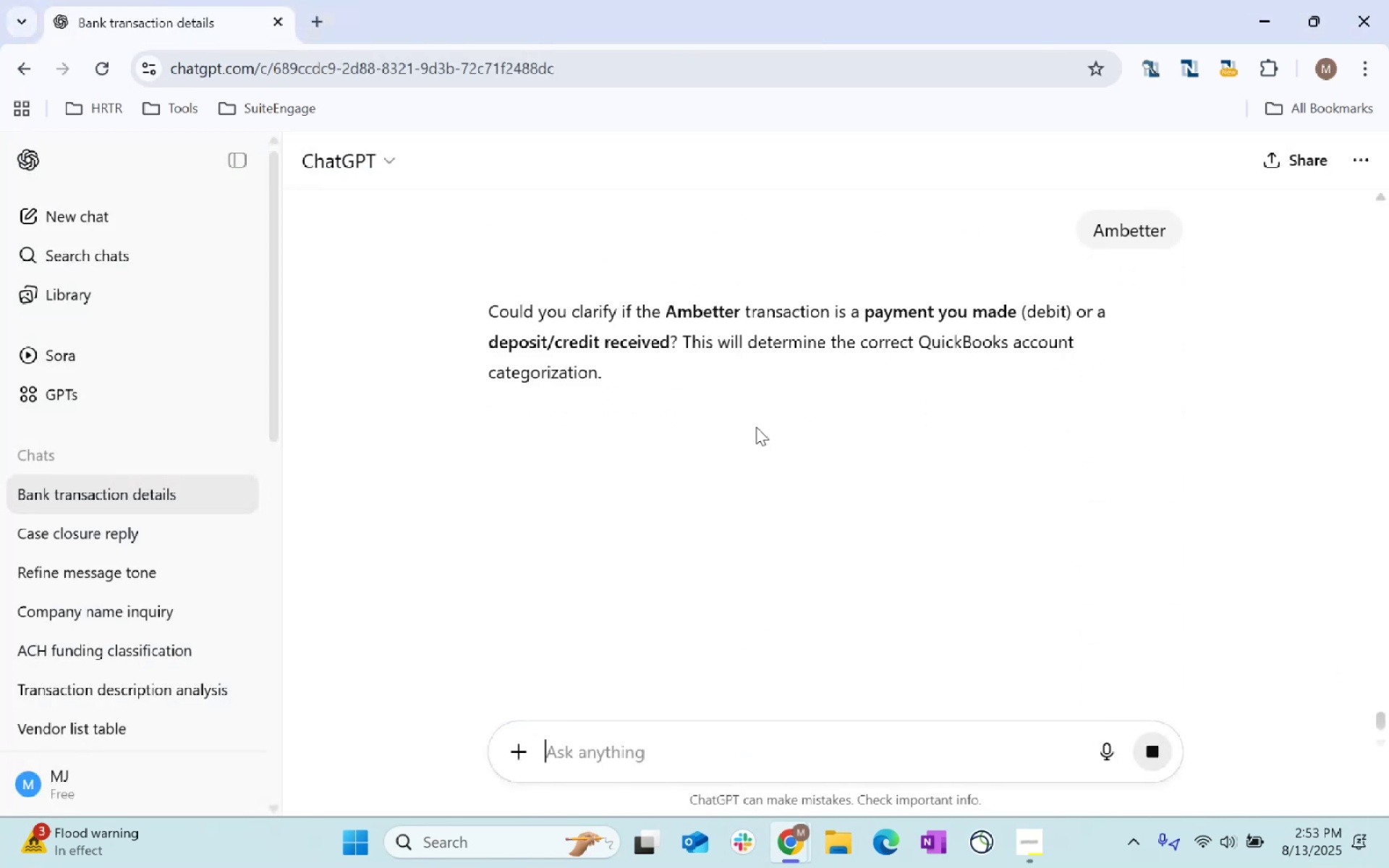 
wait(6.42)
 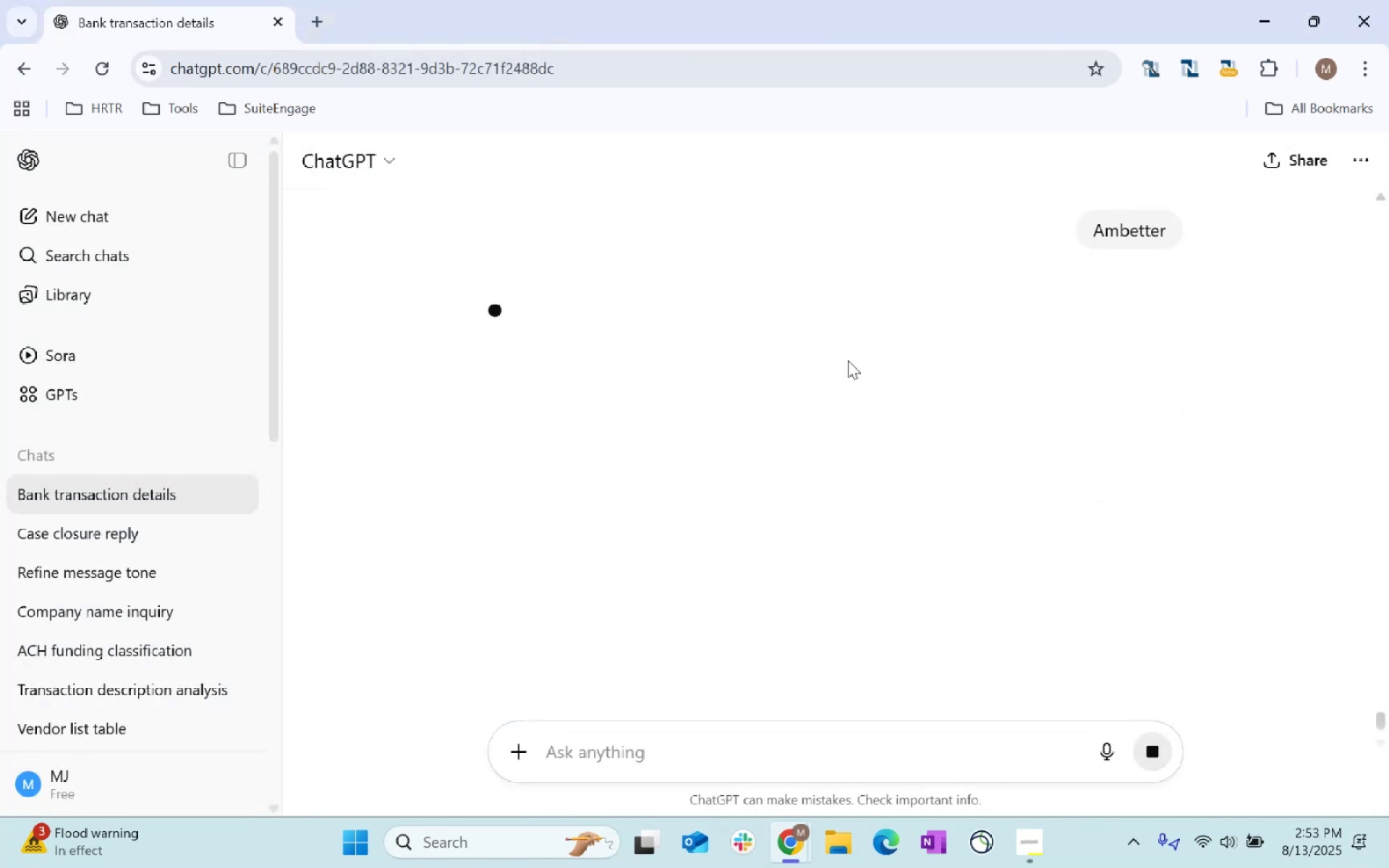 
type(yes)
 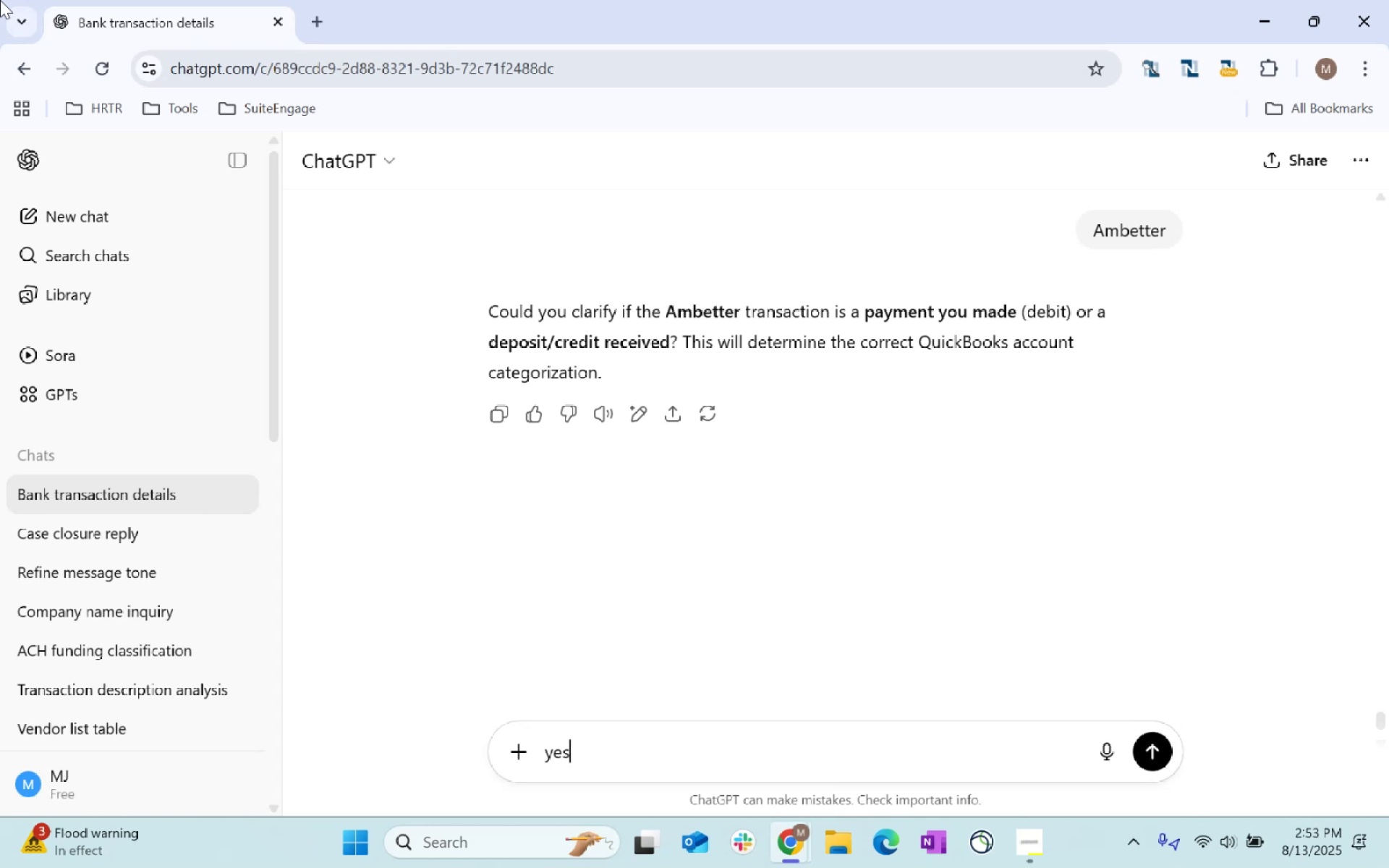 
key(Enter)
 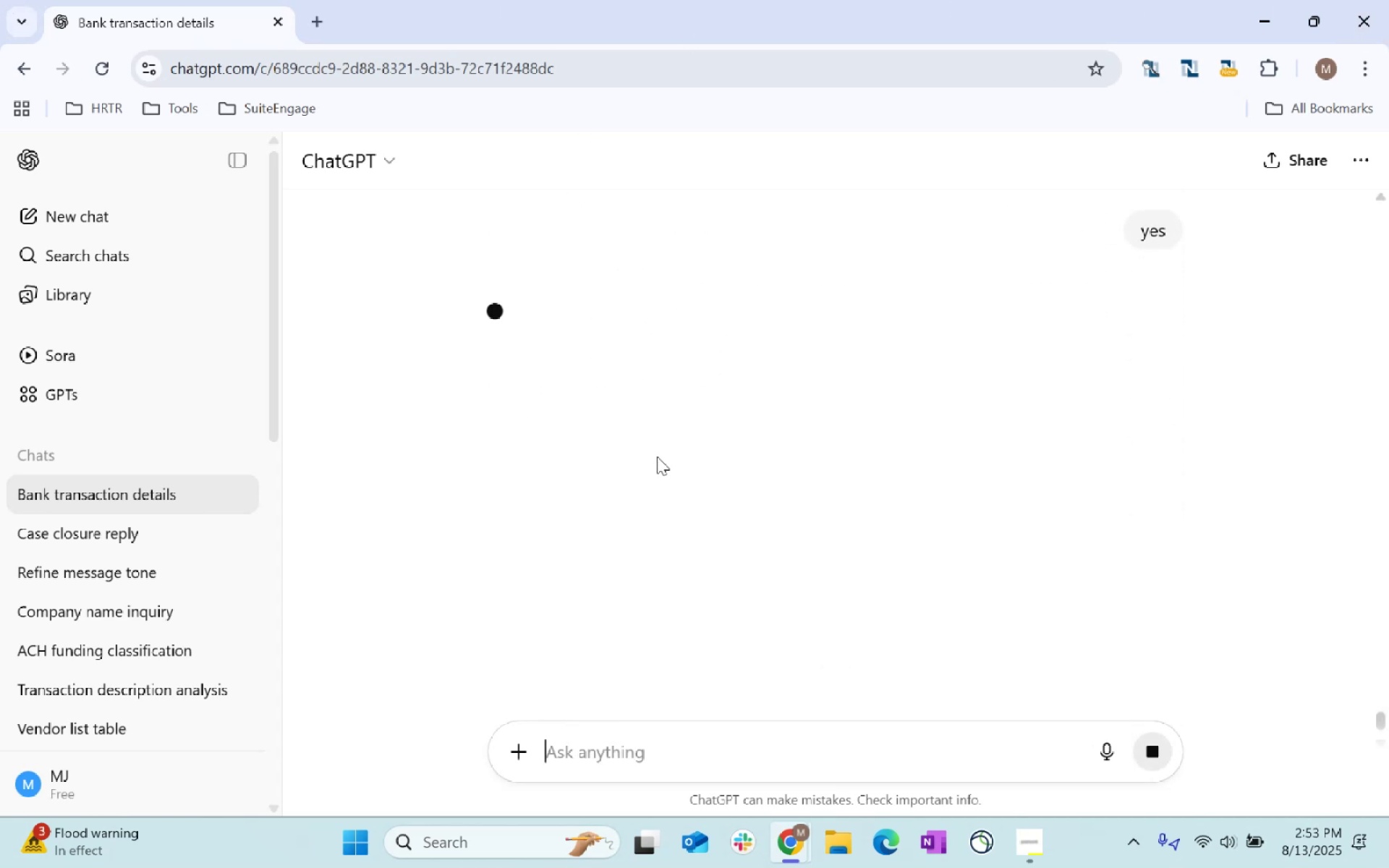 
type(debit)
 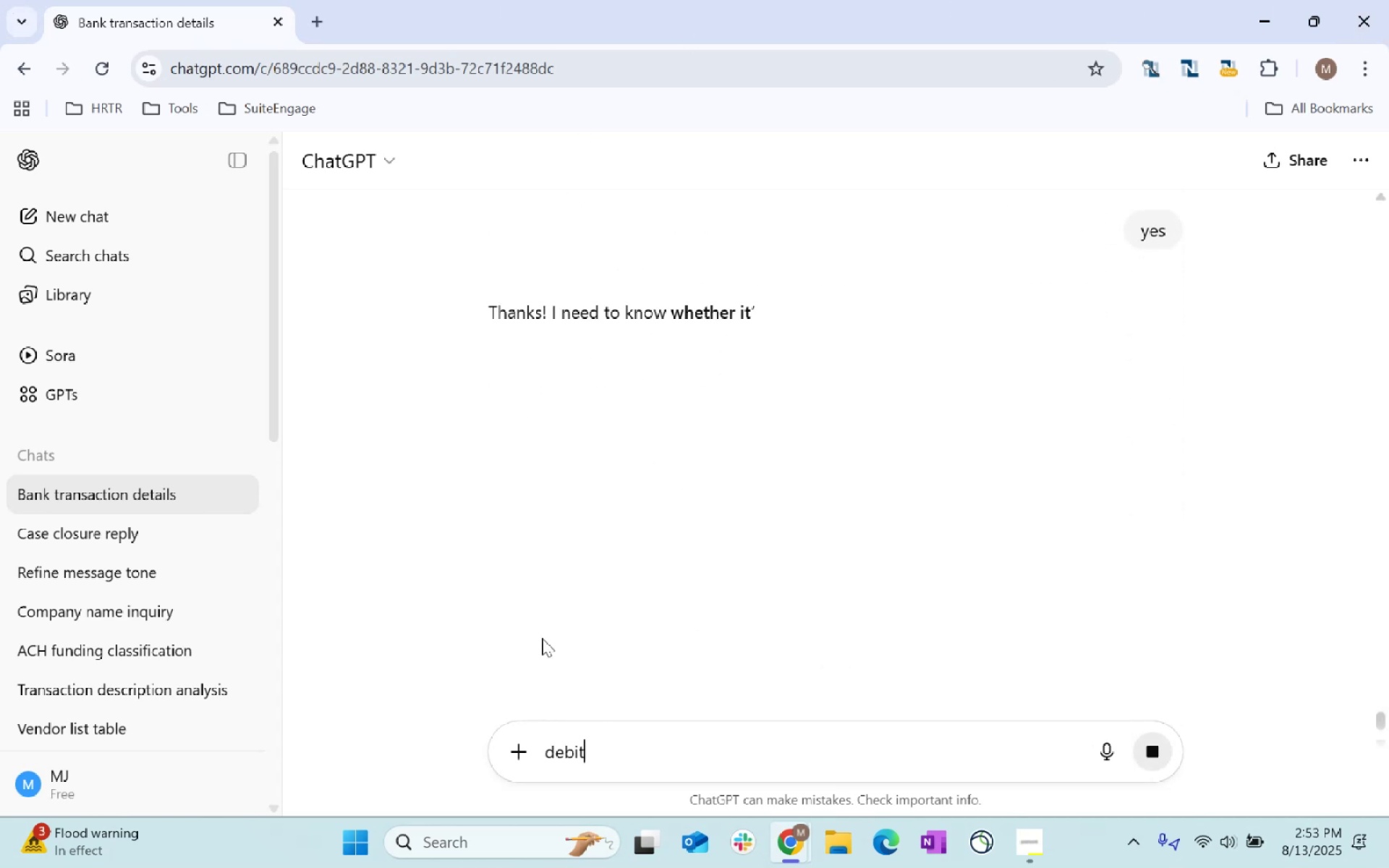 
key(Enter)
 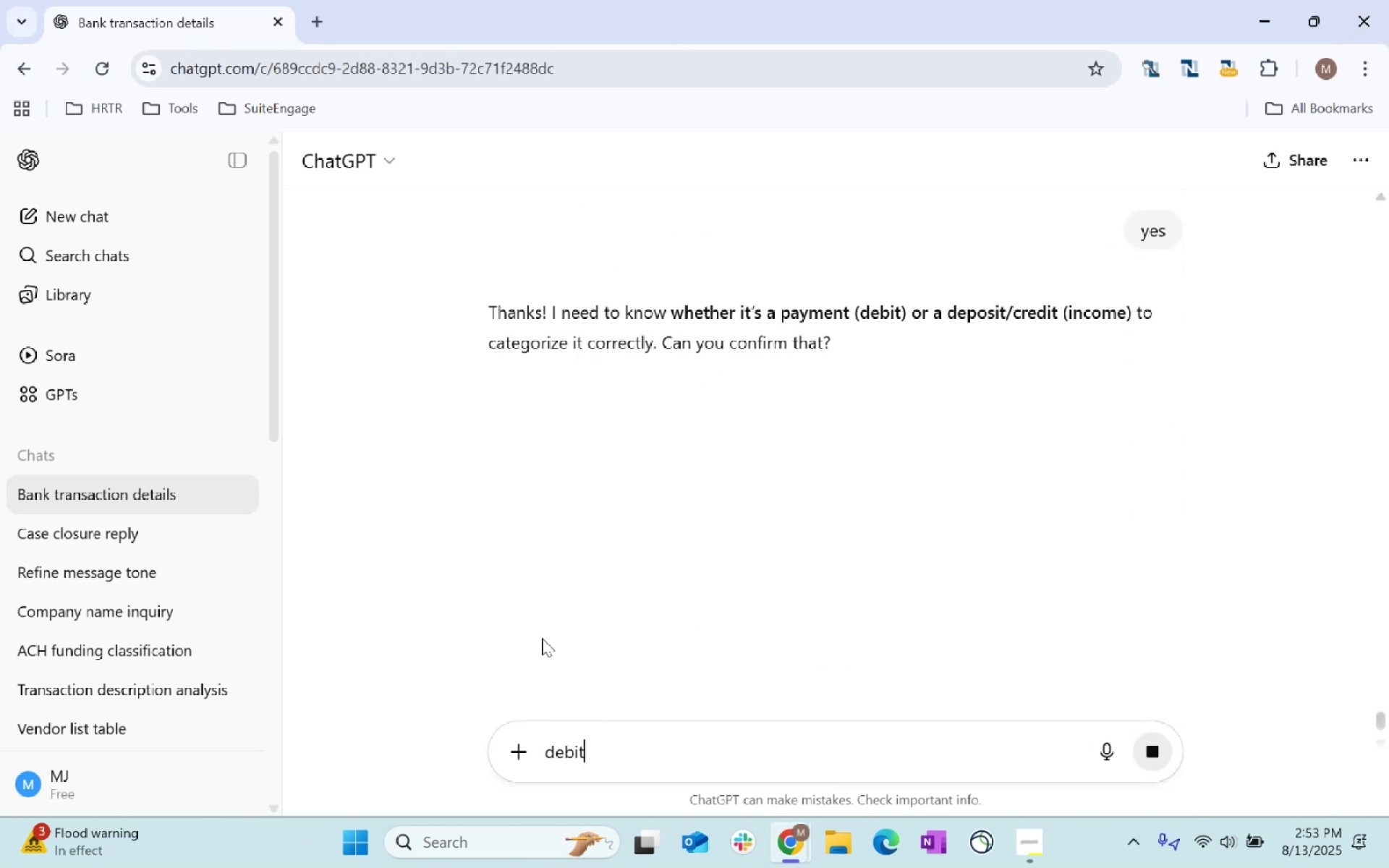 
key(Enter)
 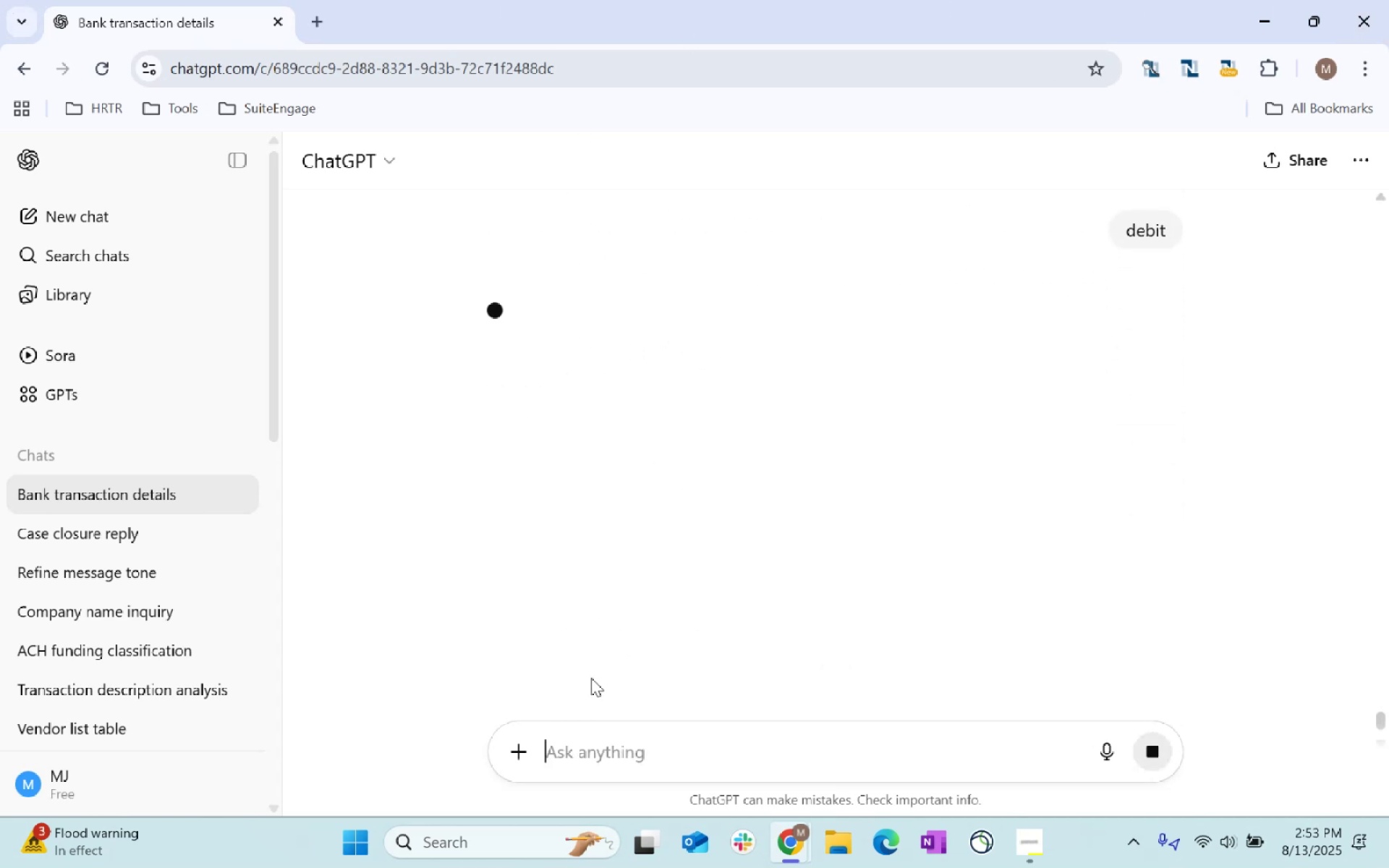 
type(always debit)
 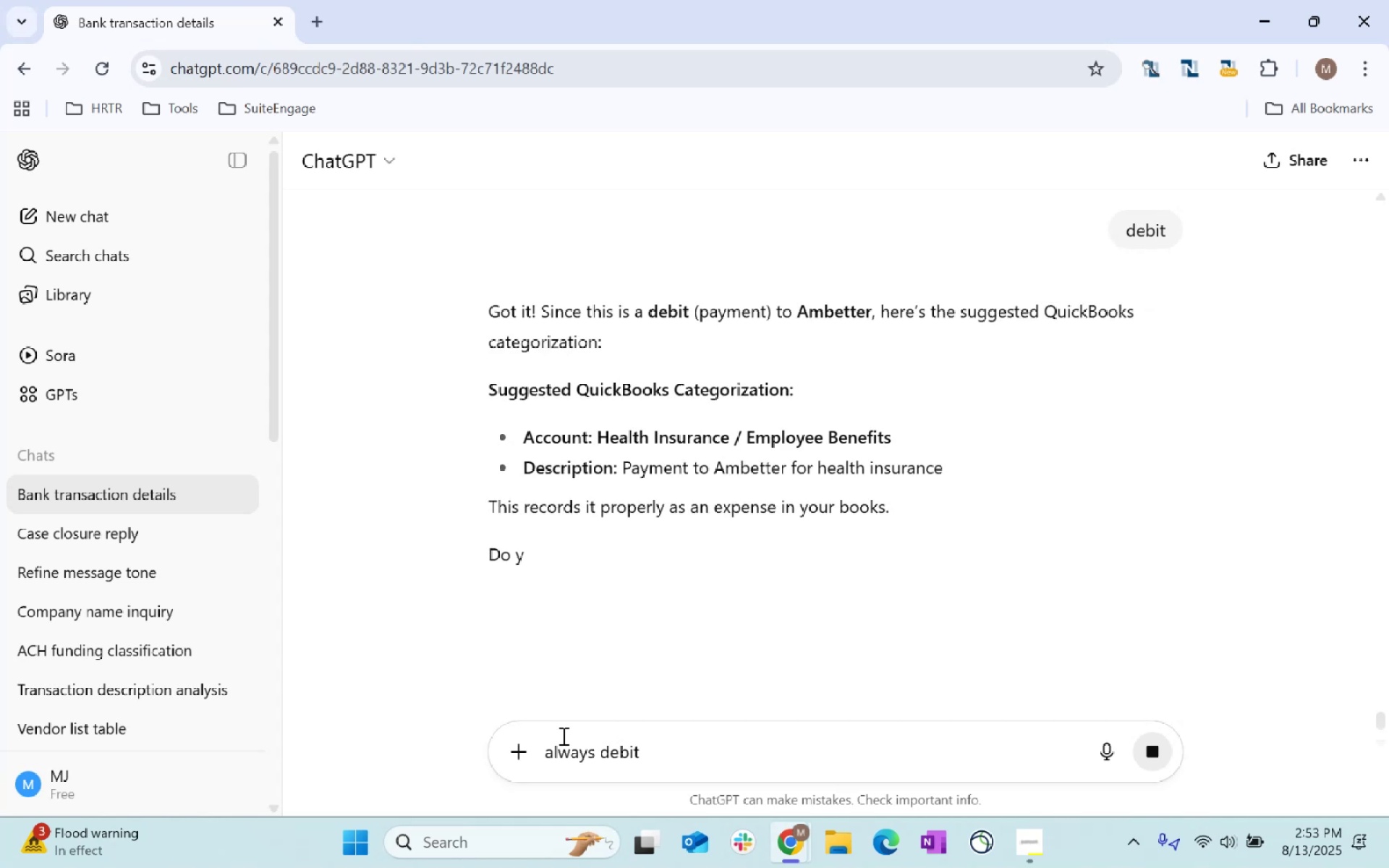 
key(Enter)
 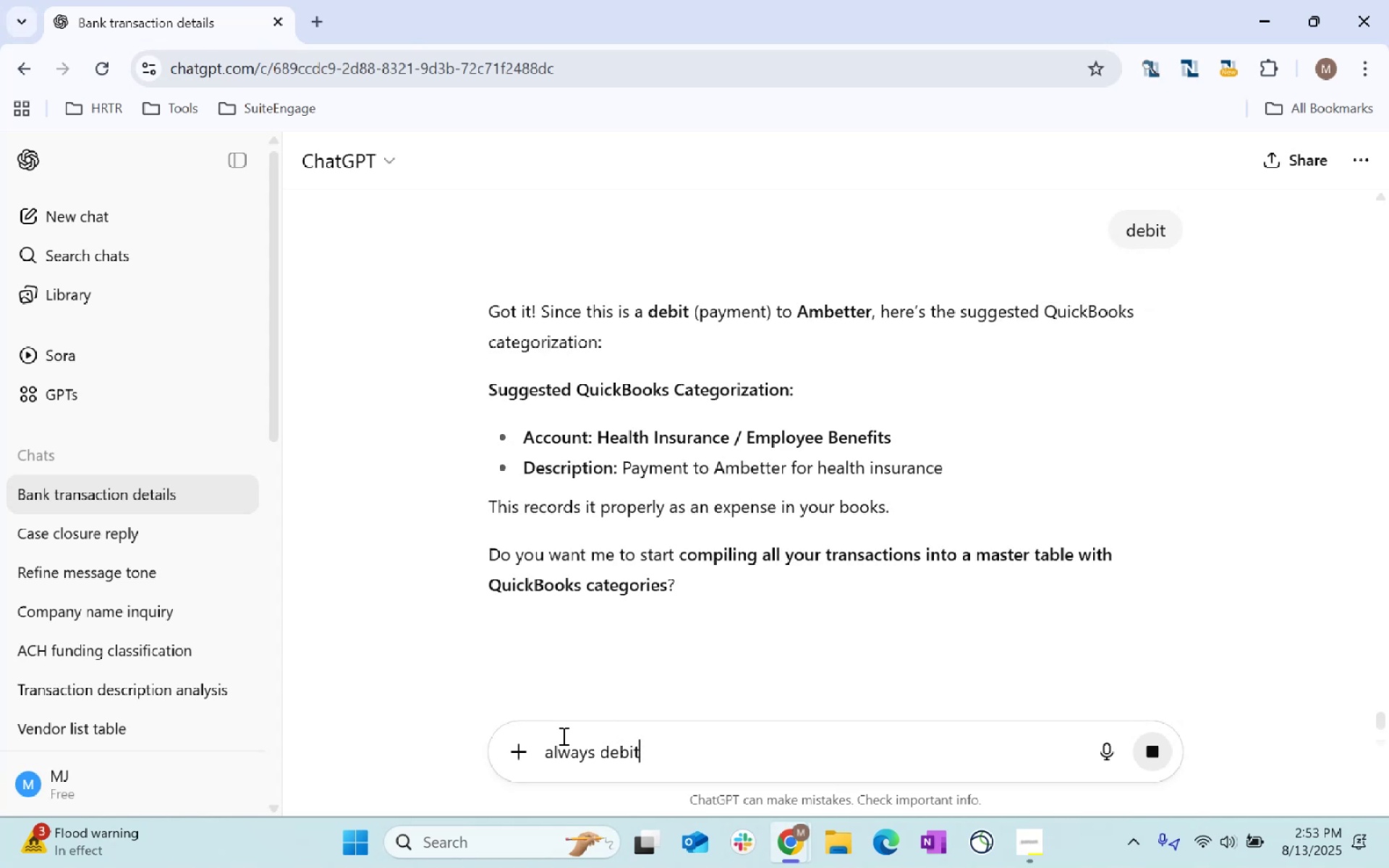 
key(Enter)
 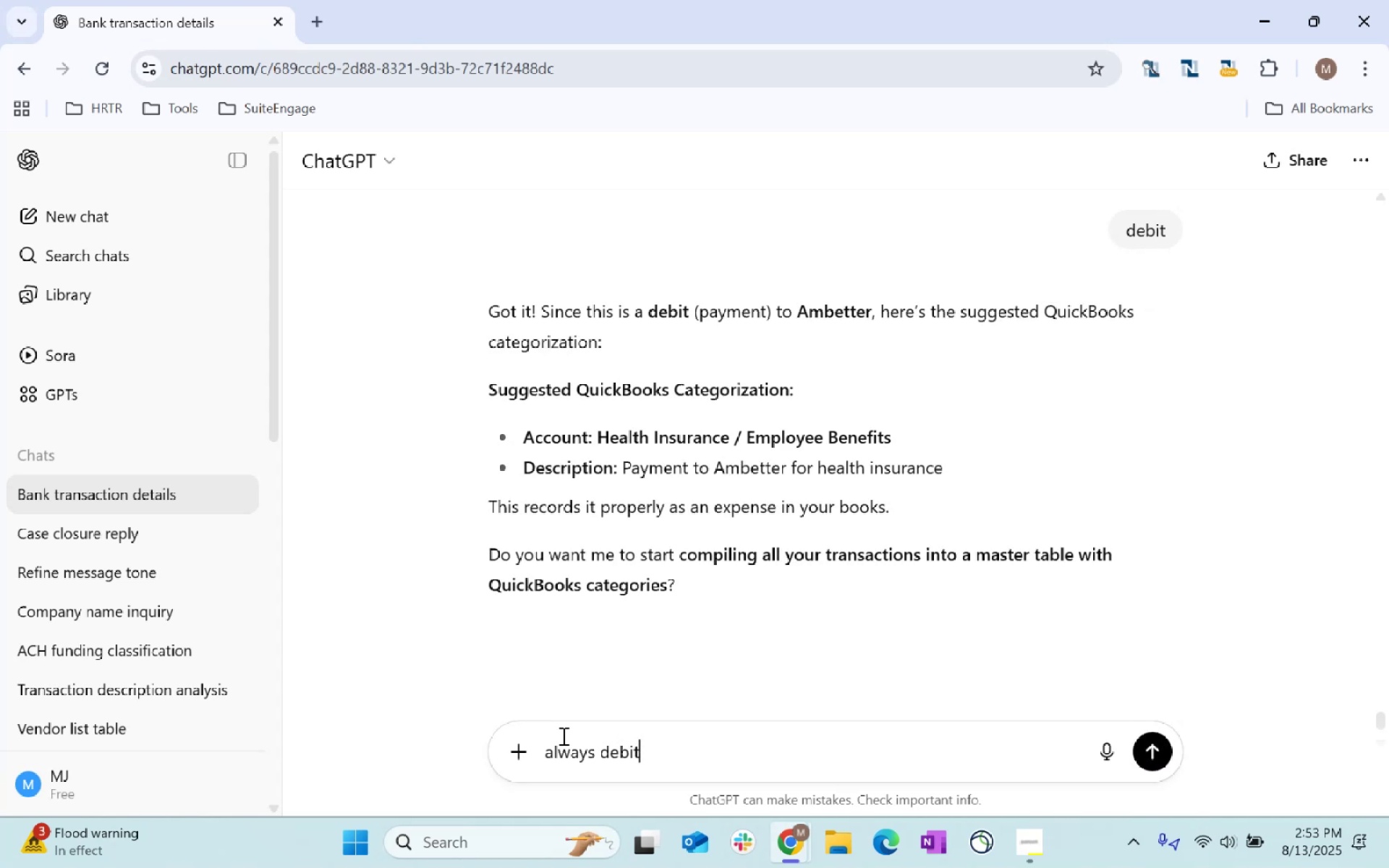 
key(Backslash)
 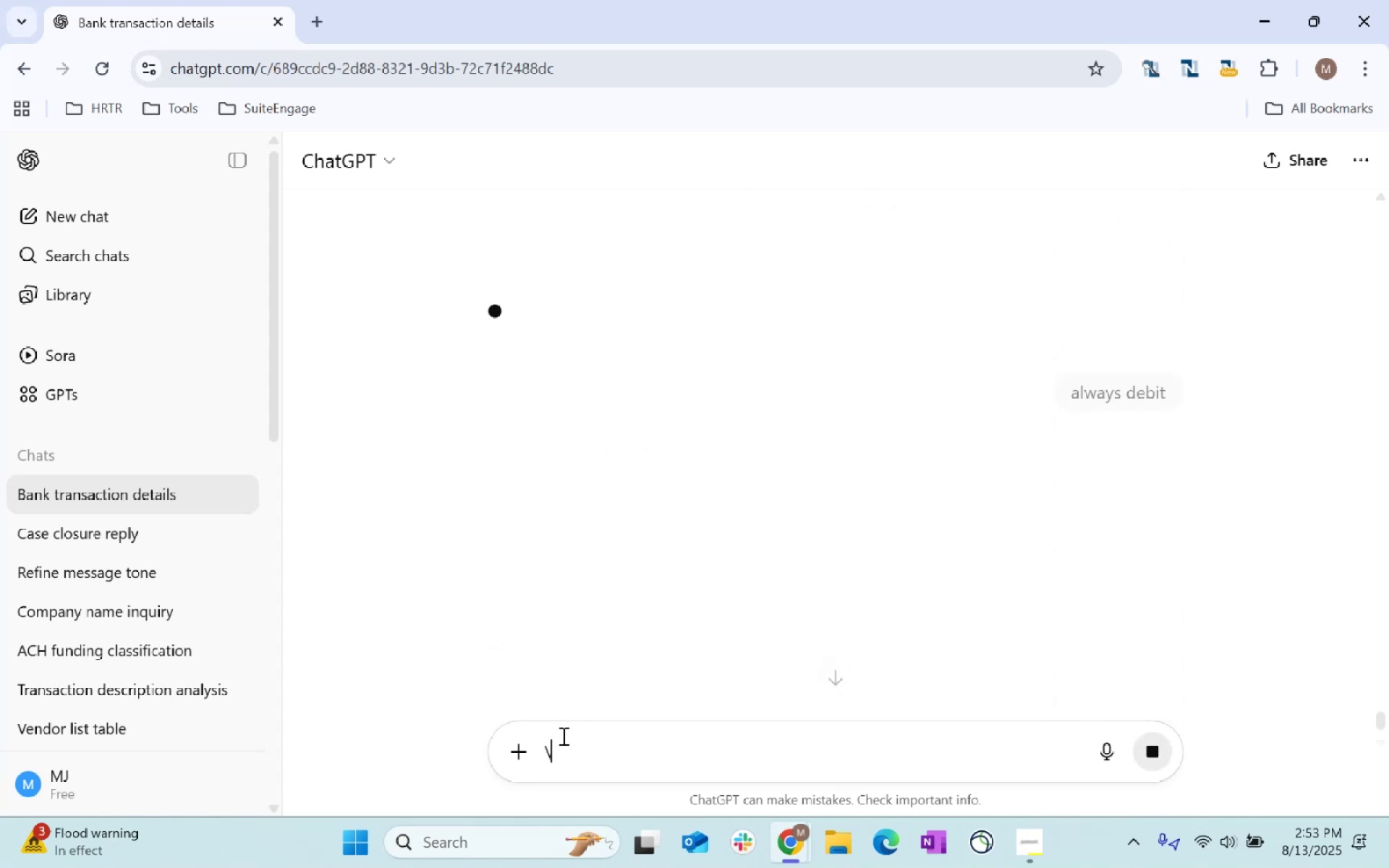 
scroll: coordinate [562, 736], scroll_direction: down, amount: 2.0
 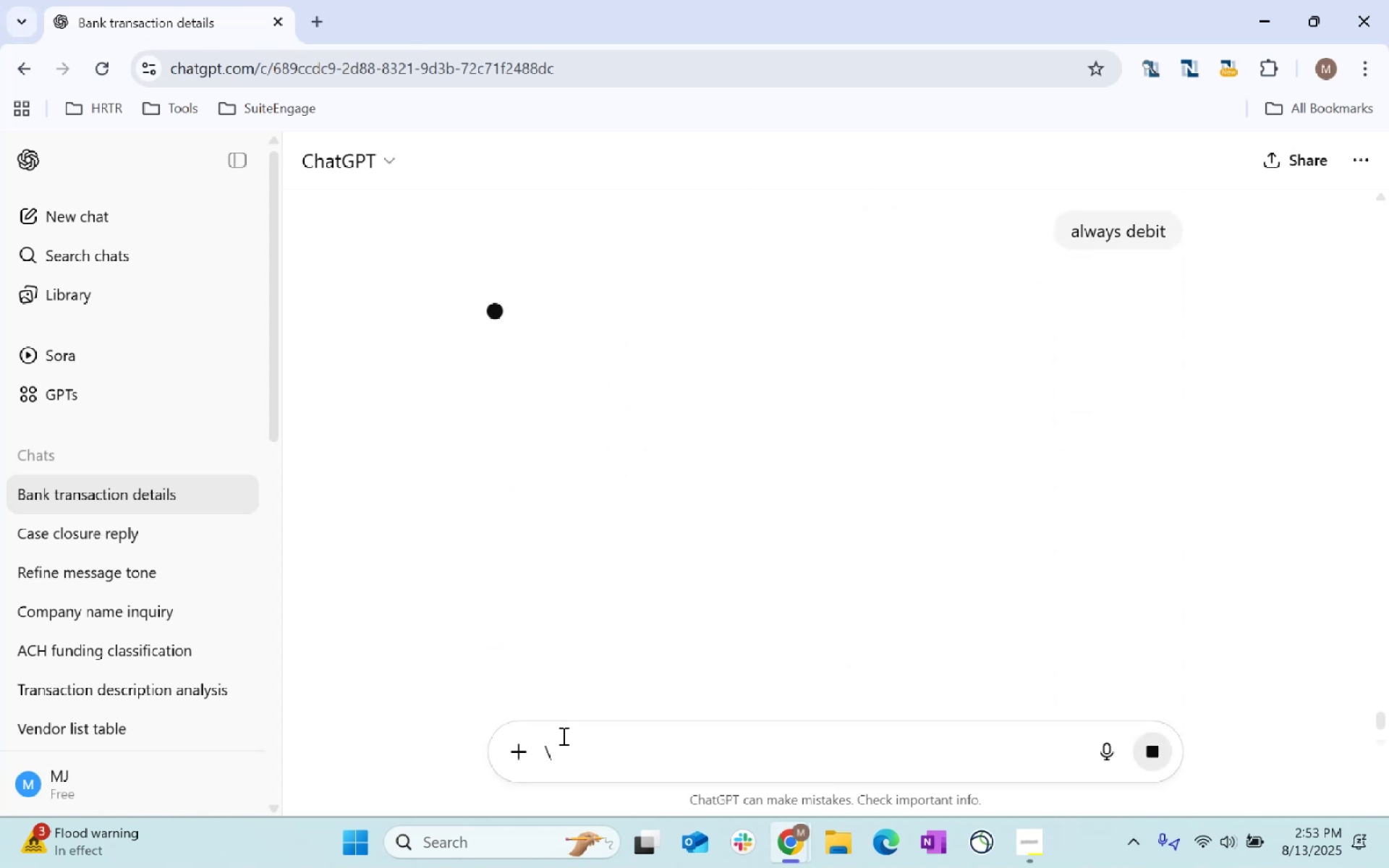 
key(Backspace)
 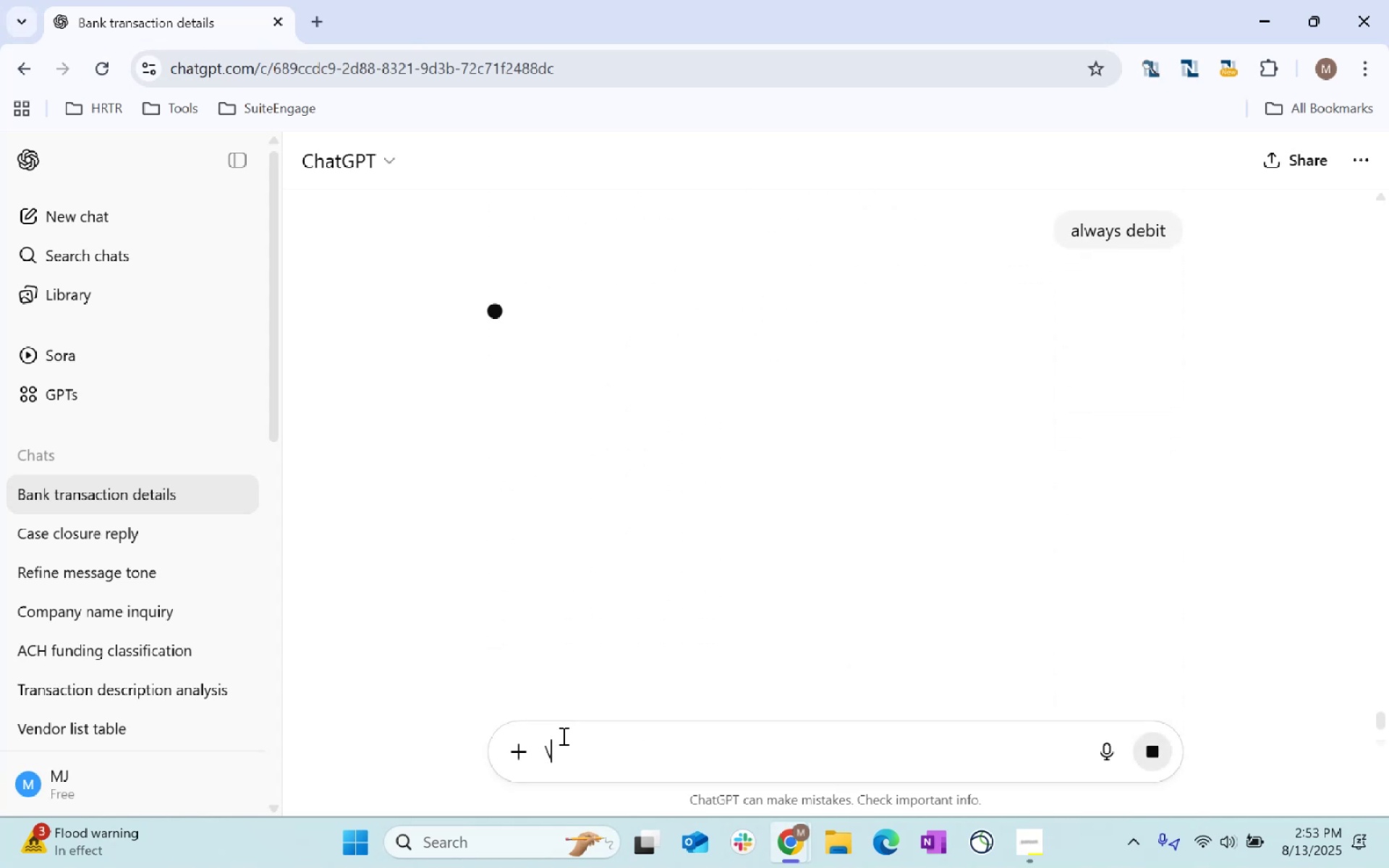 
key(Backspace)
 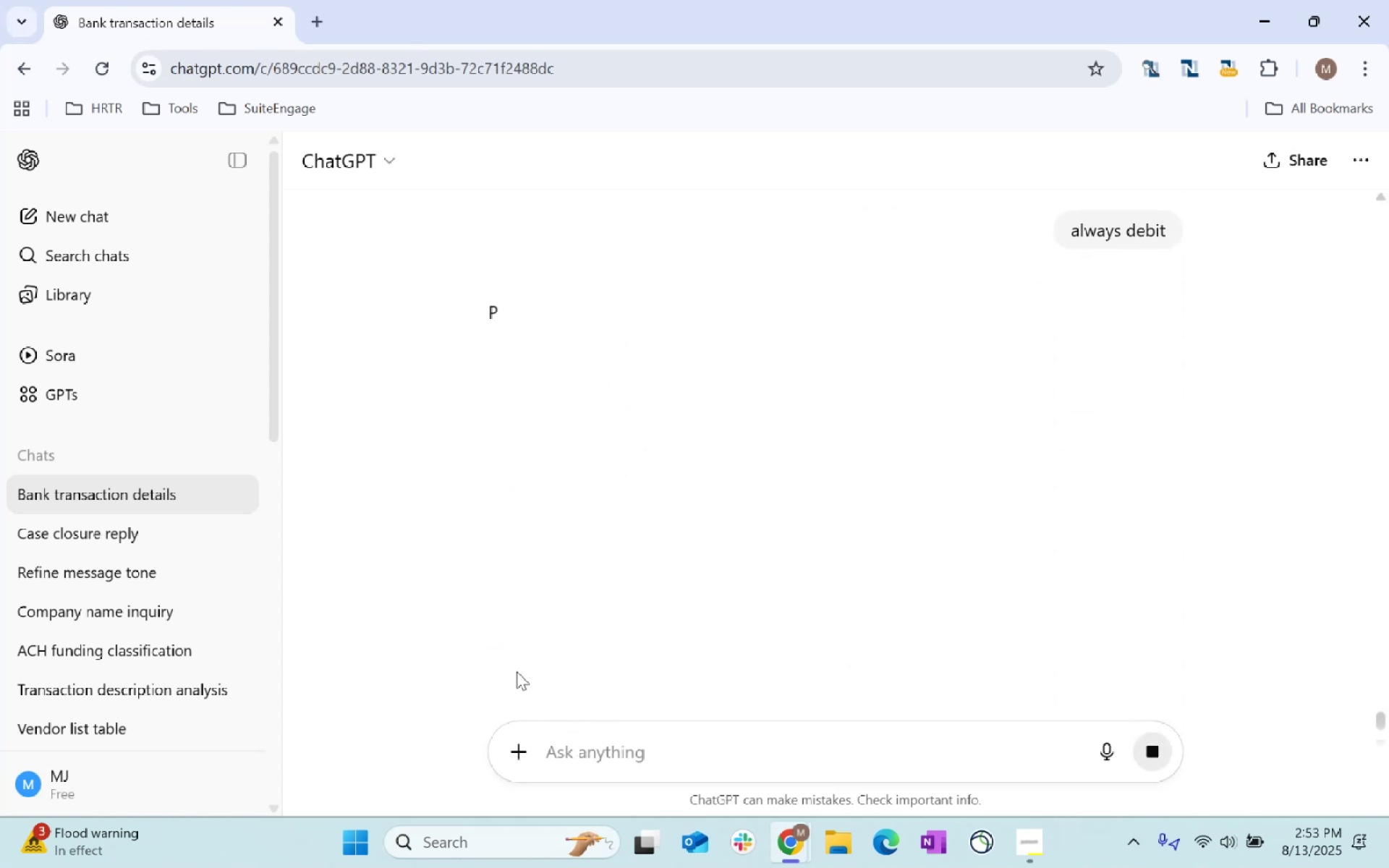 
key(Alt+AltLeft)
 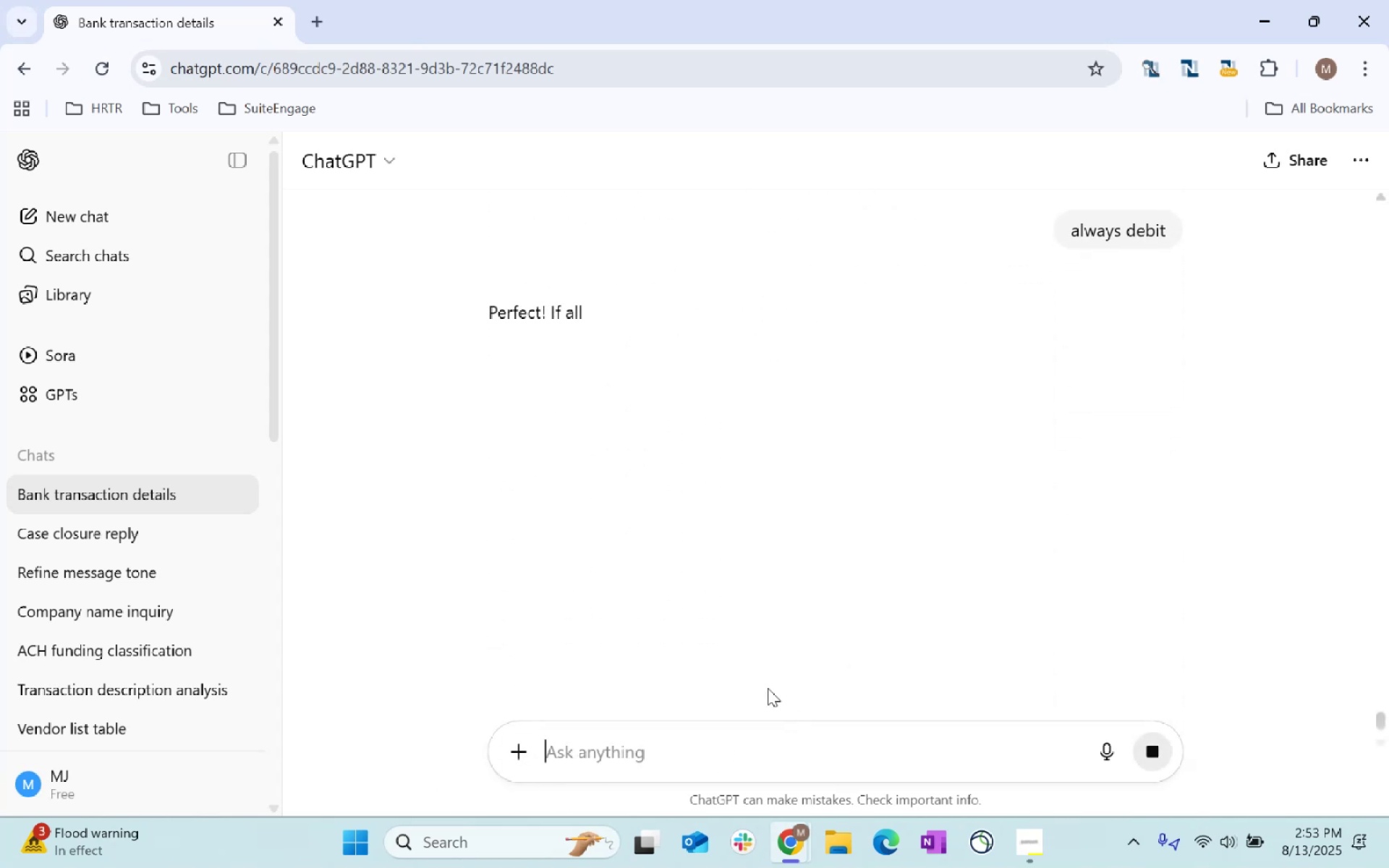 
key(Alt+Tab)
 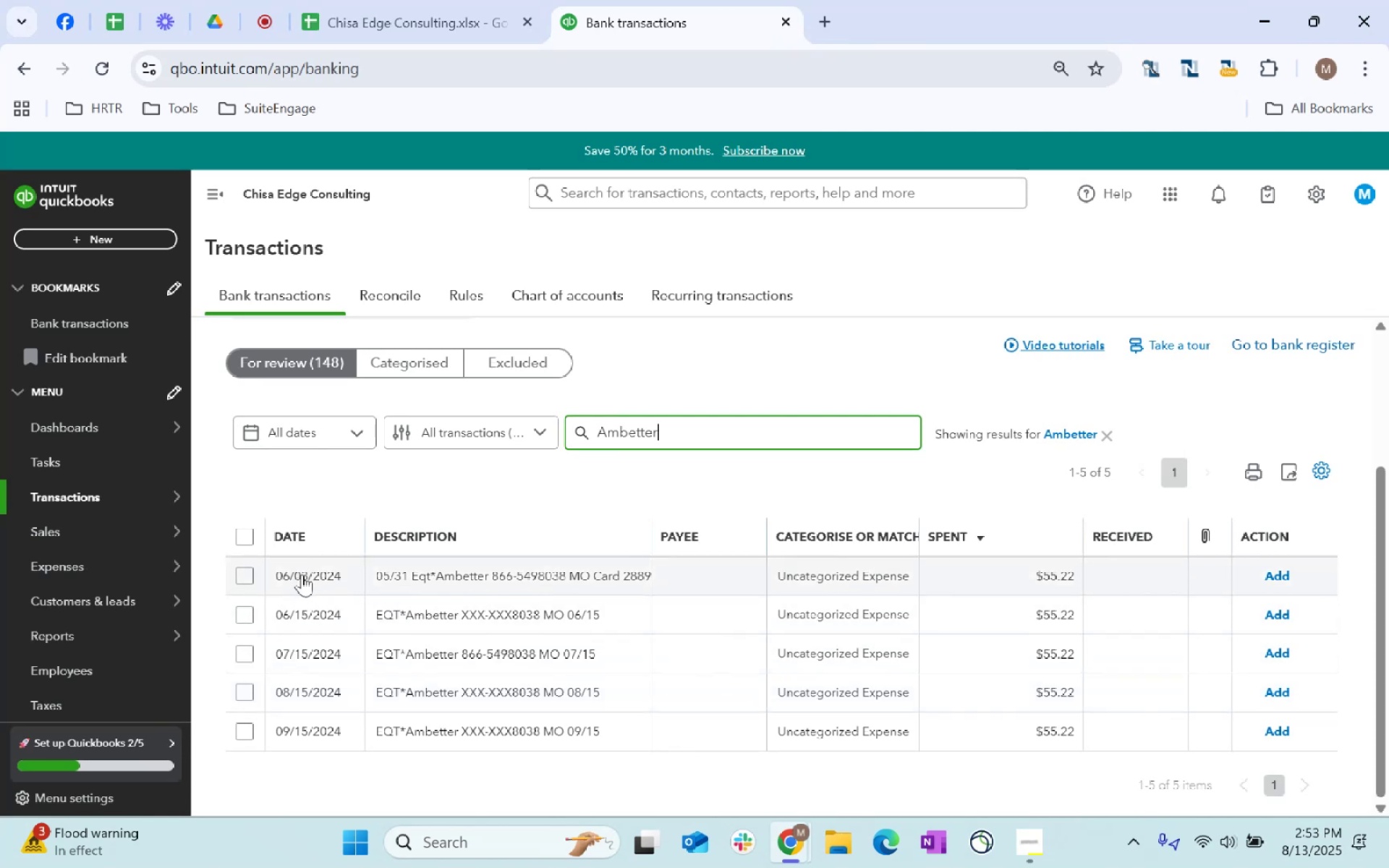 
left_click([247, 535])
 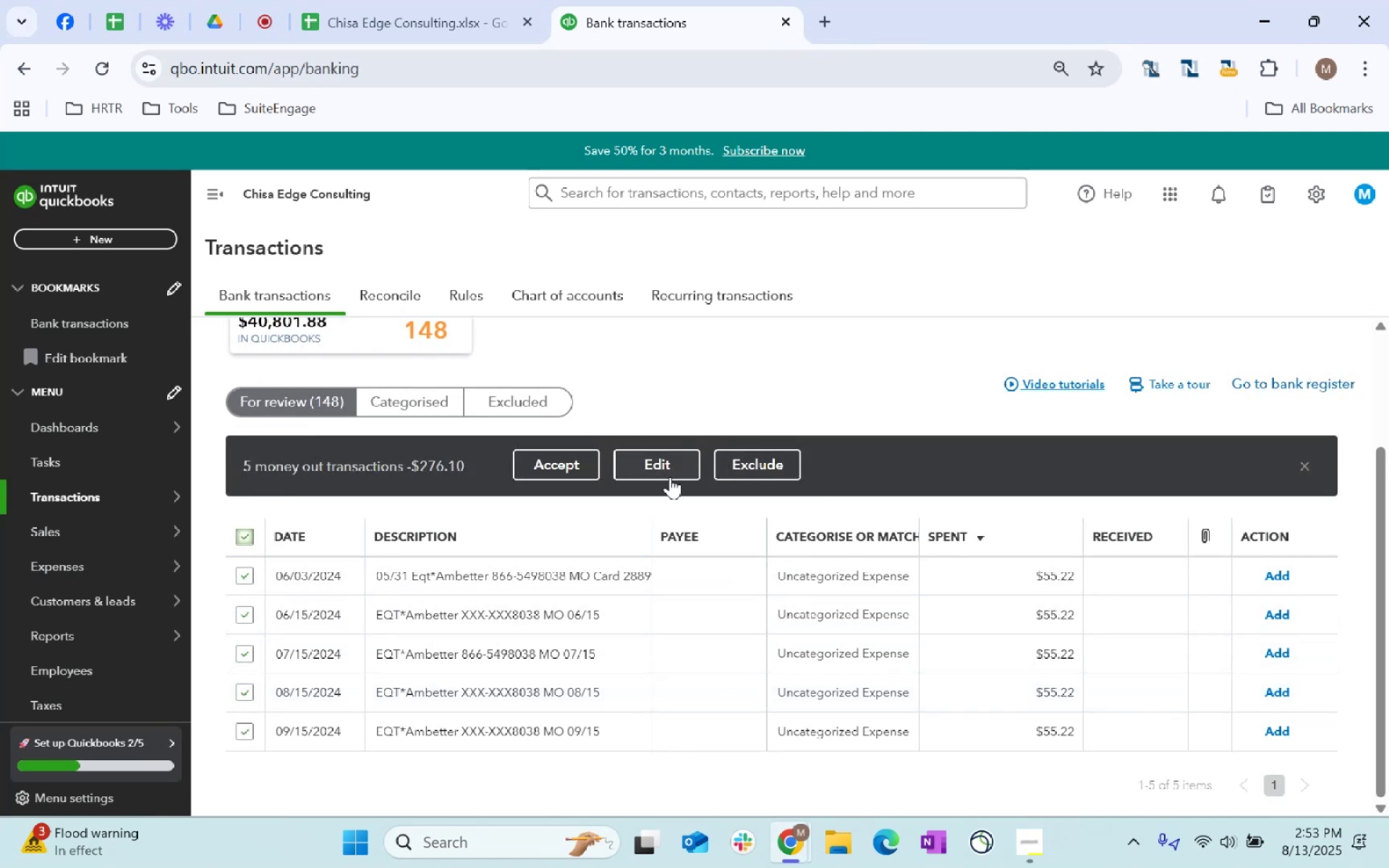 
left_click([672, 473])
 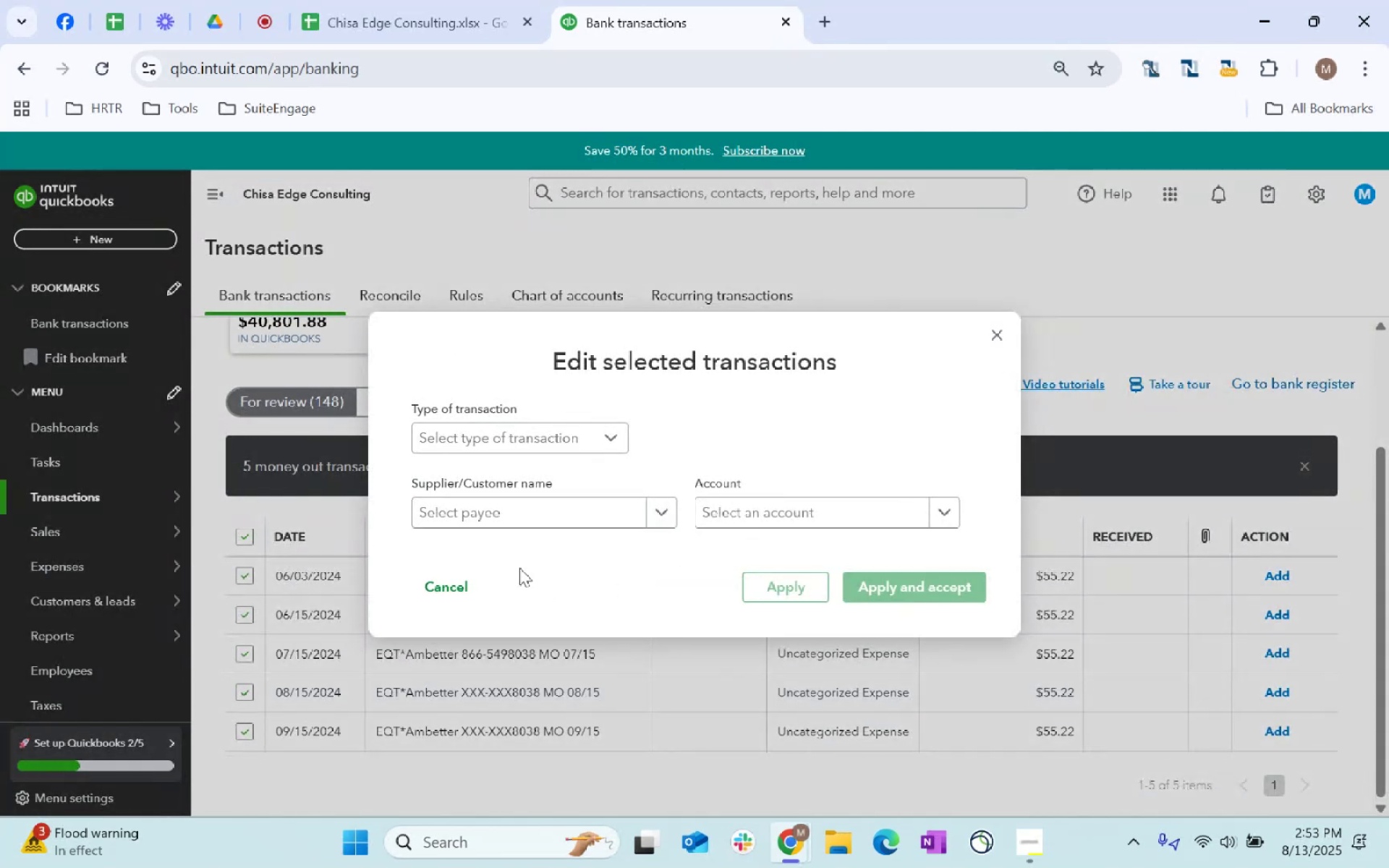 
left_click([566, 521])
 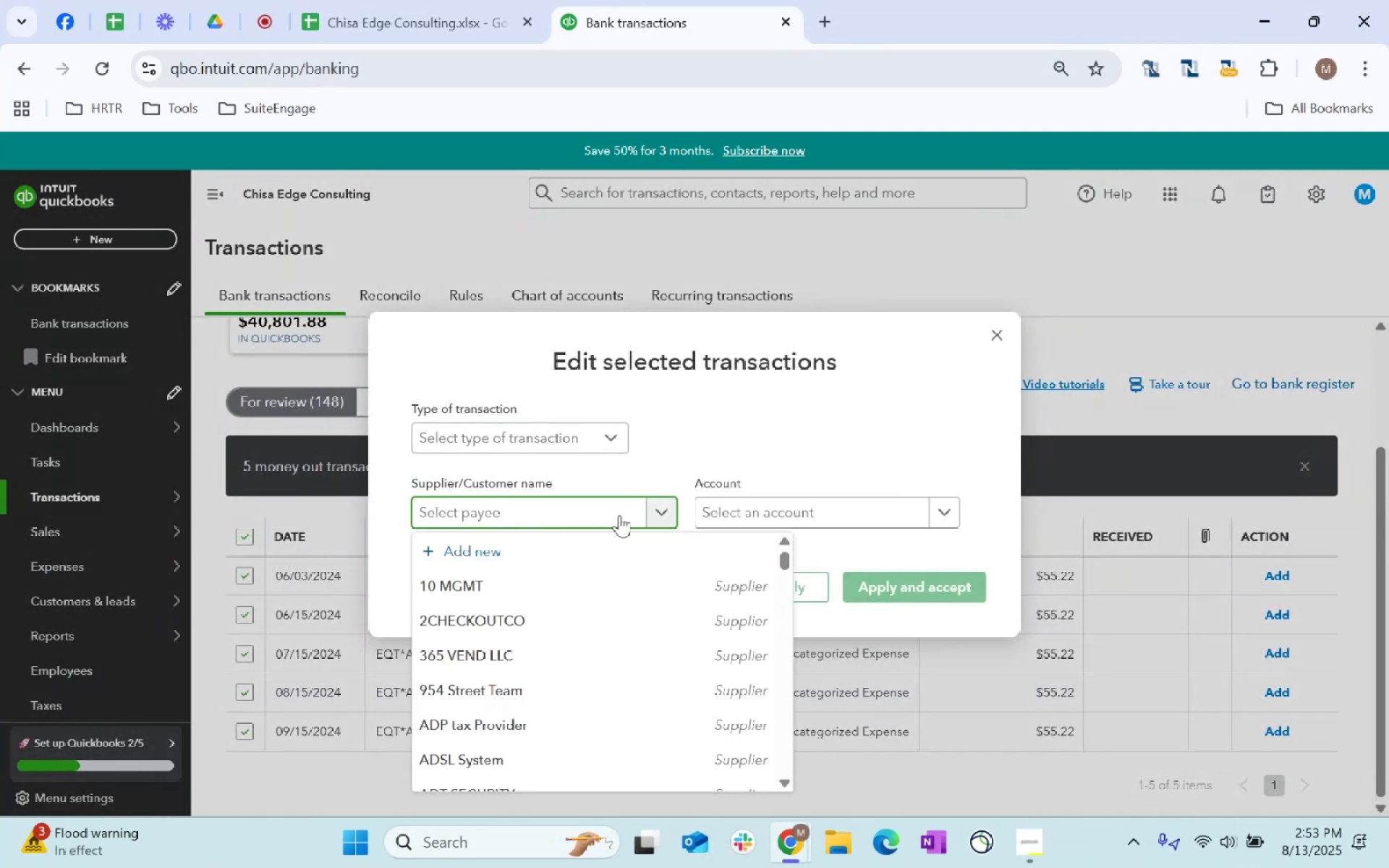 
type(Ambetter)
key(Tab)
 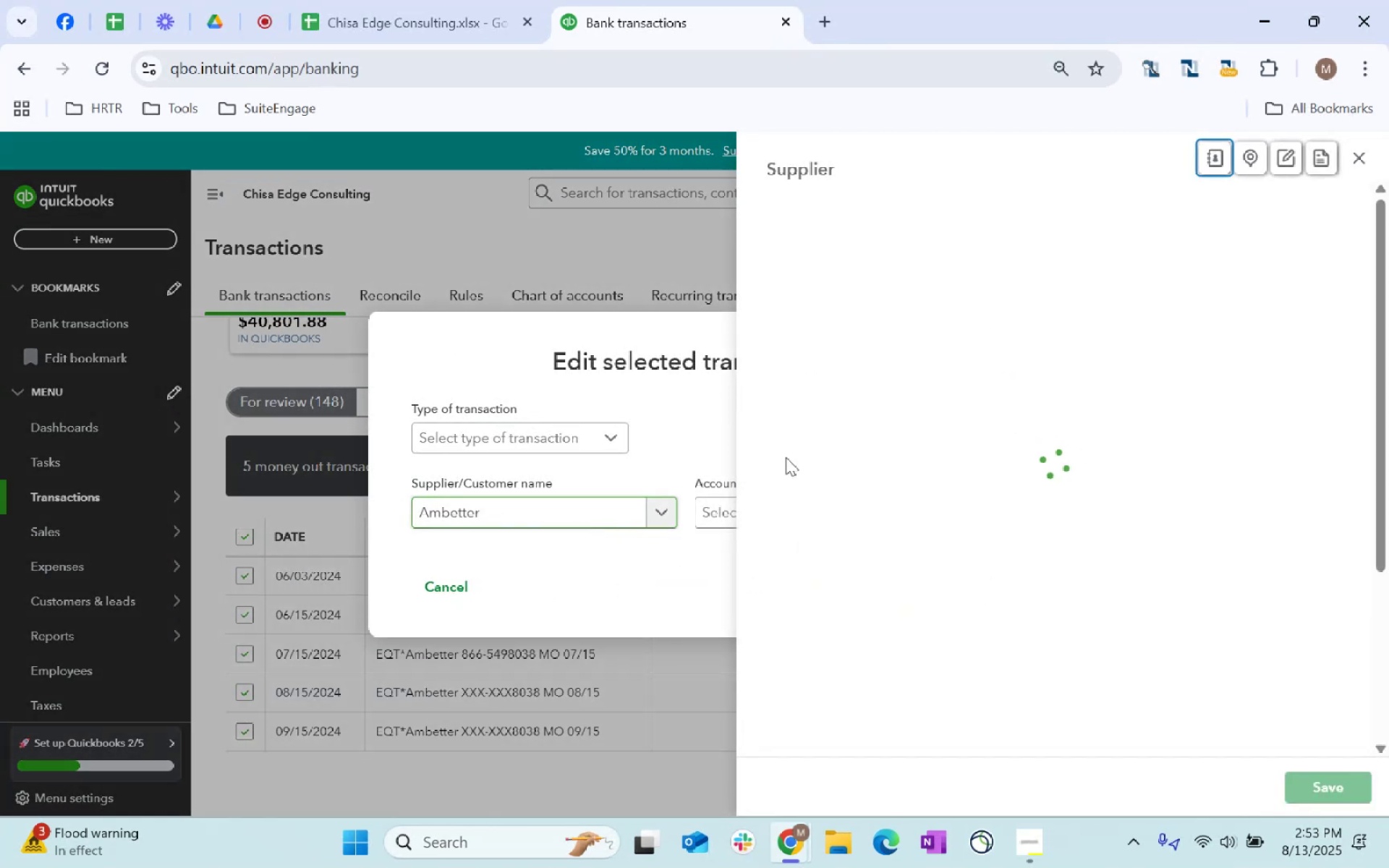 
scroll: coordinate [974, 529], scroll_direction: down, amount: 77.0
 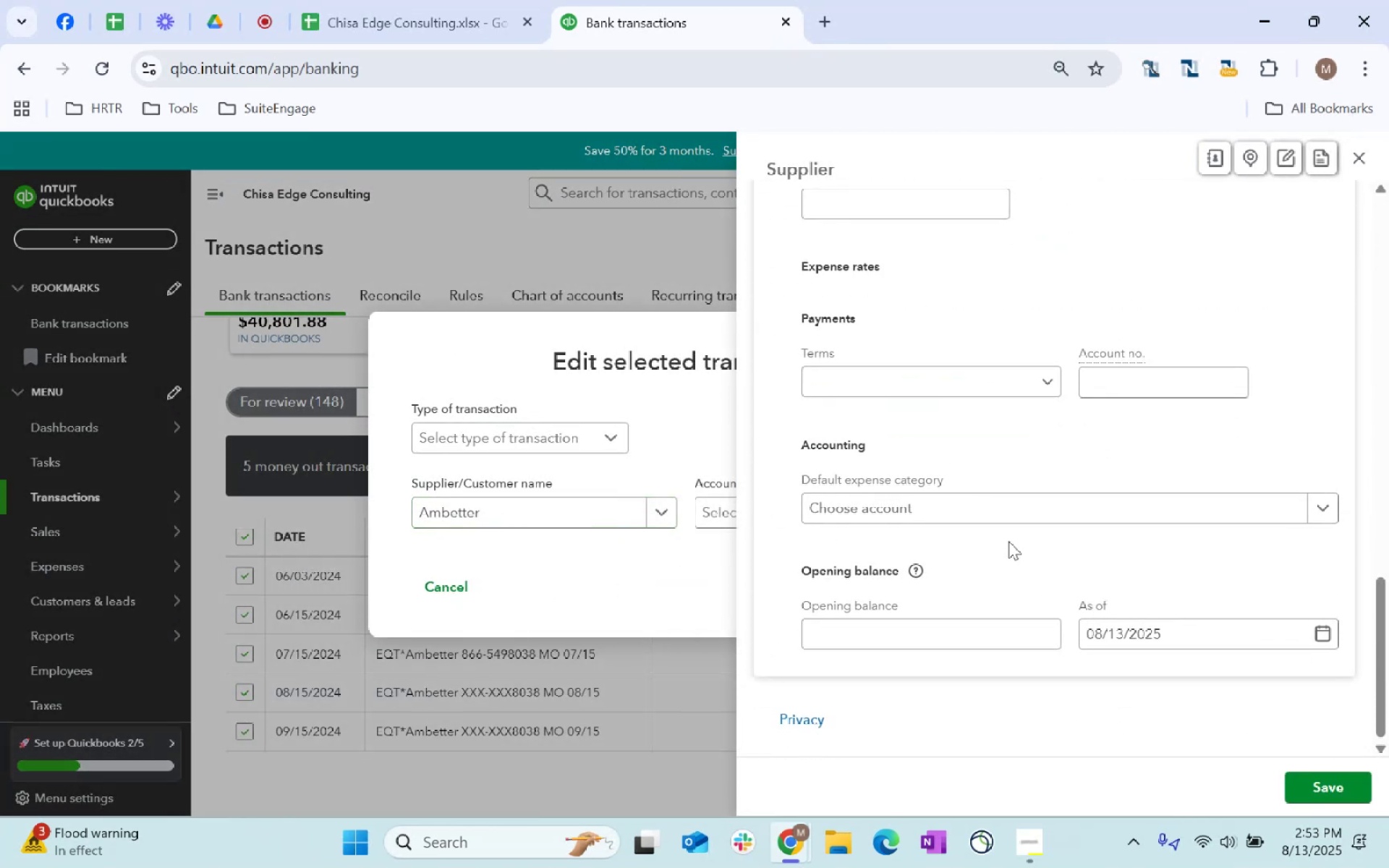 
left_click([989, 526])
 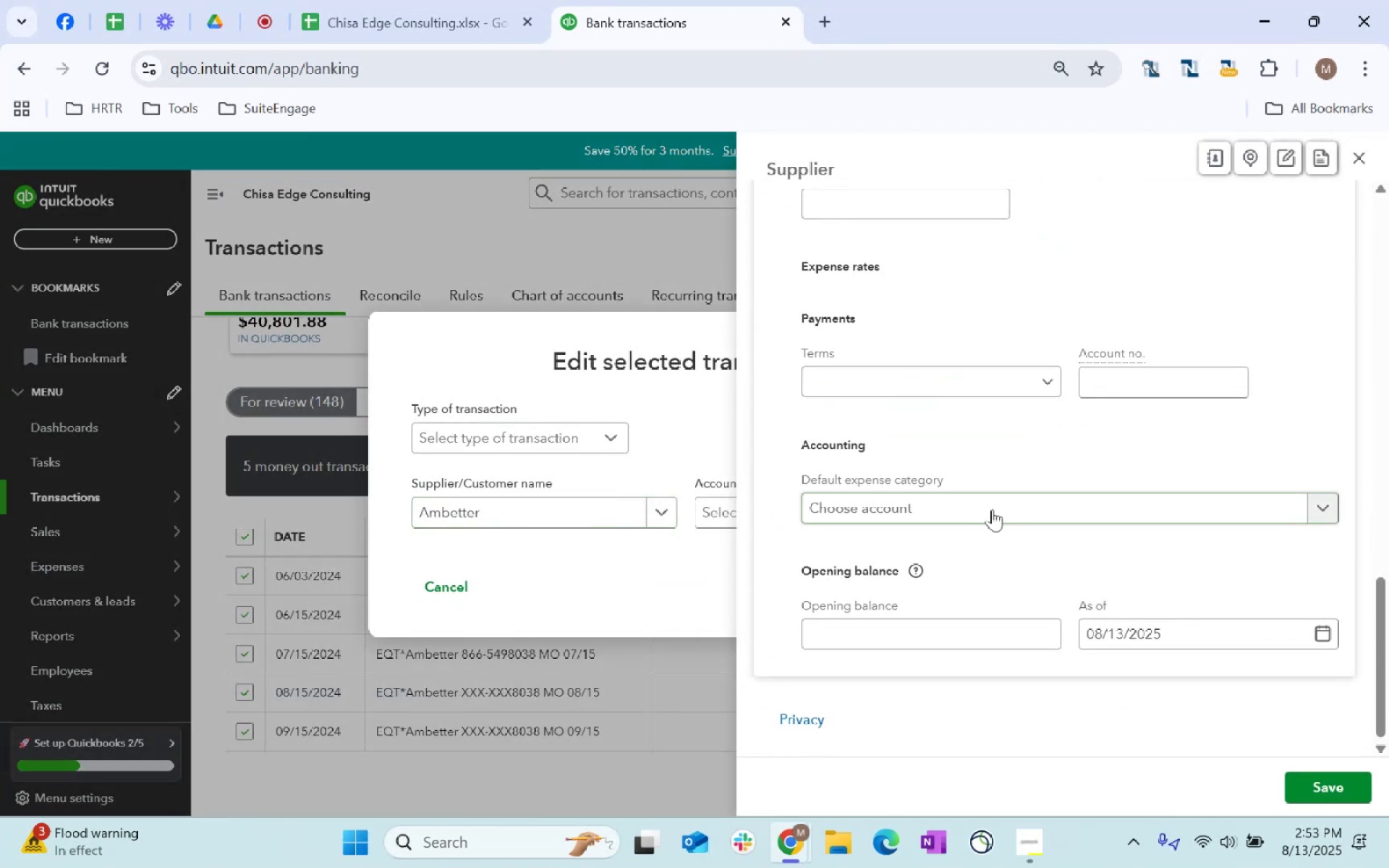 
type(hela)
key(Backspace)
key(Backspace)
type(alth)
 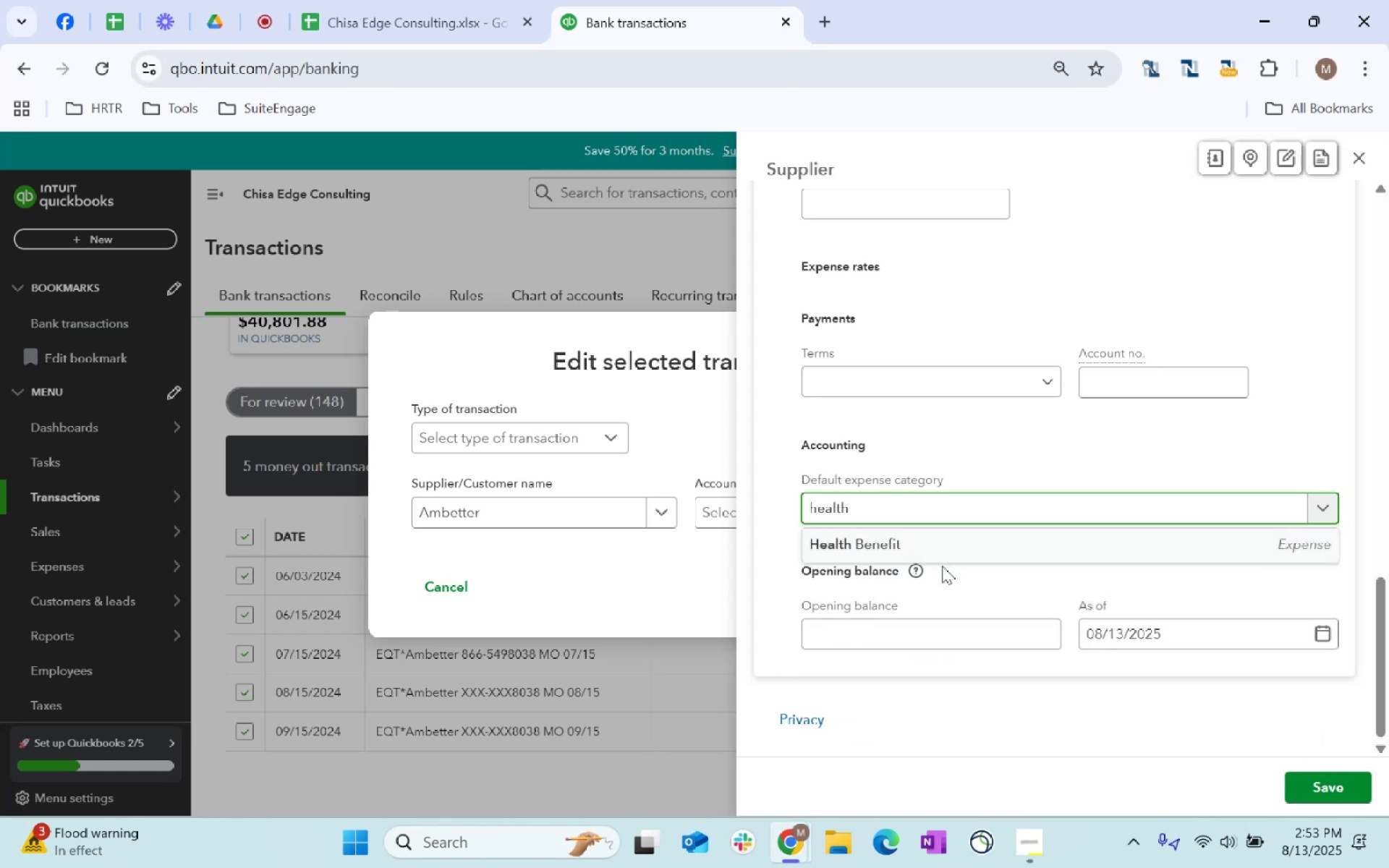 
left_click([968, 536])
 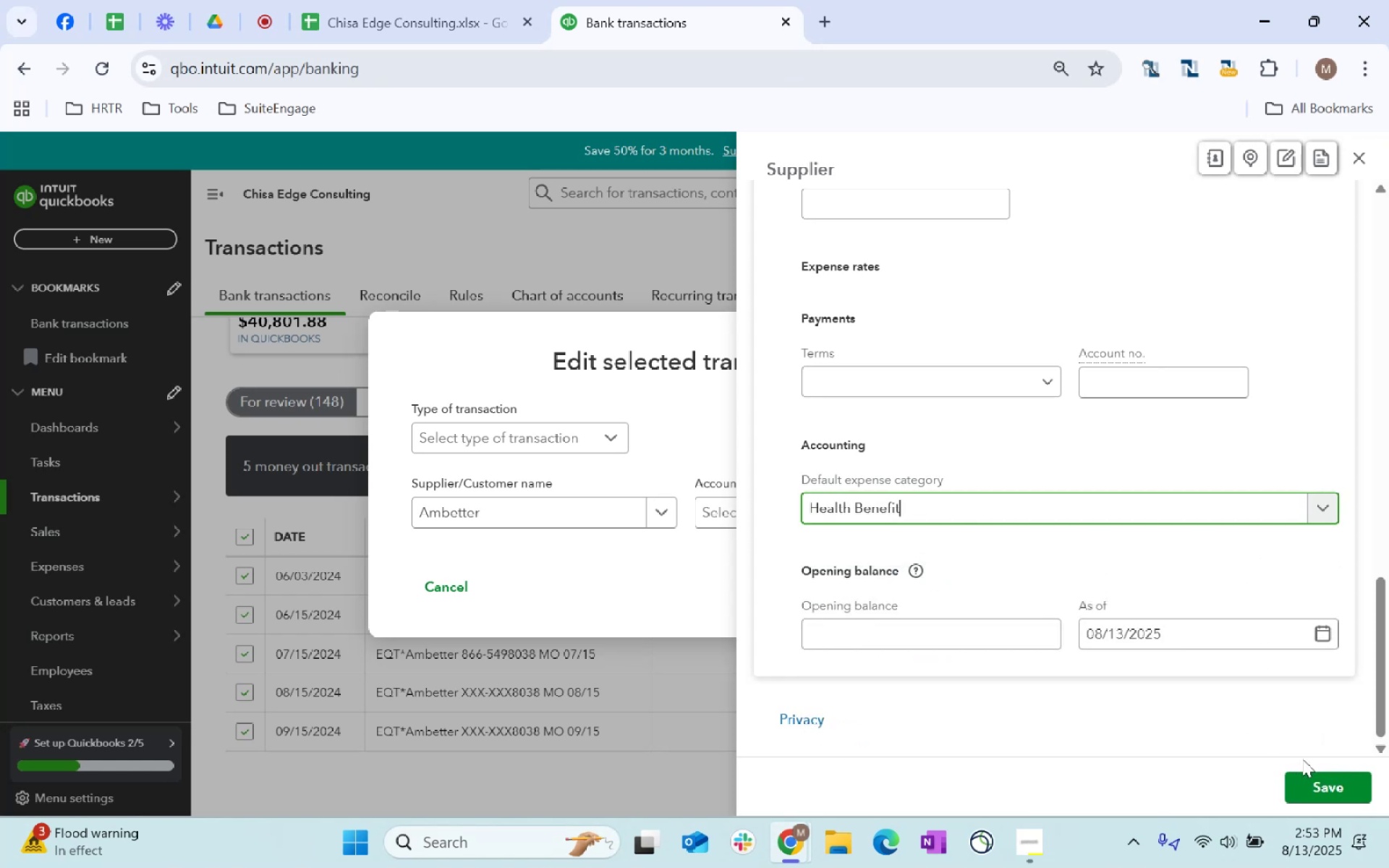 
left_click([1325, 785])
 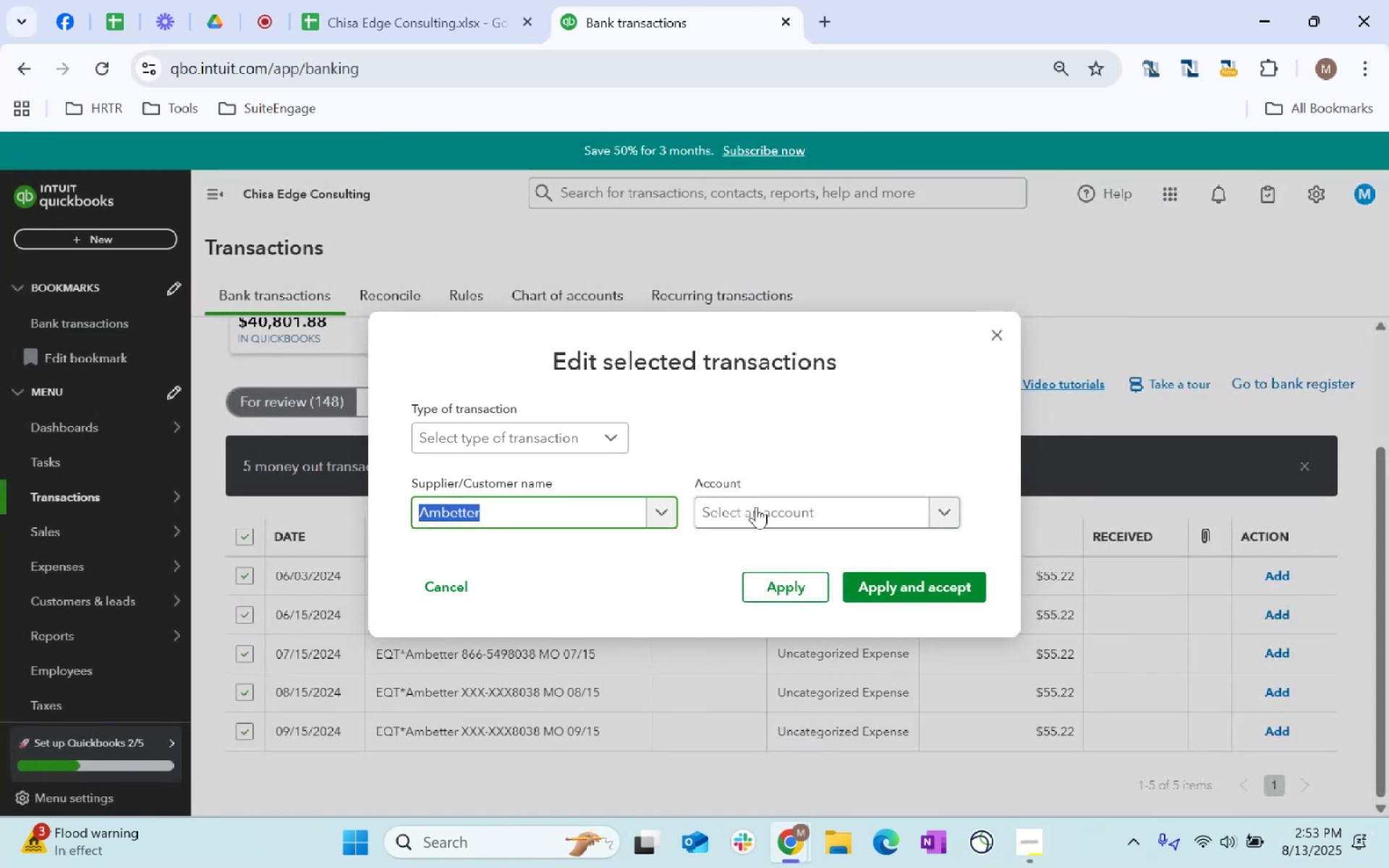 
type(Hel)
key(Backspace)
type(alth)
 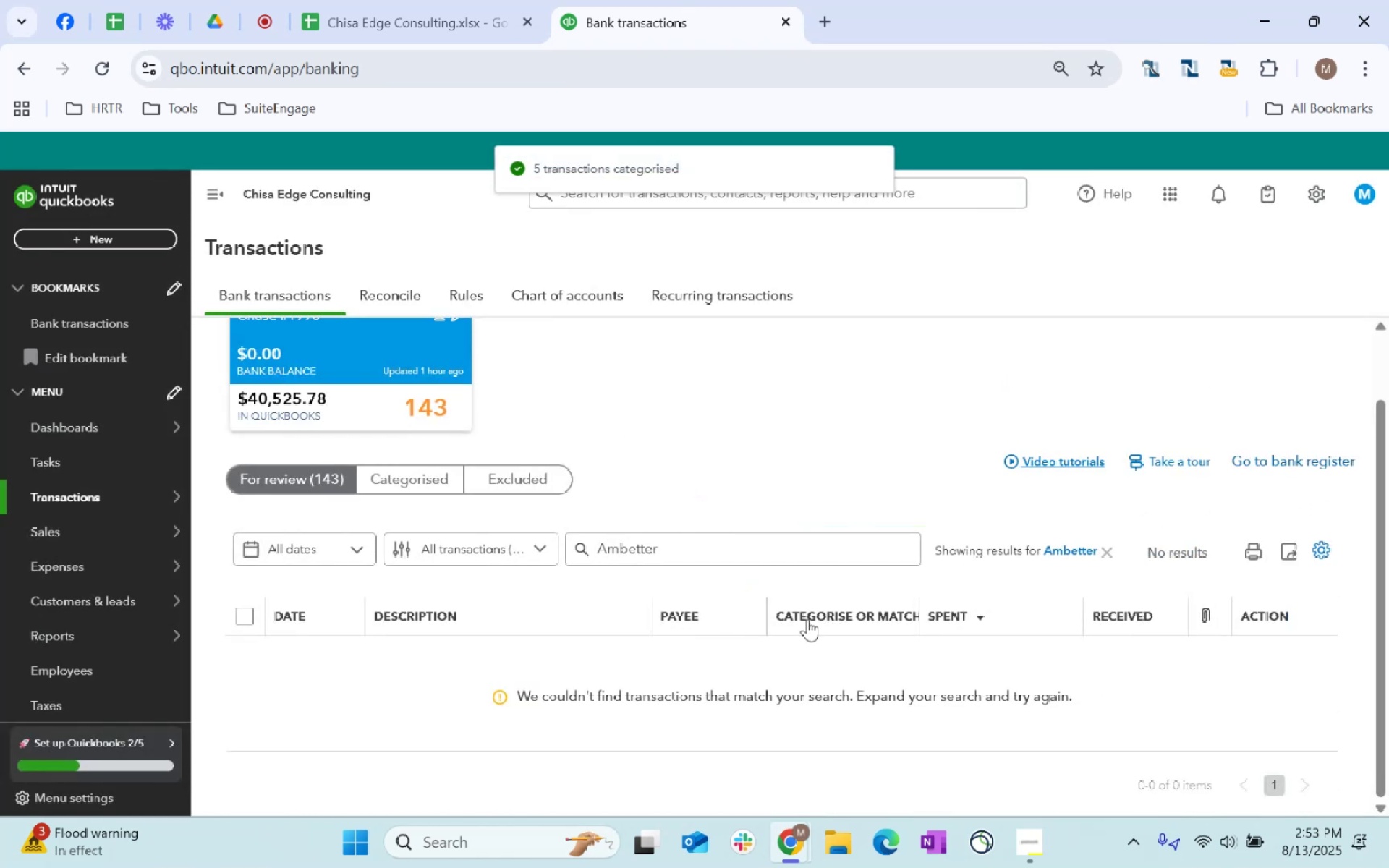 
wait(5.84)
 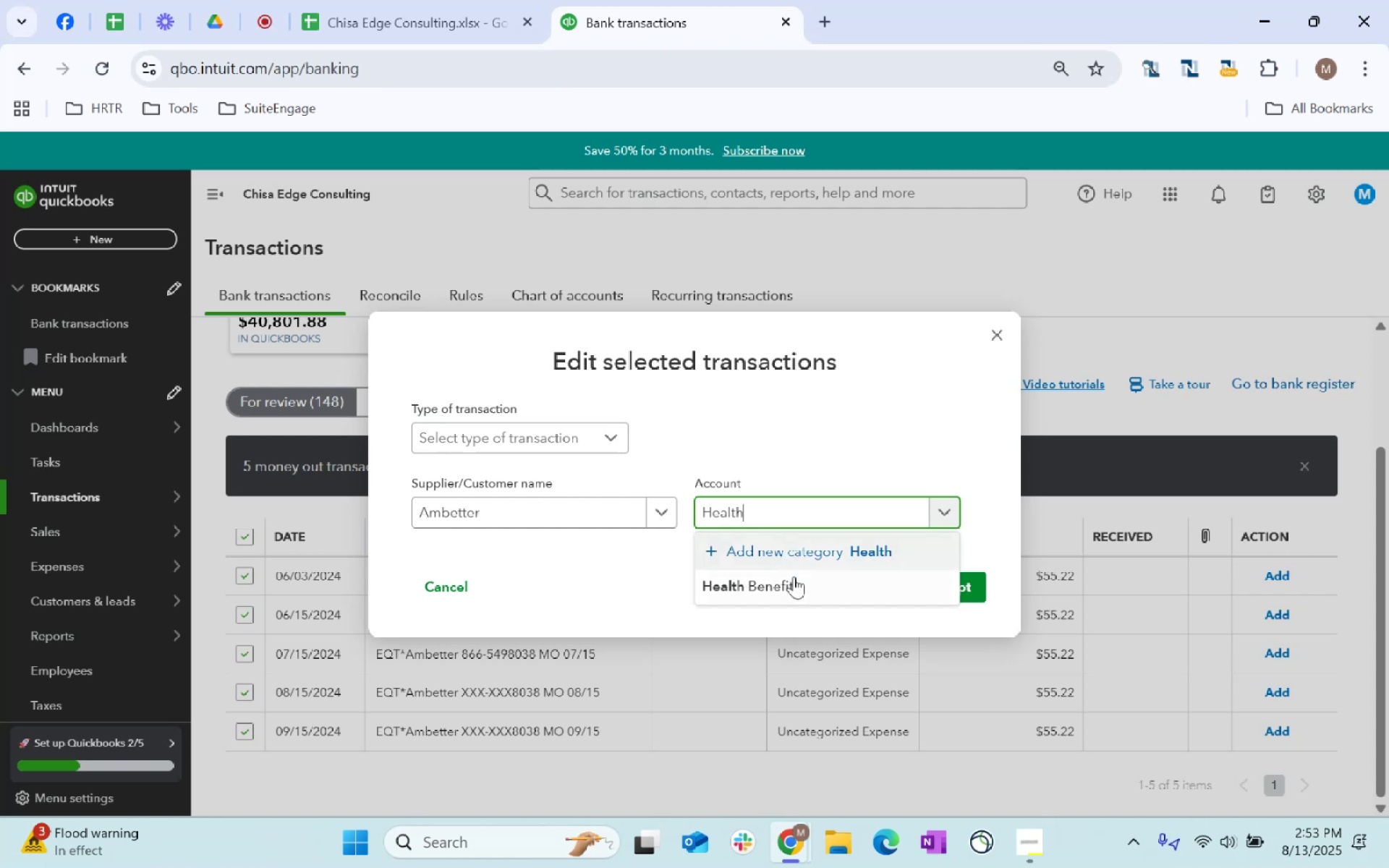 
scroll: coordinate [817, 506], scroll_direction: down, amount: 35.0
 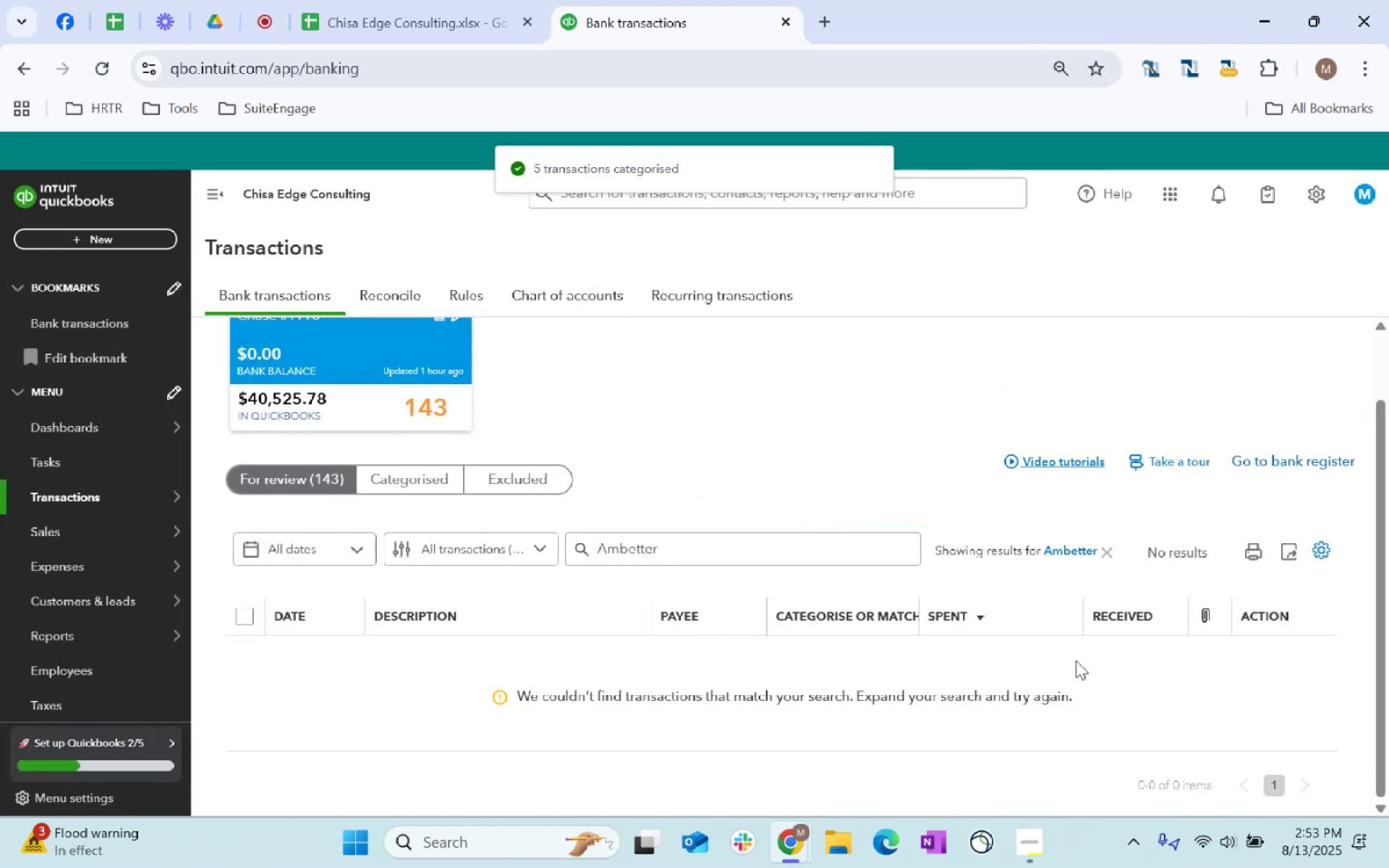 
scroll: coordinate [1214, 674], scroll_direction: up, amount: 2.0
 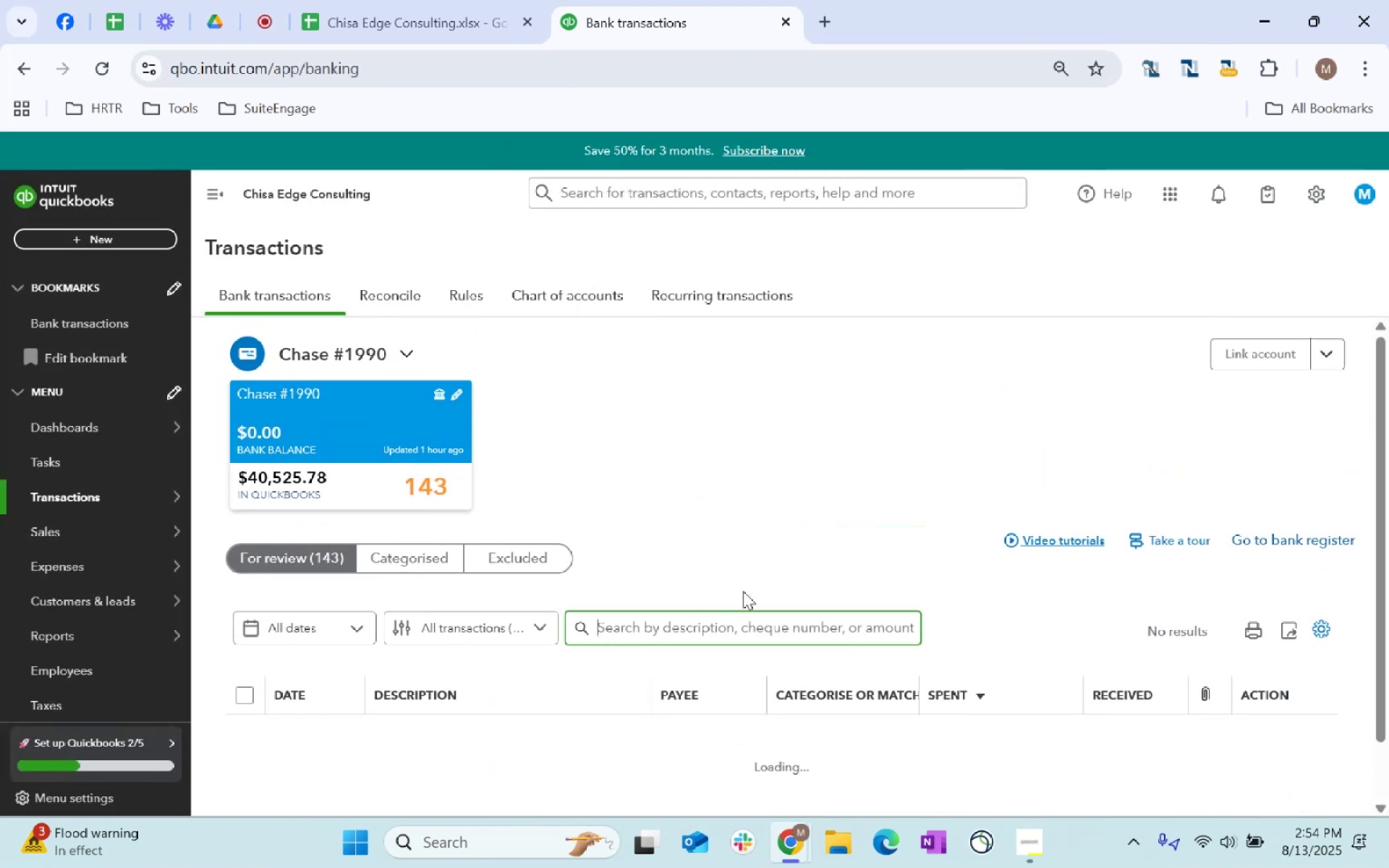 
scroll: coordinate [949, 574], scroll_direction: down, amount: 10.0
 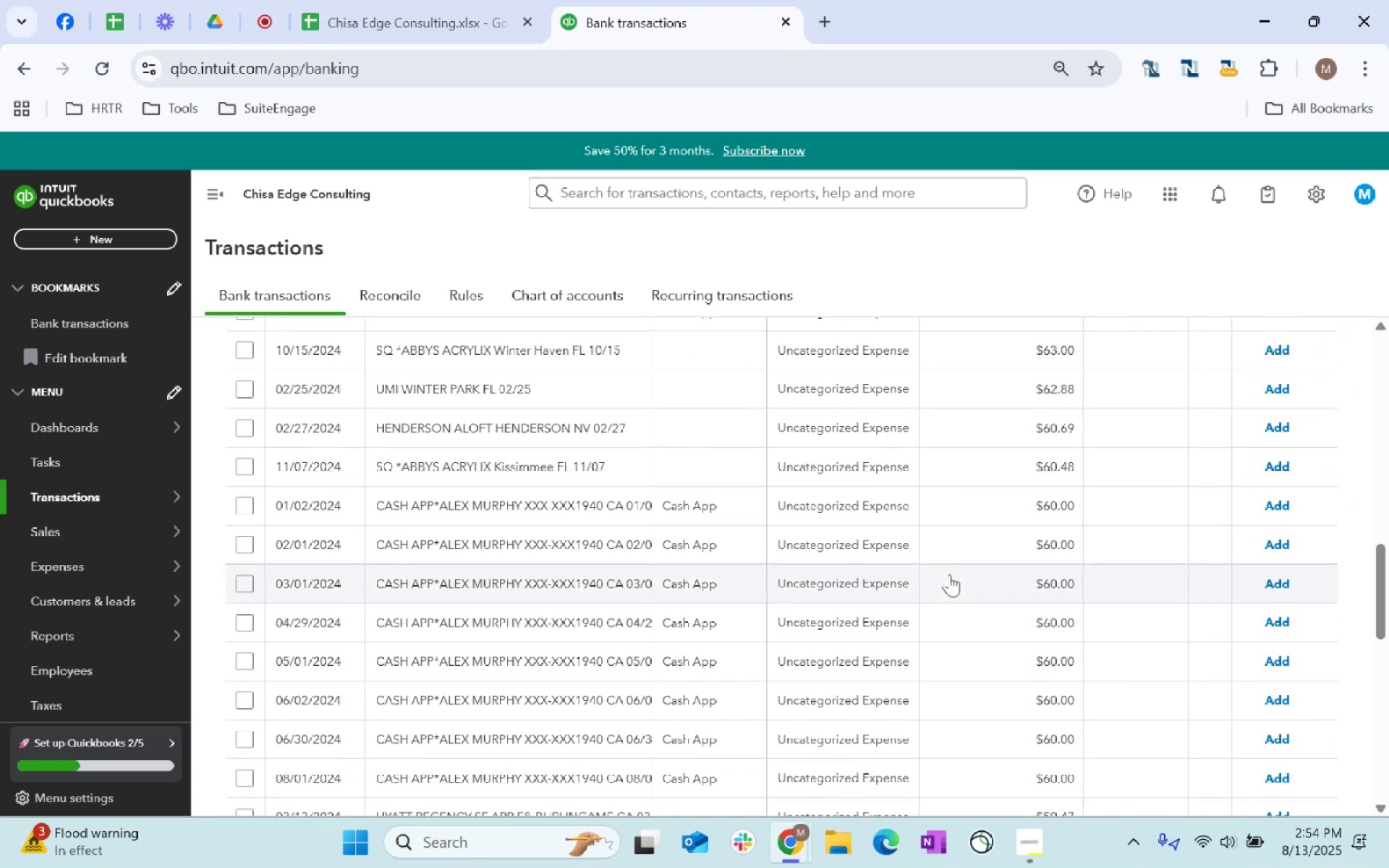 
scroll: coordinate [938, 582], scroll_direction: up, amount: 9.0
 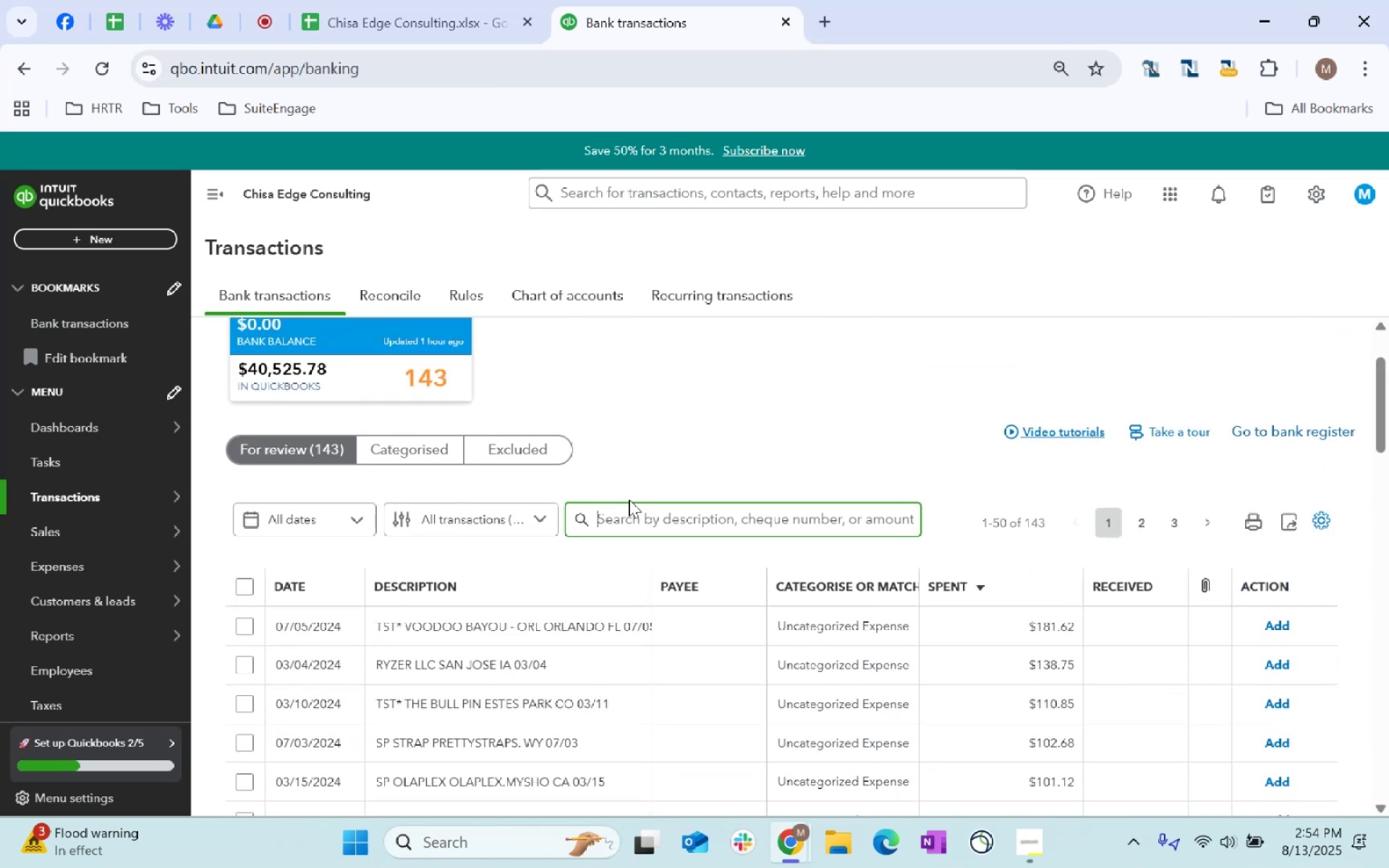 
left_click([650, 508])
 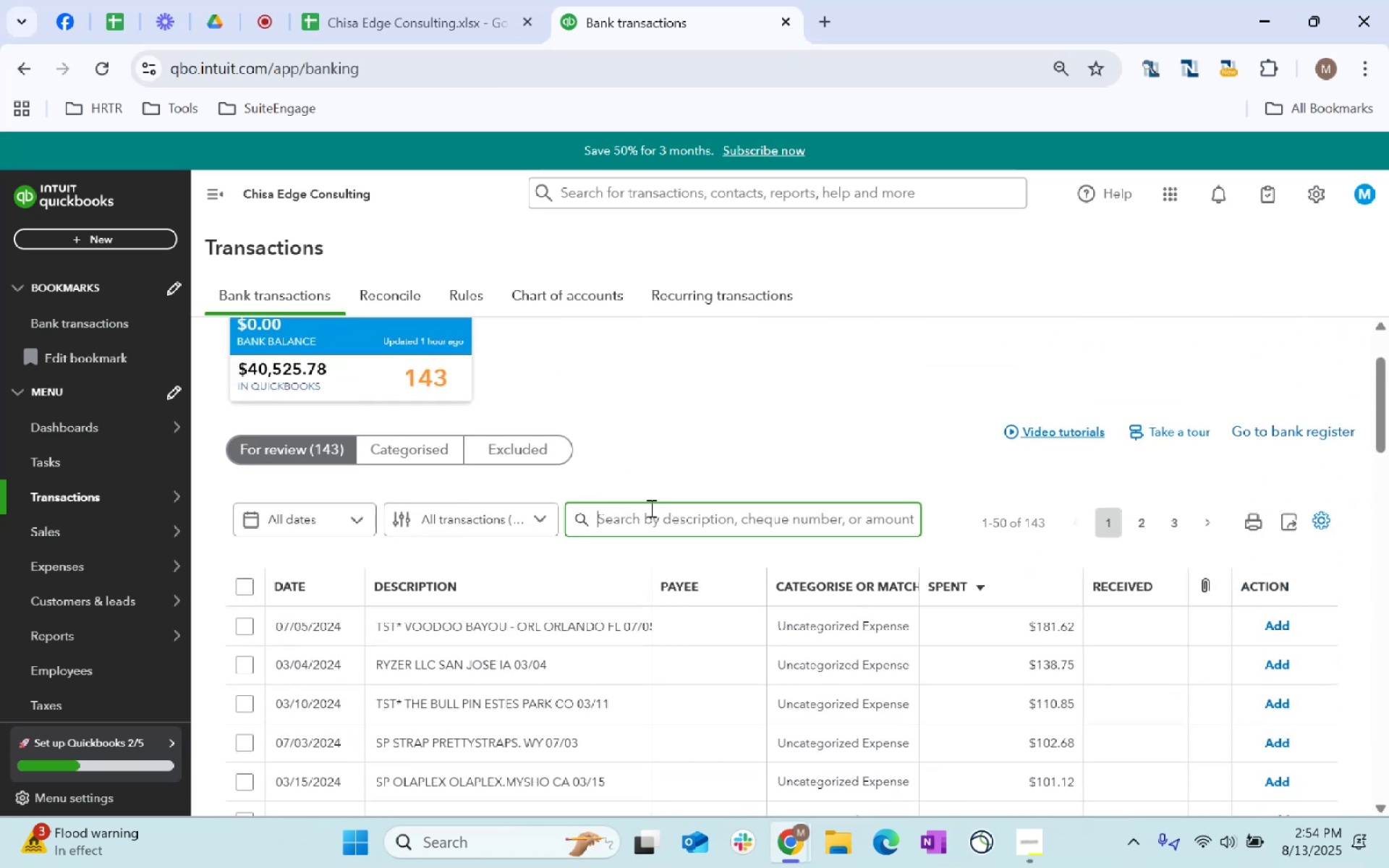 
type(Alex Murphy)
 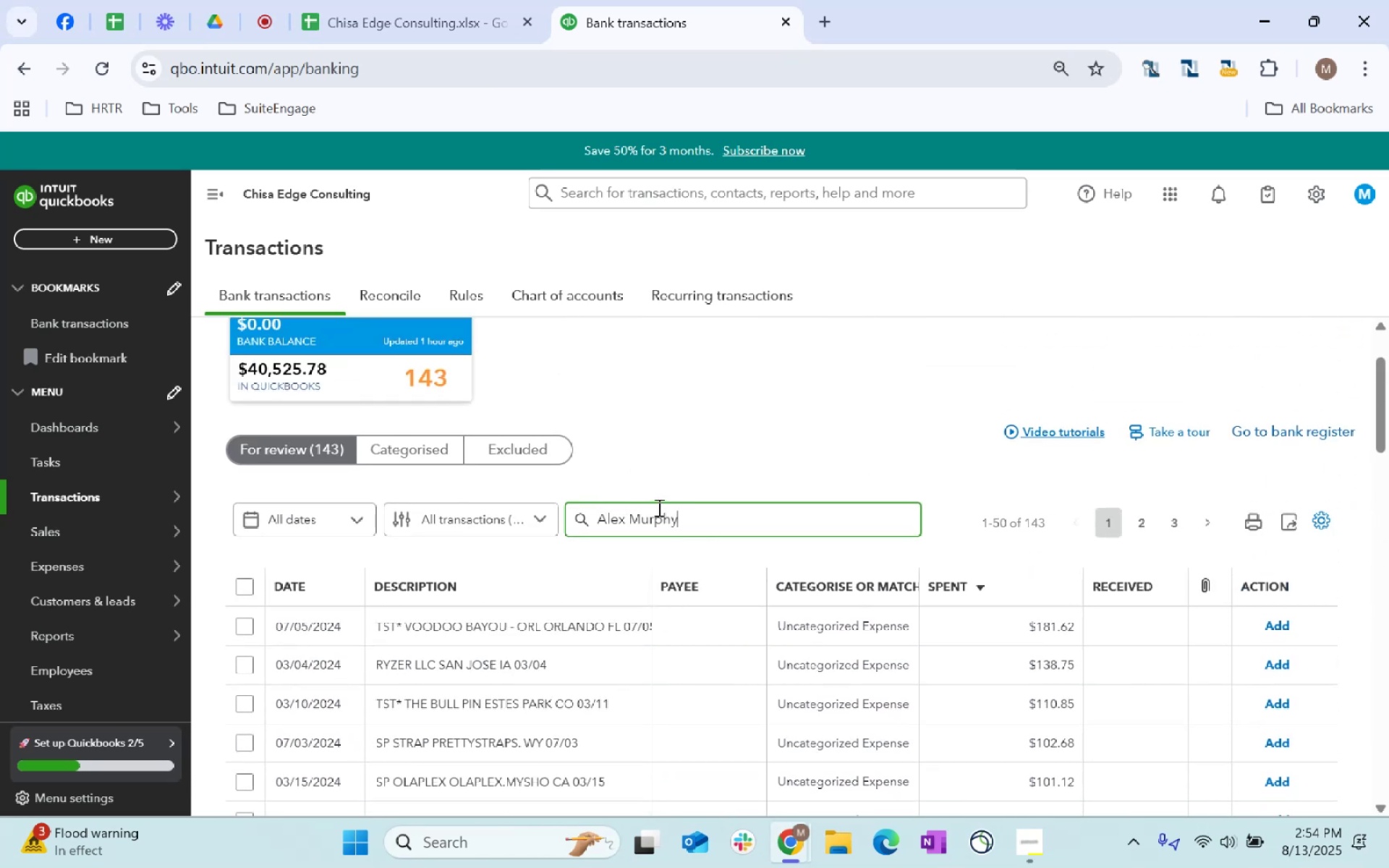 
key(Enter)
 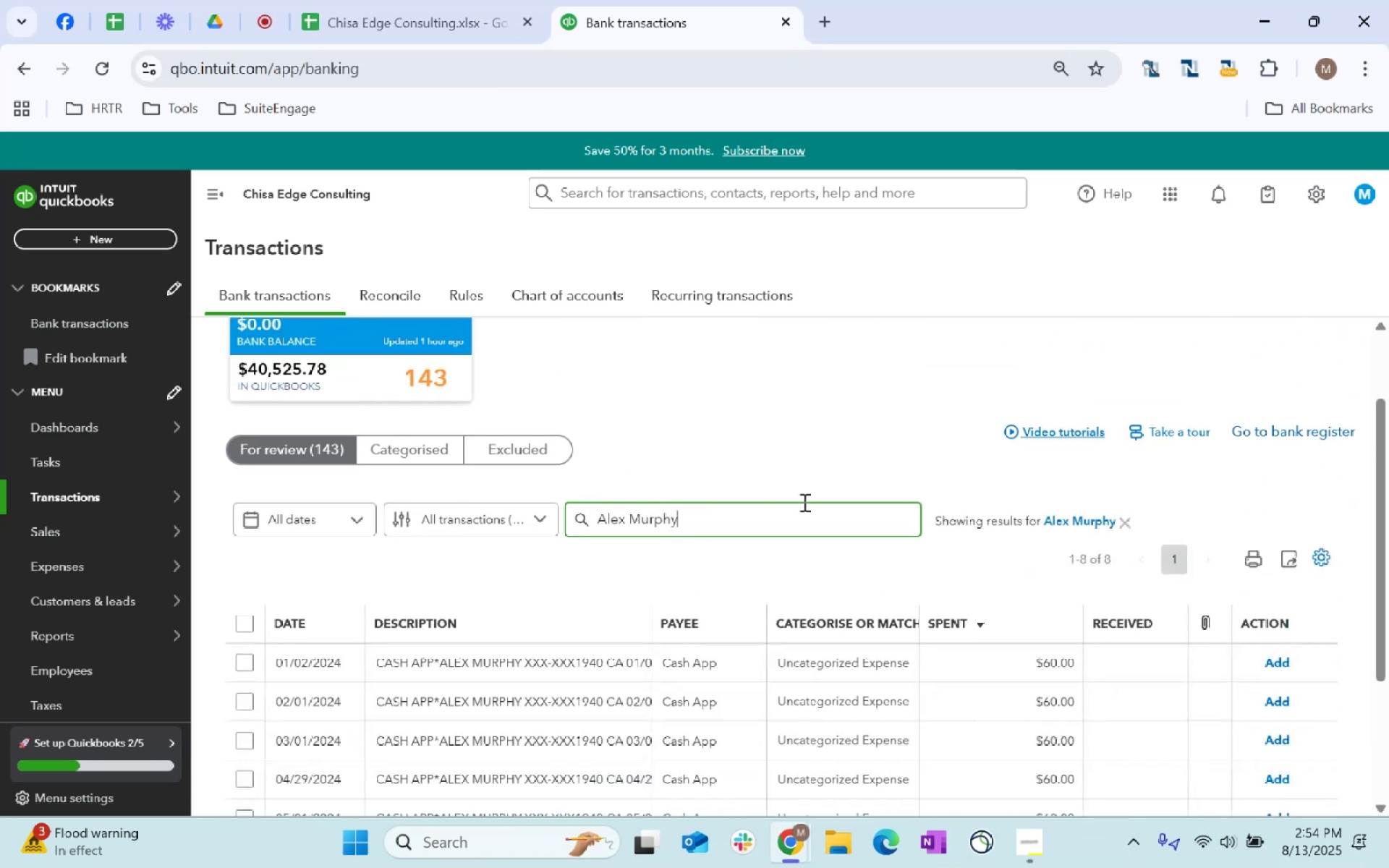 
scroll: coordinate [952, 441], scroll_direction: down, amount: 6.0
 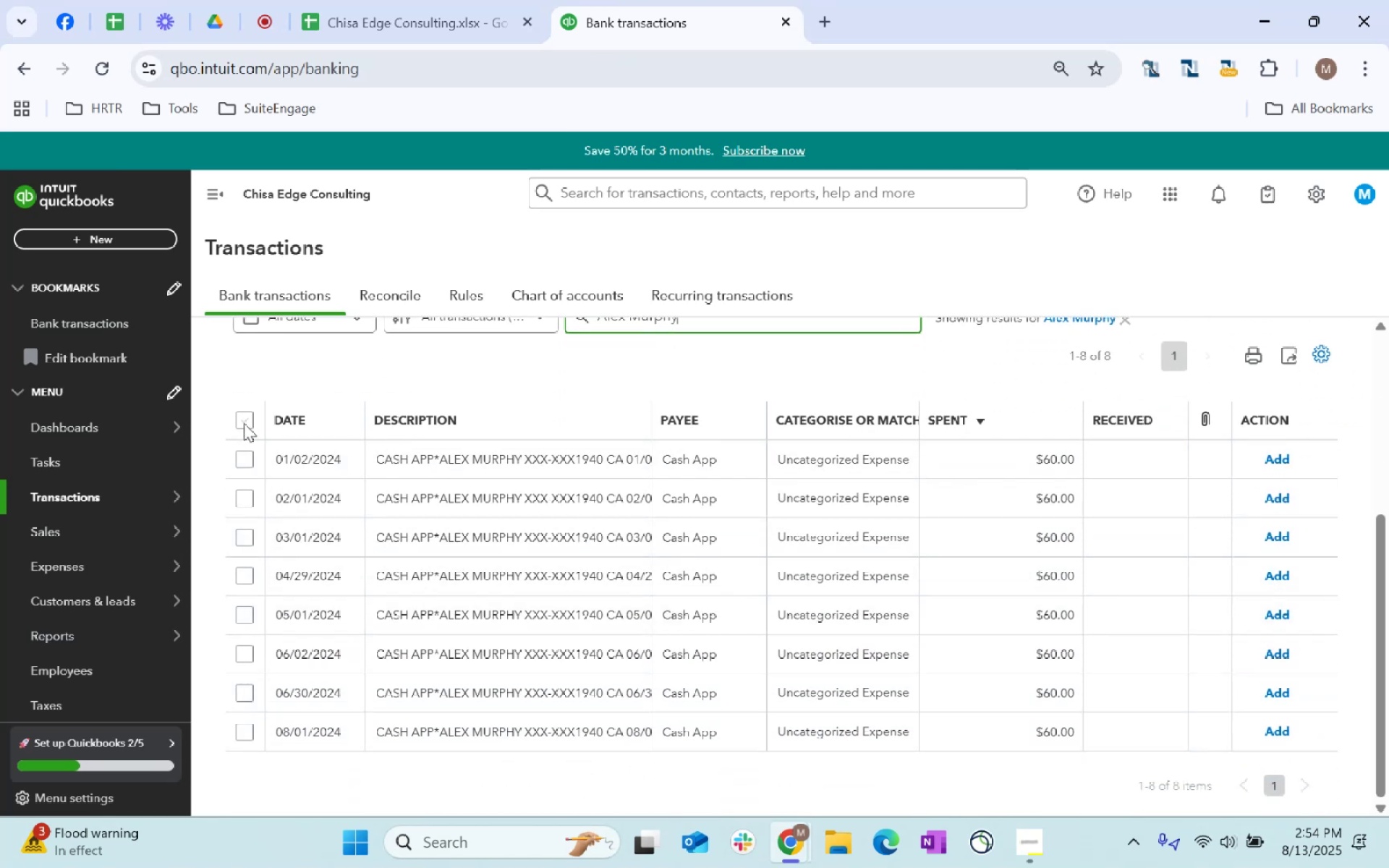 
left_click([245, 424])
 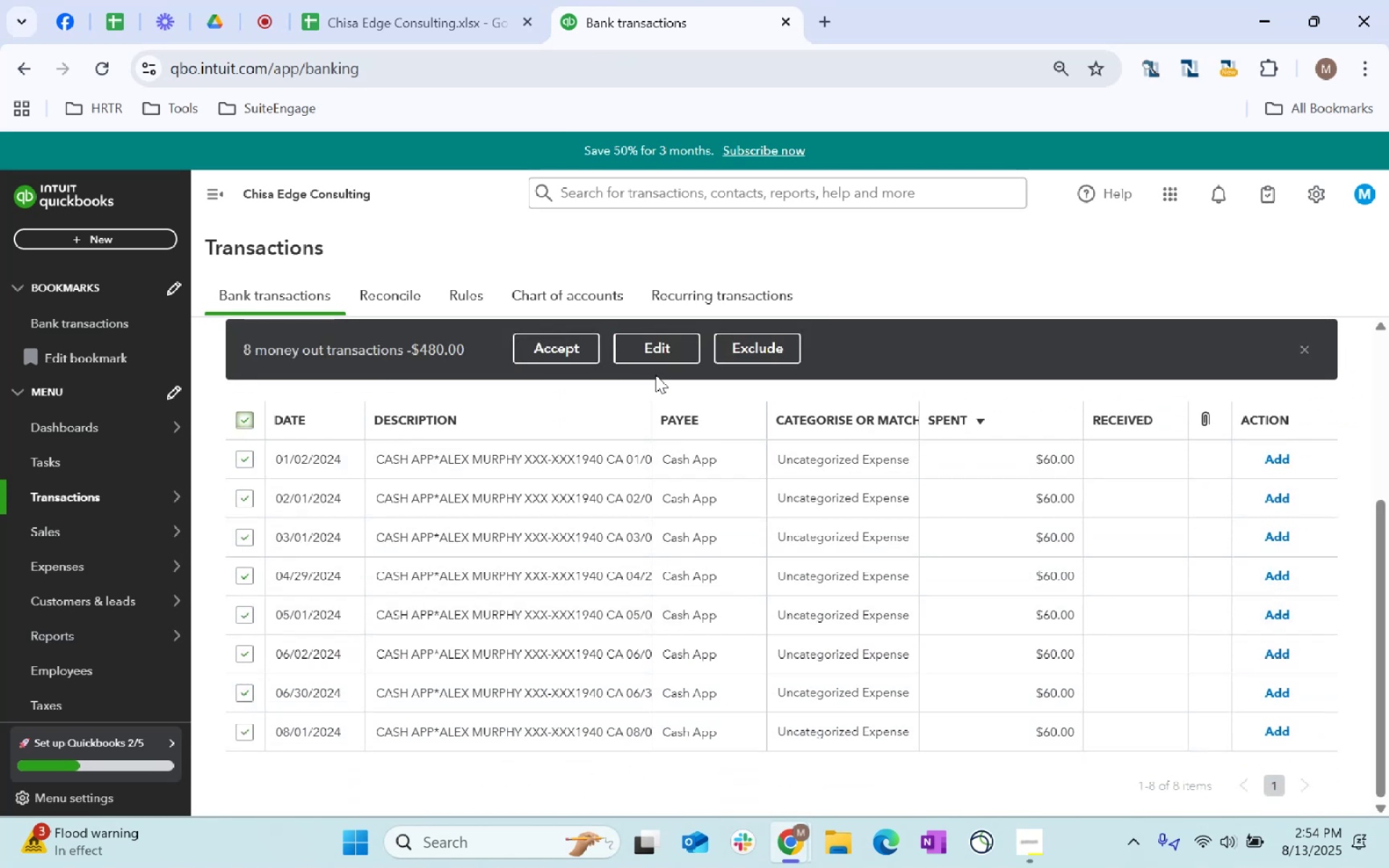 
left_click([649, 348])
 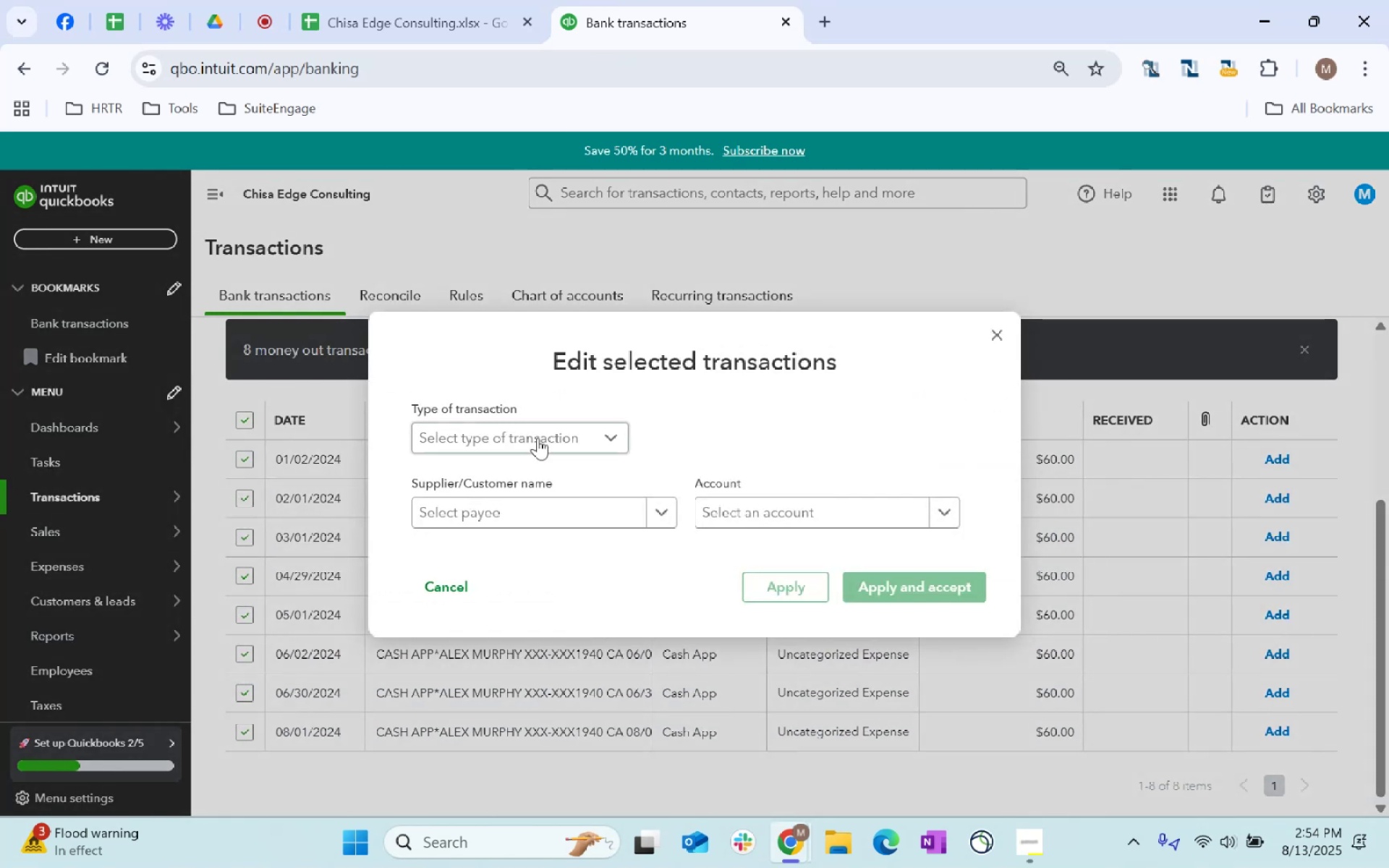 
left_click([538, 438])
 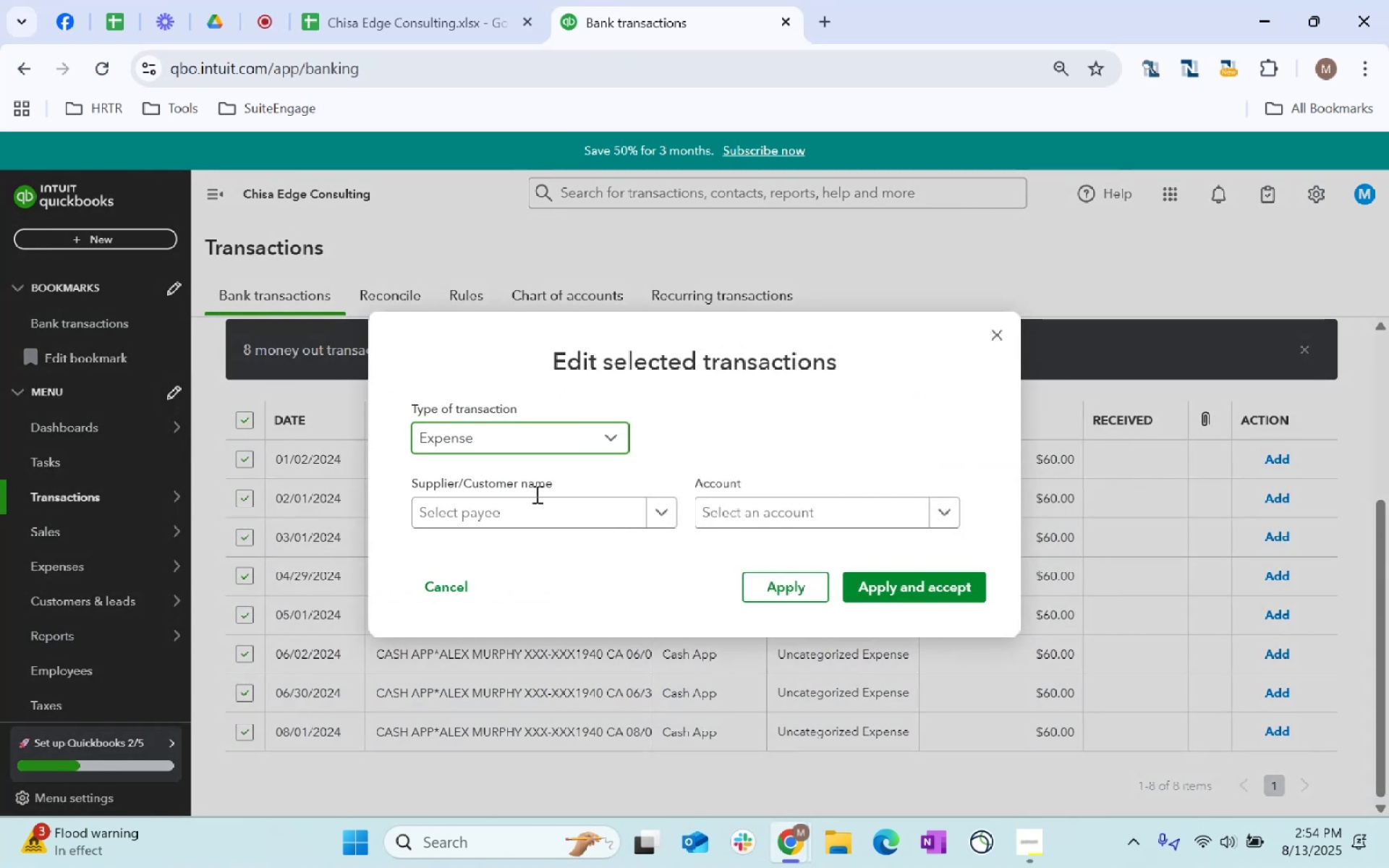 
double_click([562, 515])
 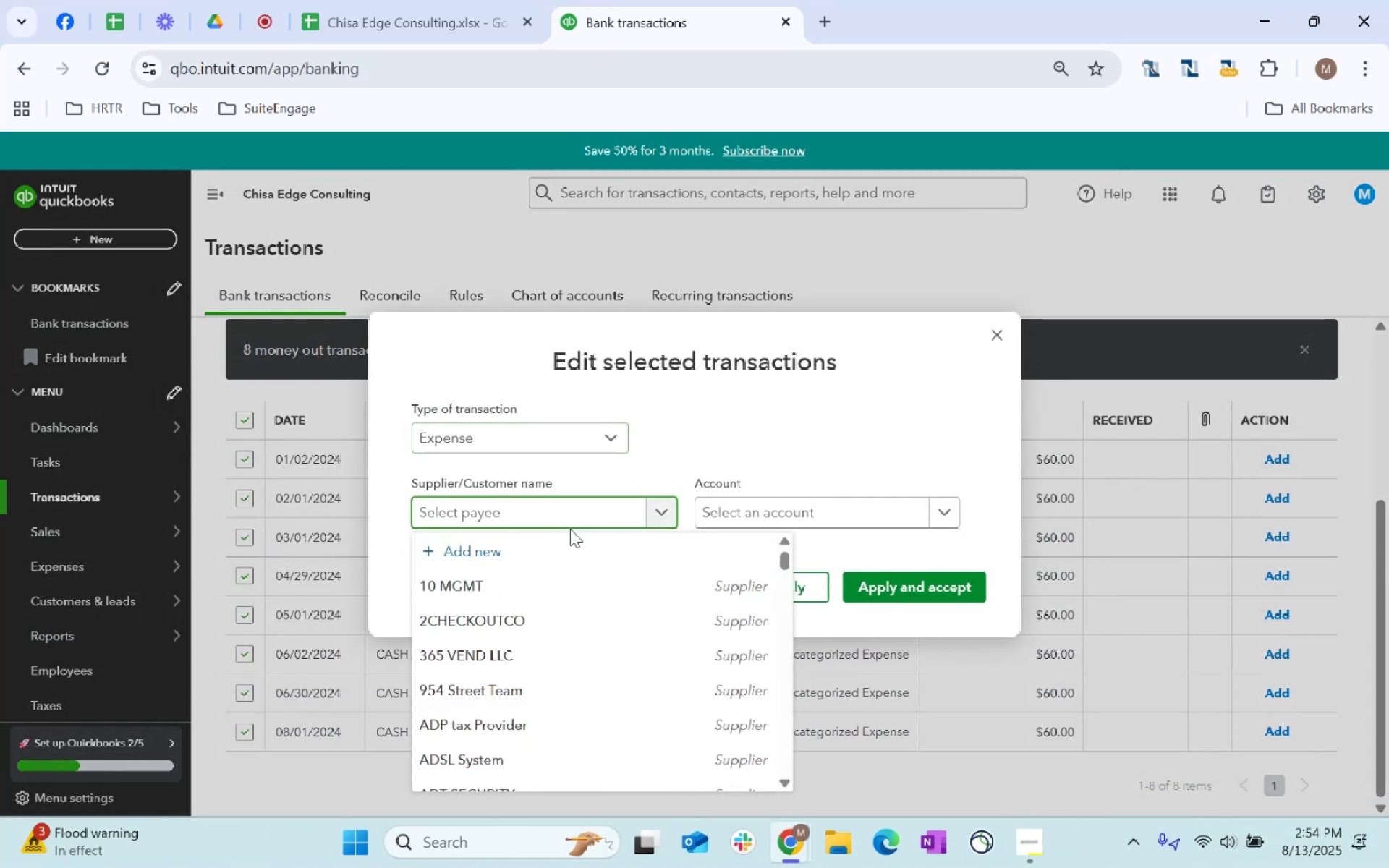 
type(Teacher)
 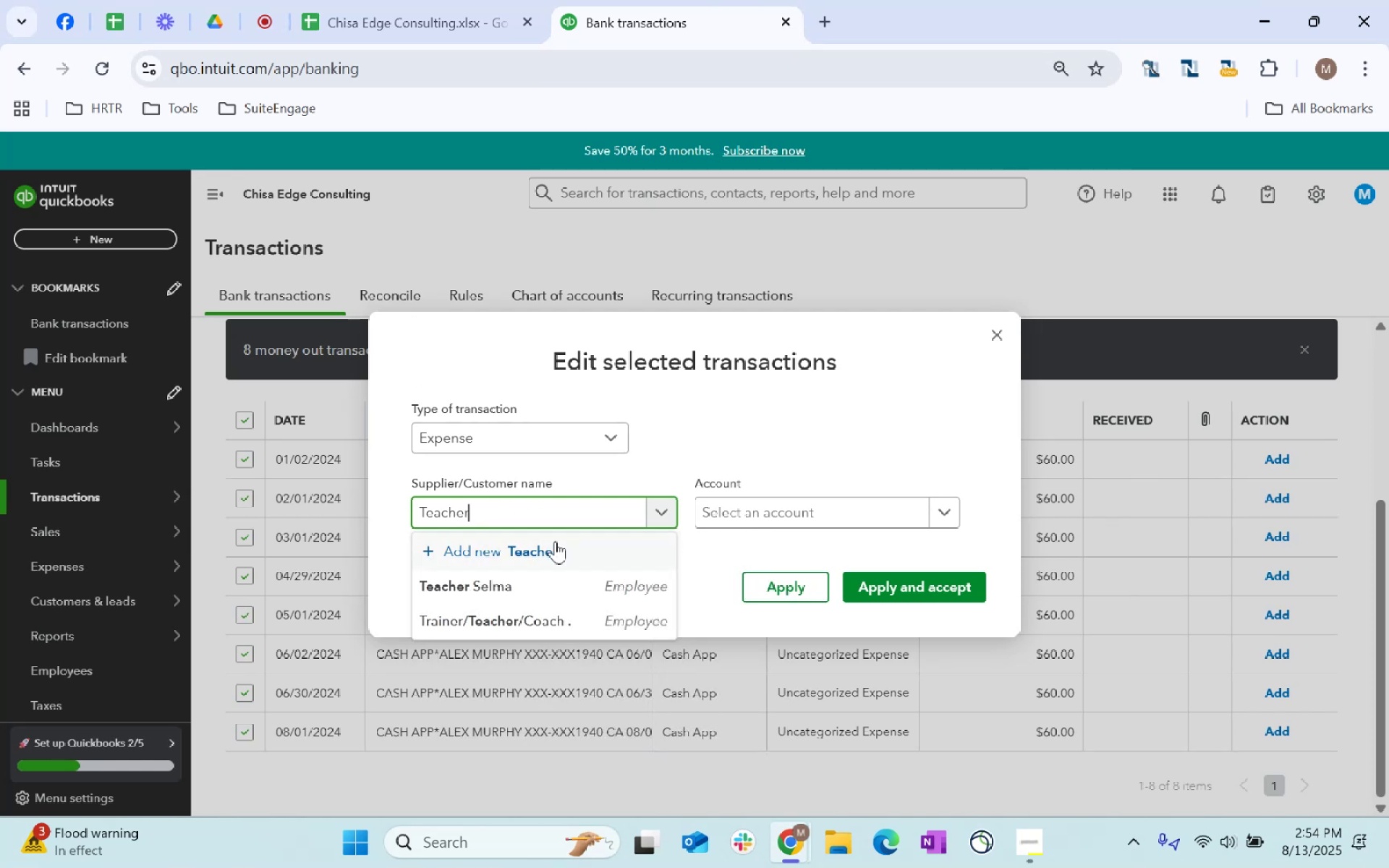 
left_click([581, 626])
 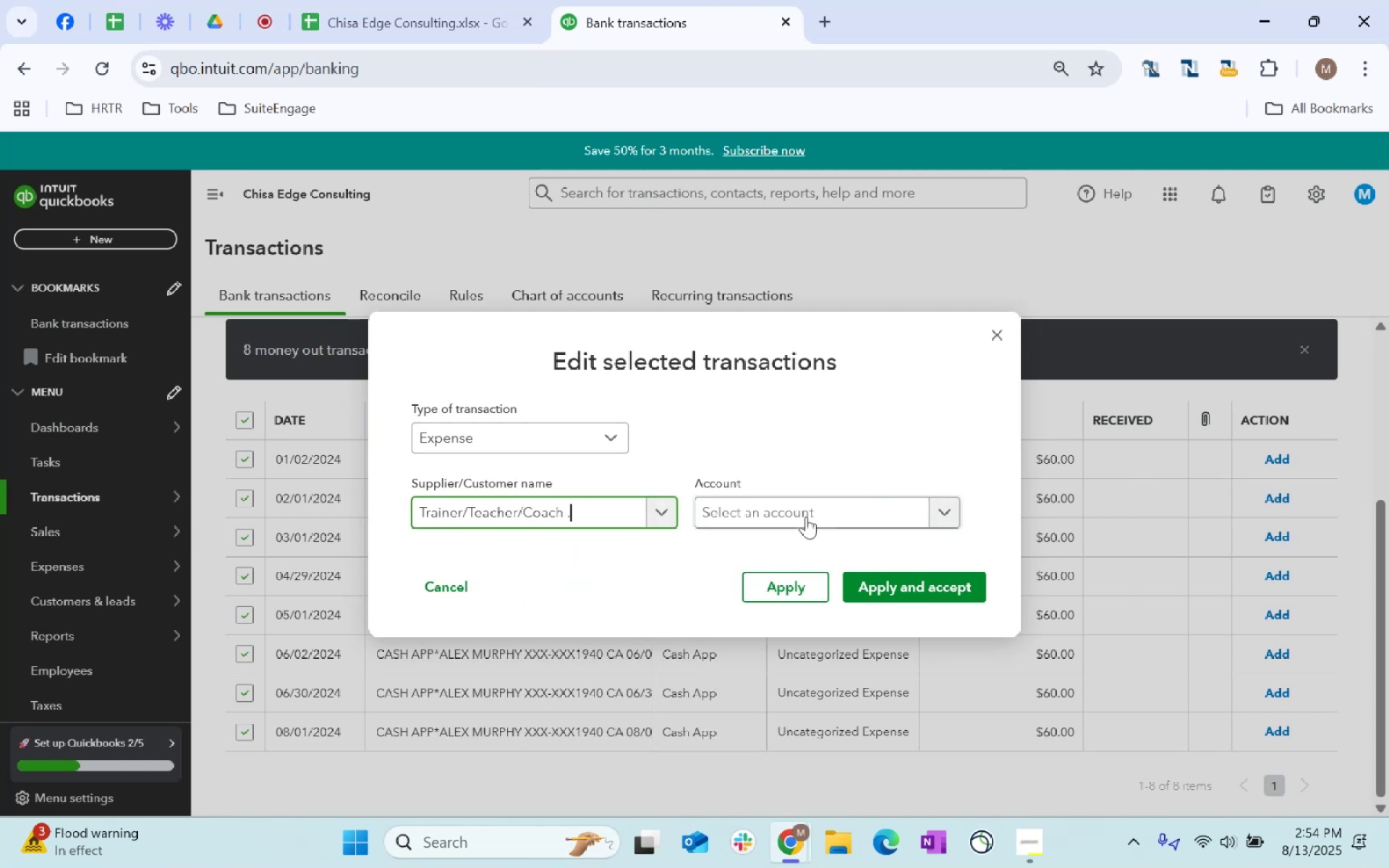 
left_click([802, 514])
 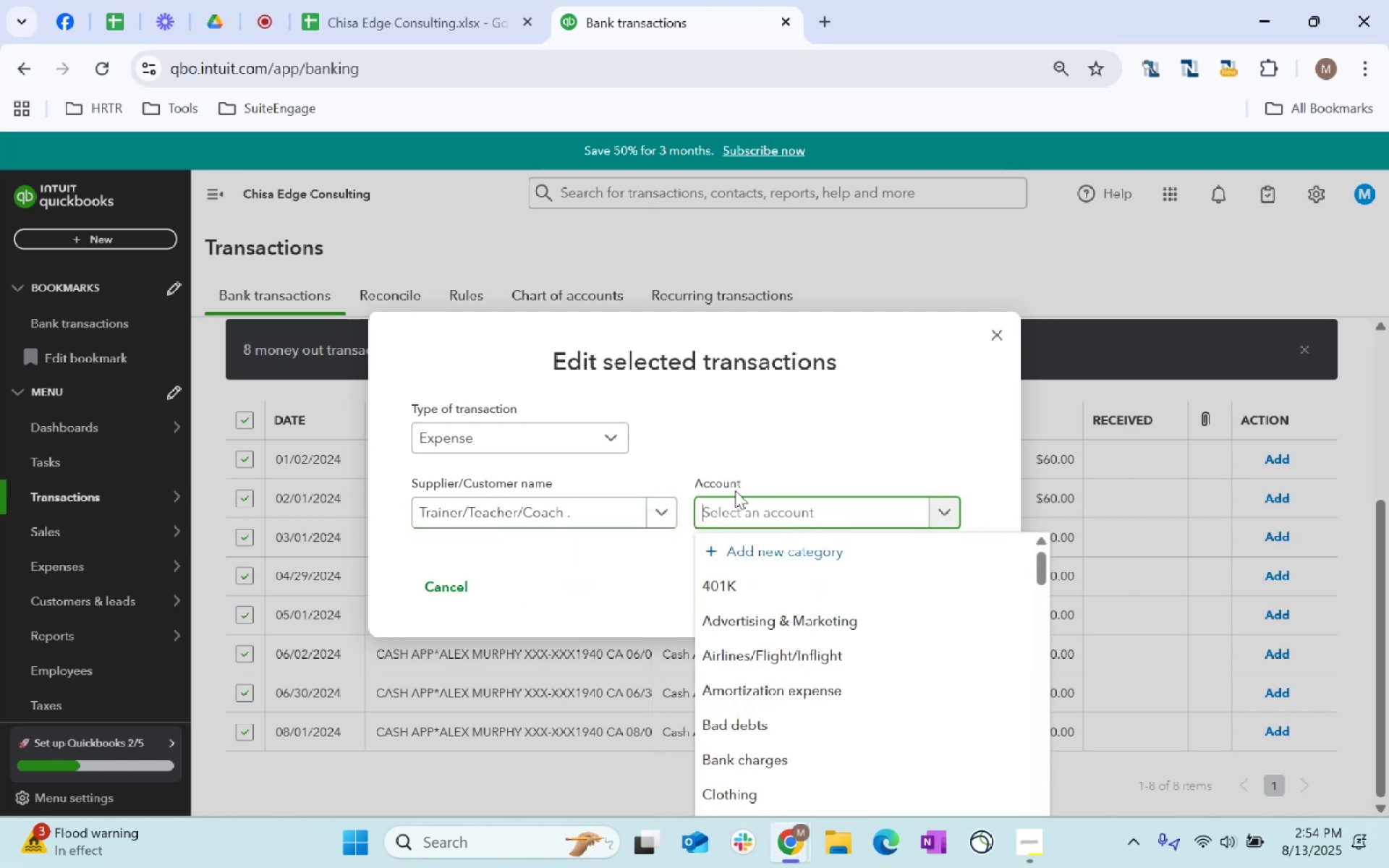 
type(wage)
 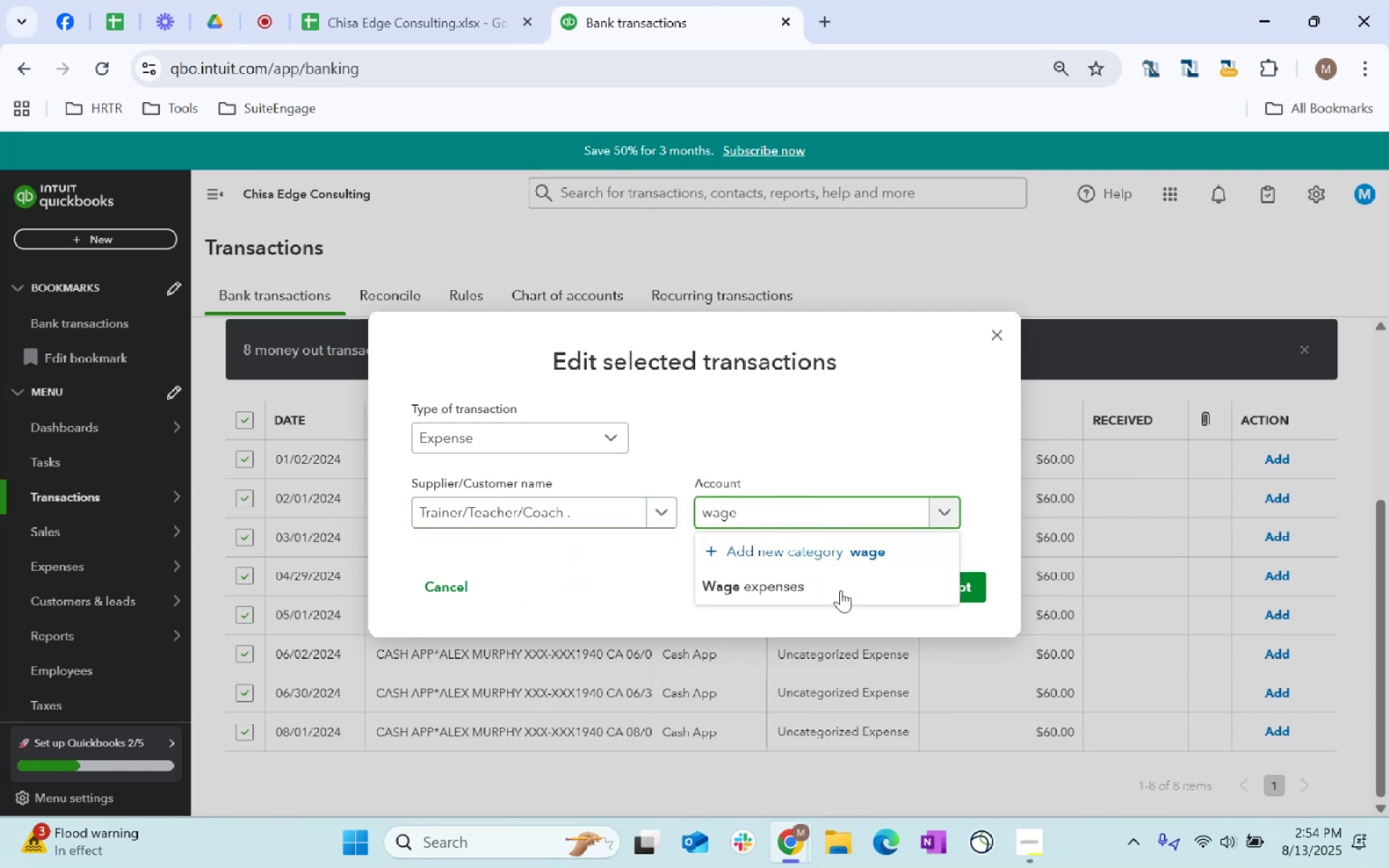 
left_click([838, 591])
 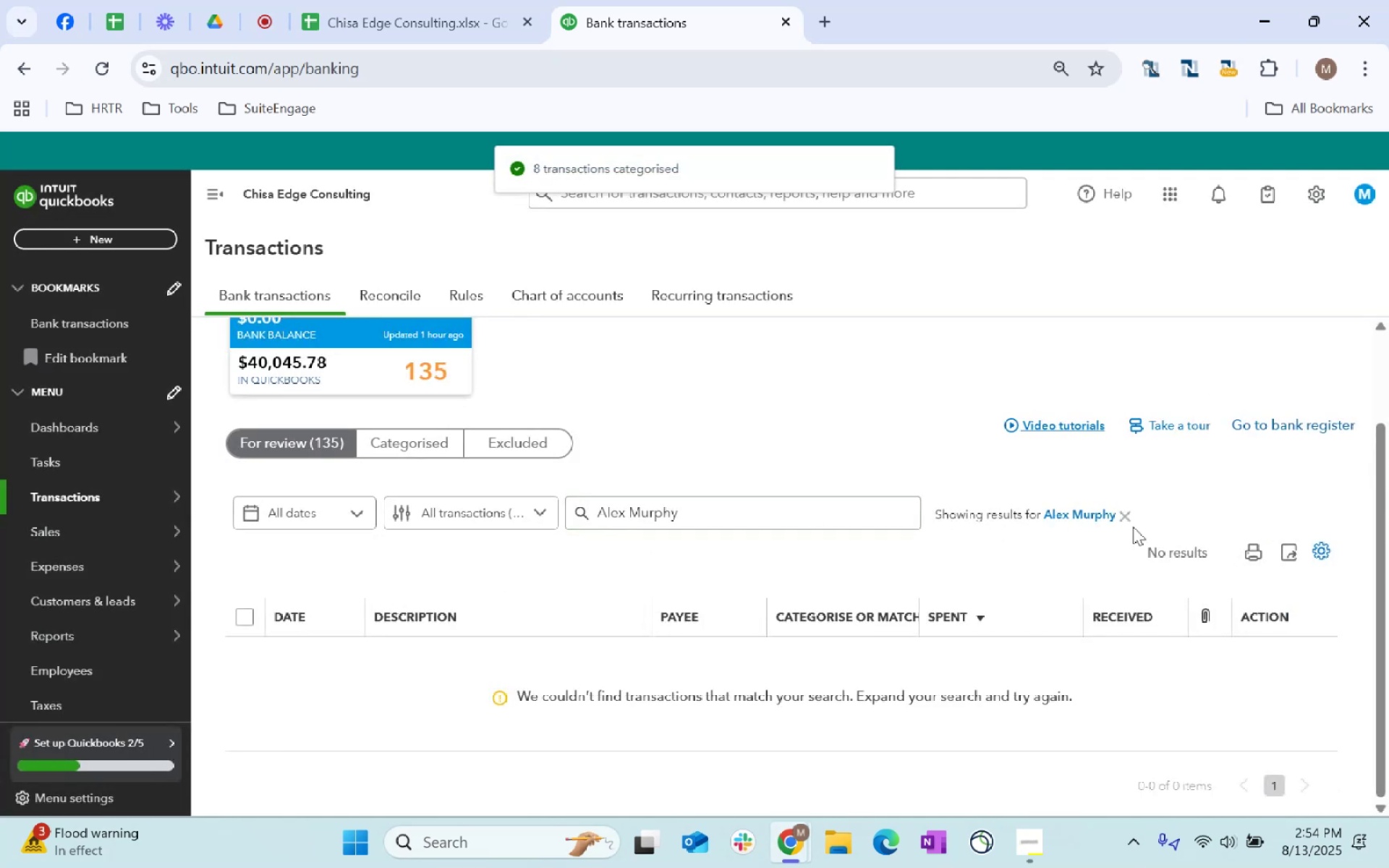 
left_click([1131, 522])
 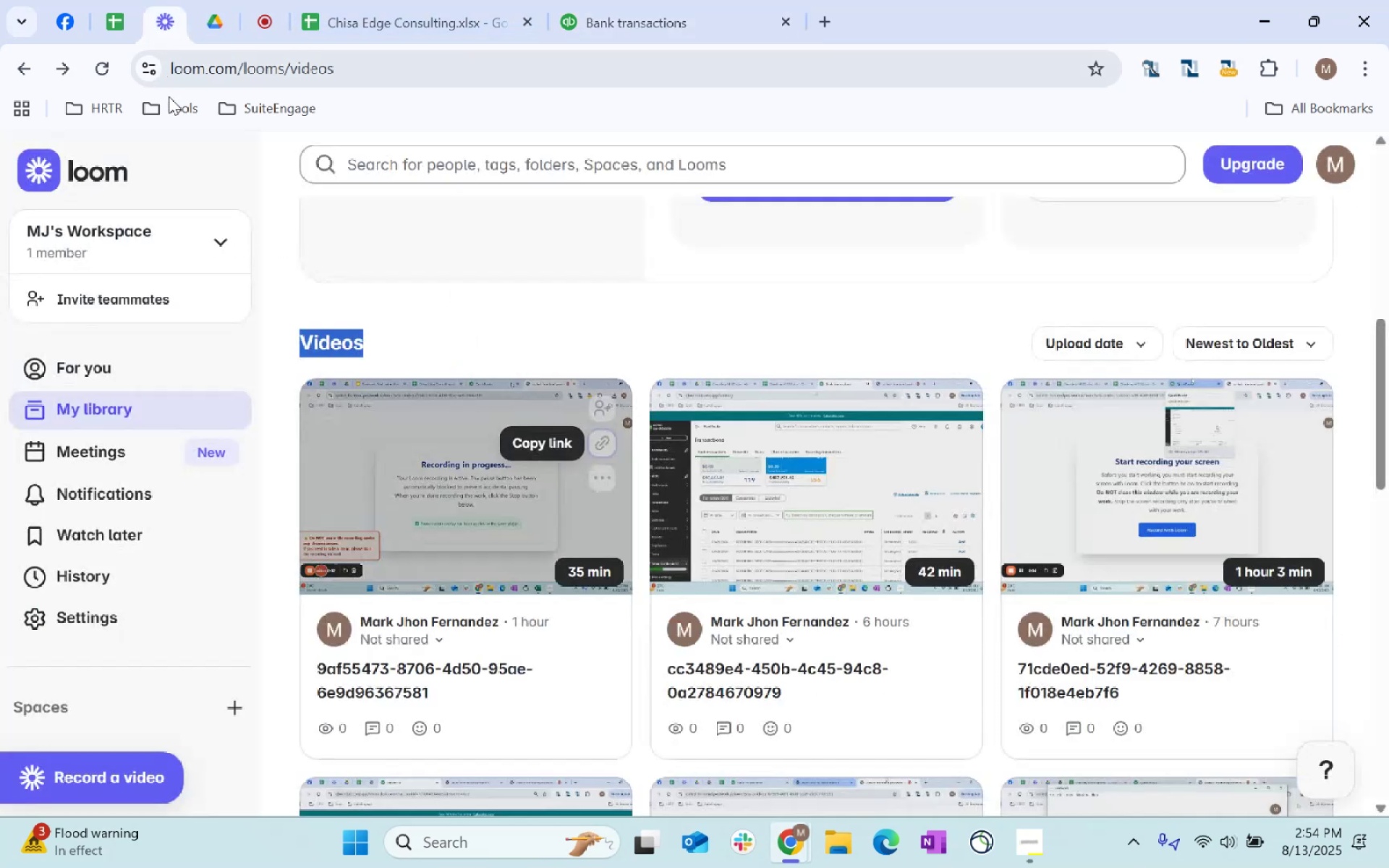 
left_click([266, 24])
 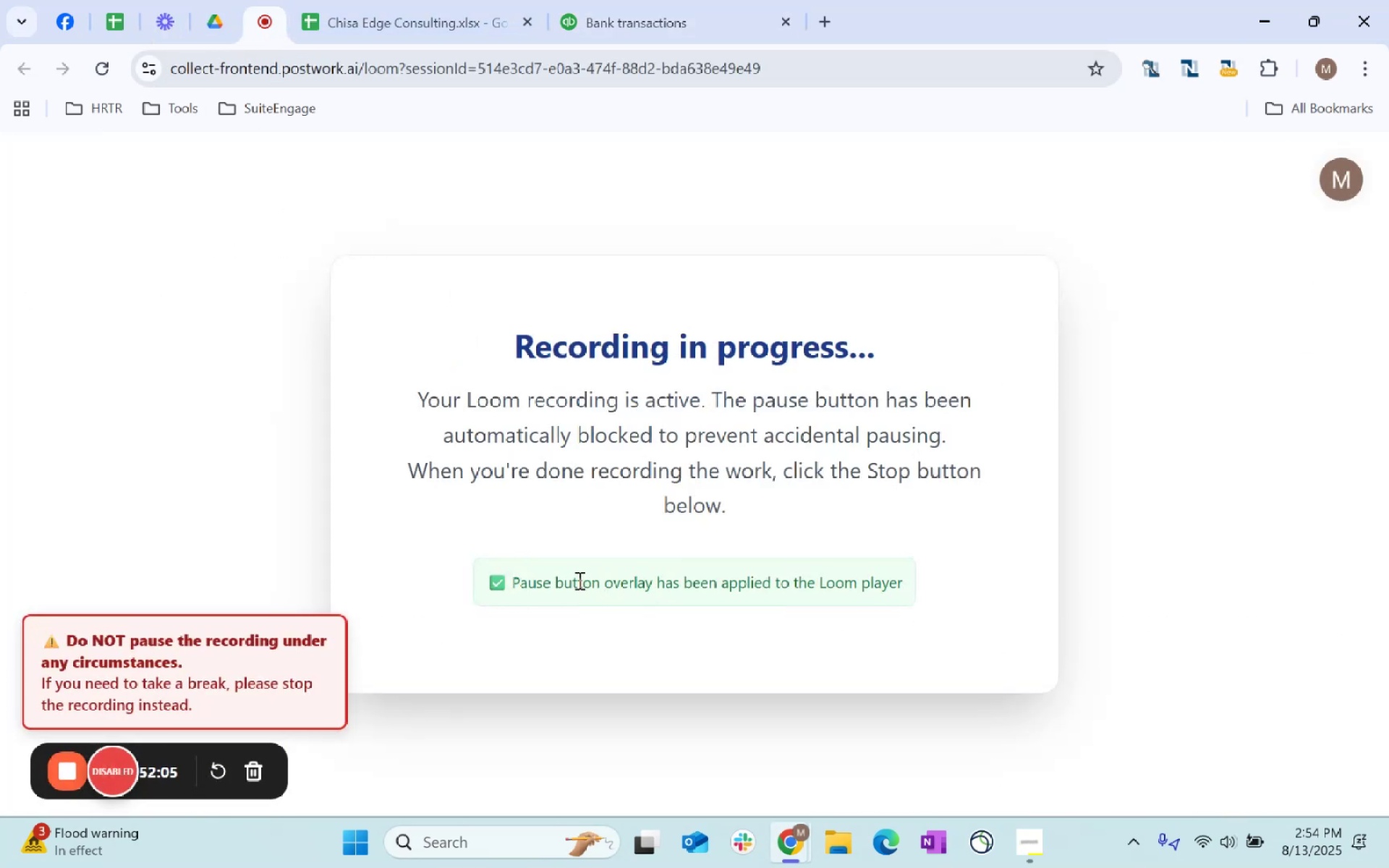 
left_click([602, 0])
 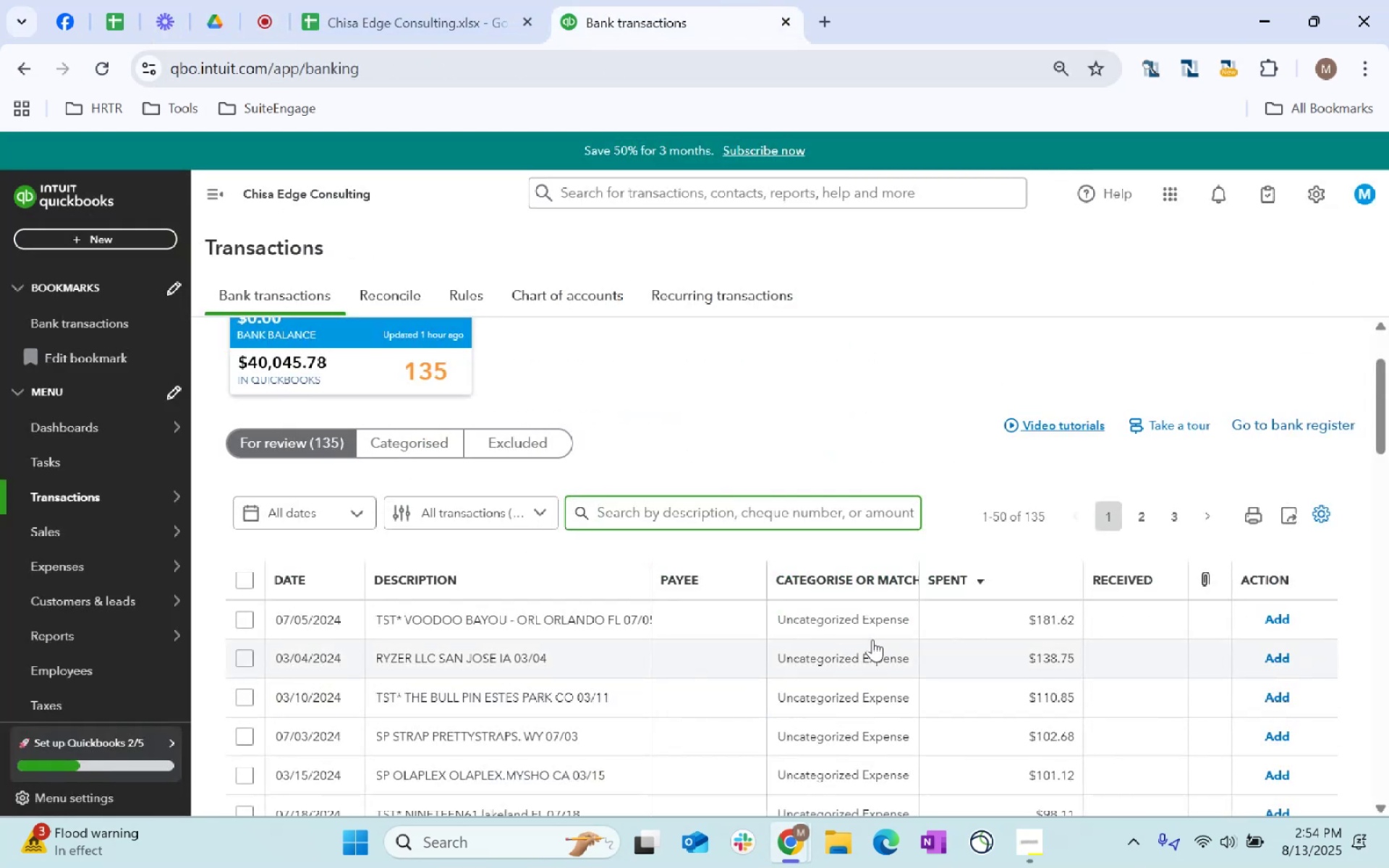 
scroll: coordinate [861, 646], scroll_direction: down, amount: 17.0
 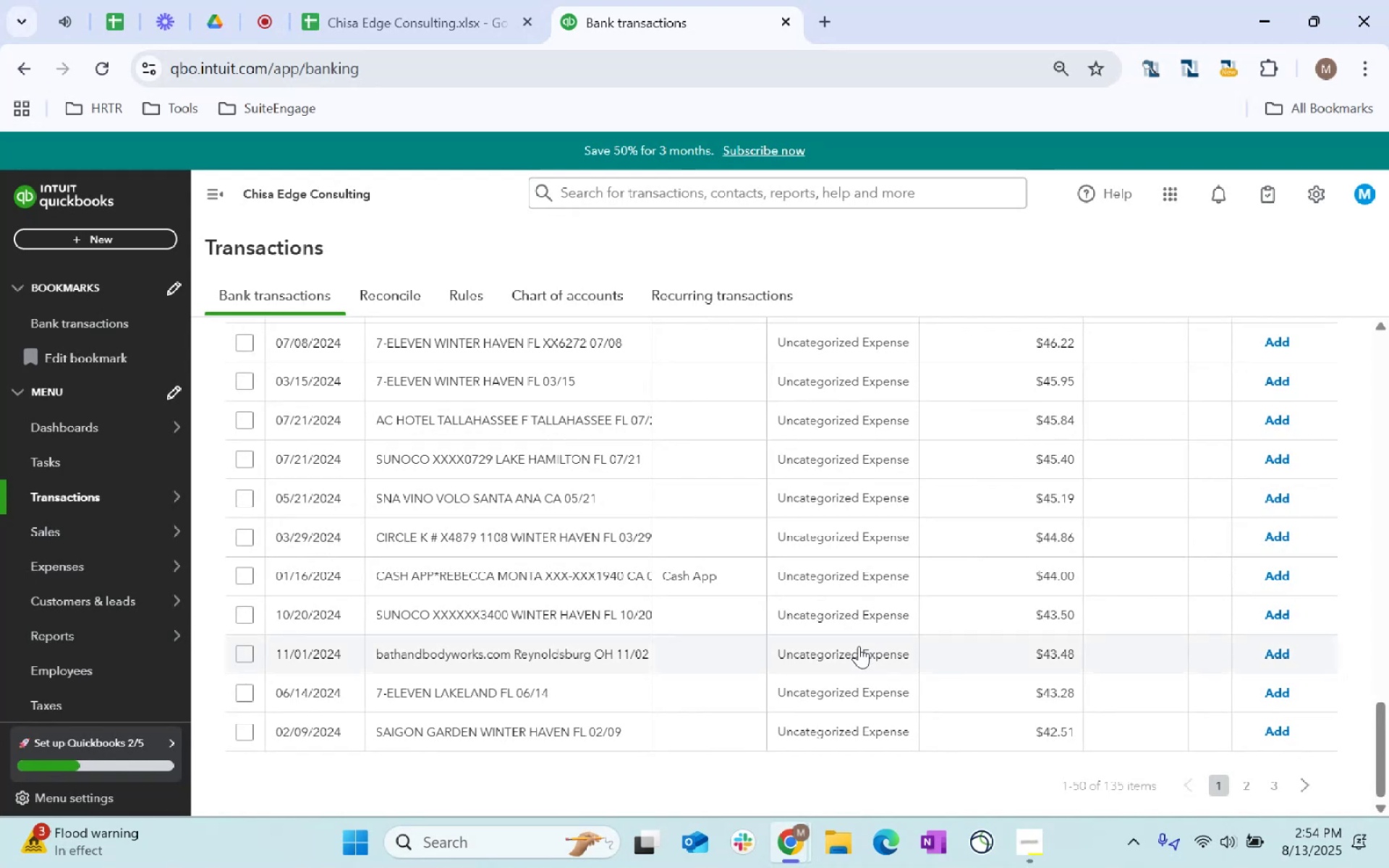 
scroll: coordinate [903, 531], scroll_direction: up, amount: 21.0
 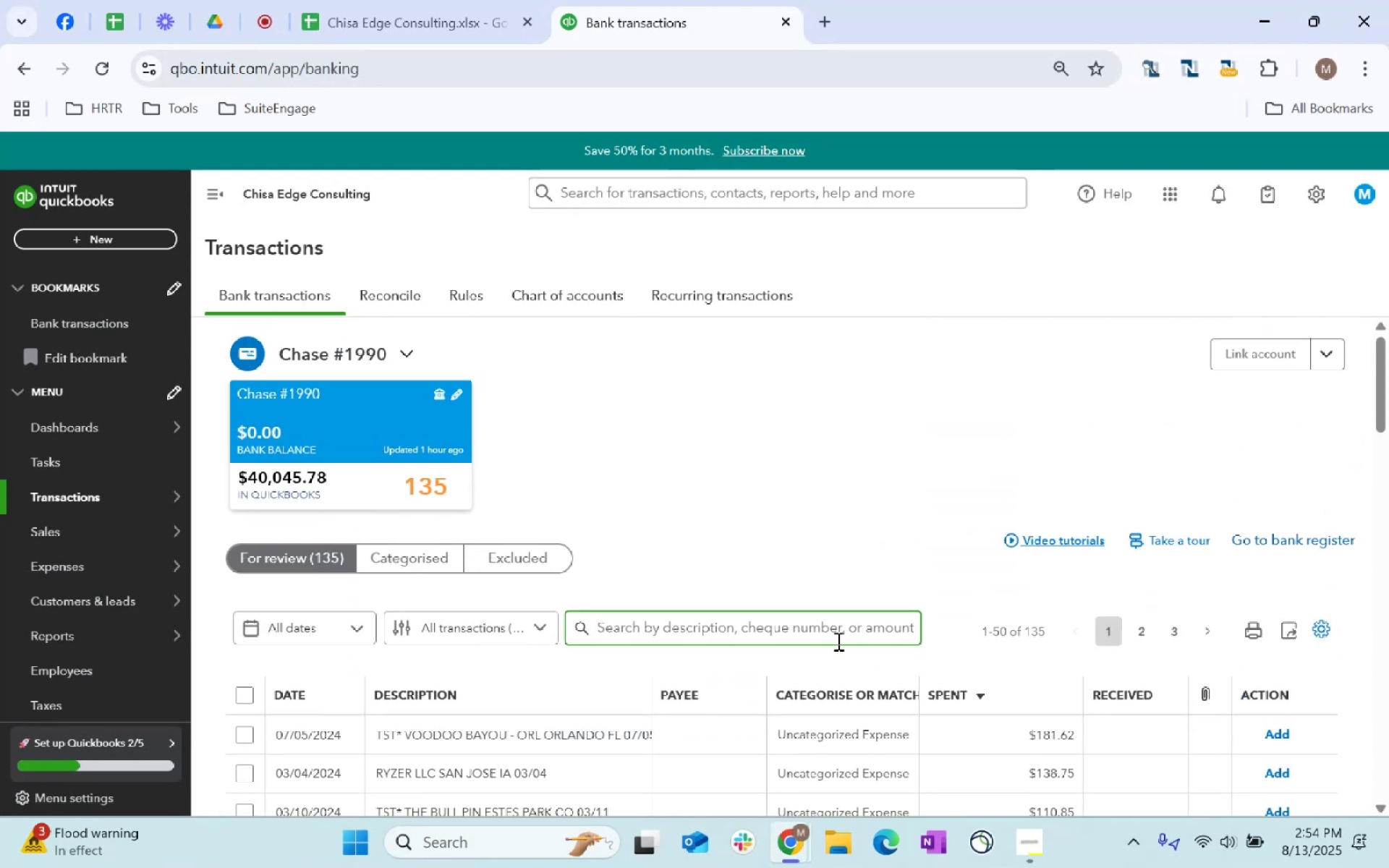 
type(online payment)
 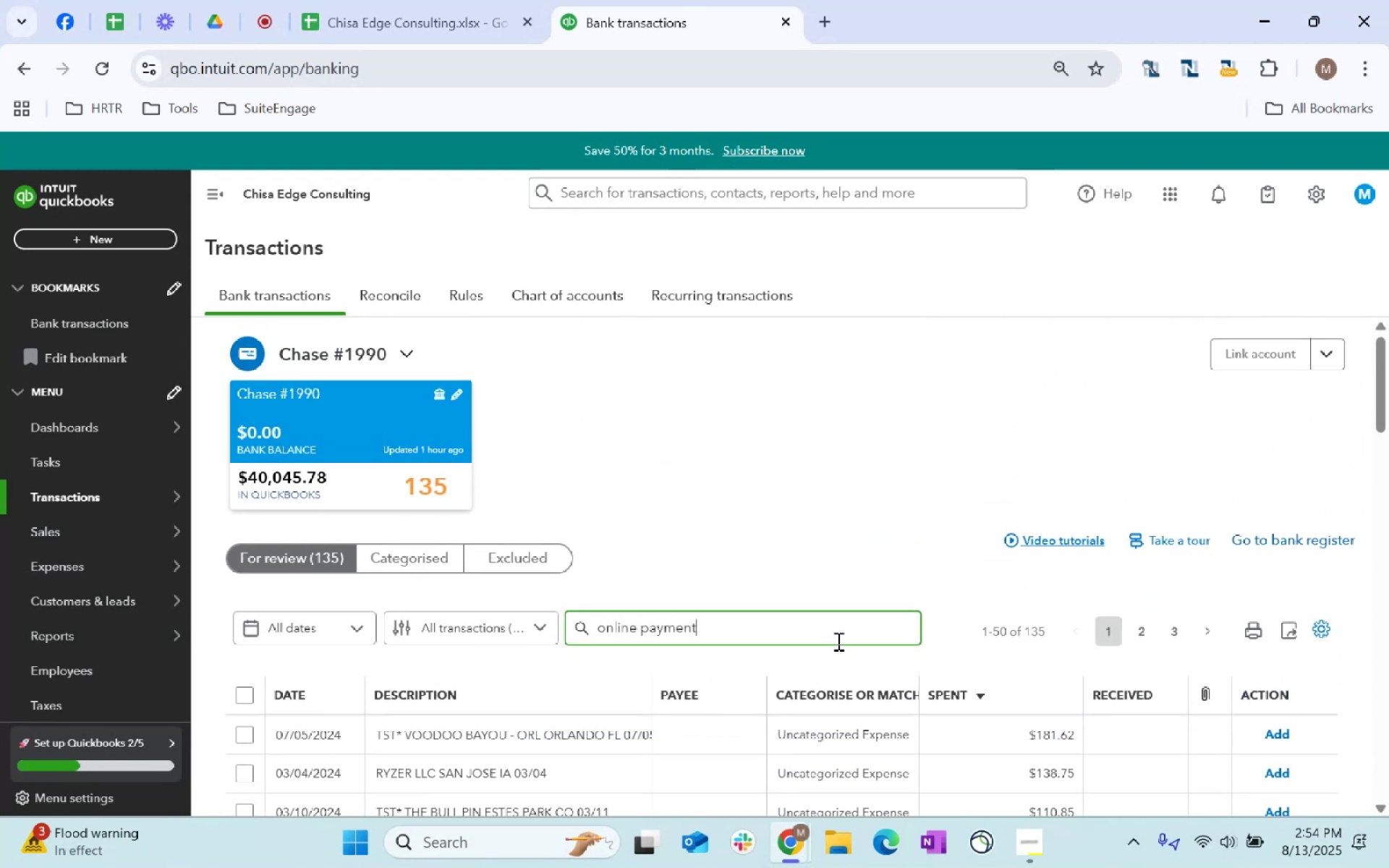 
key(Enter)
 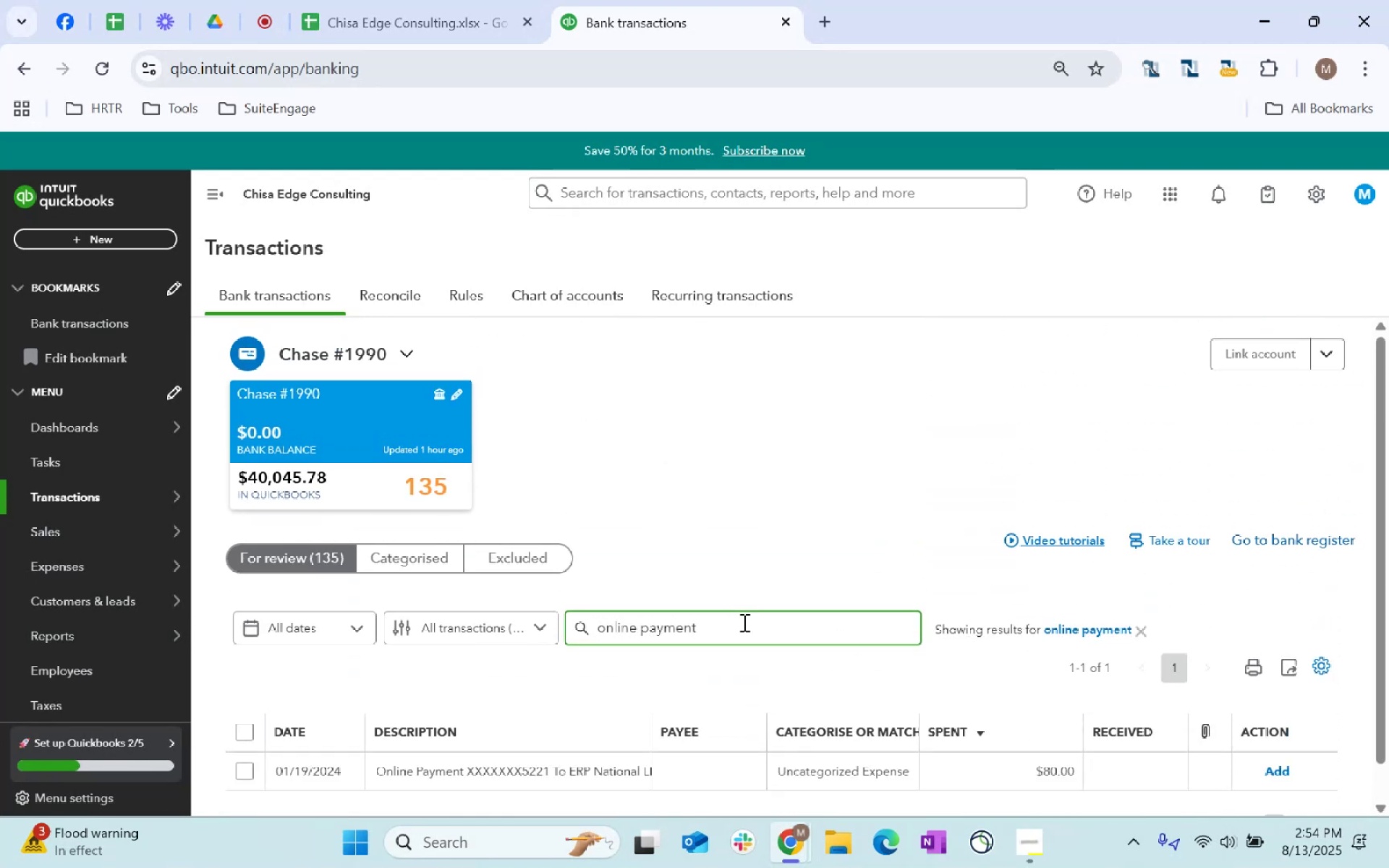 
scroll: coordinate [750, 609], scroll_direction: down, amount: 2.0
 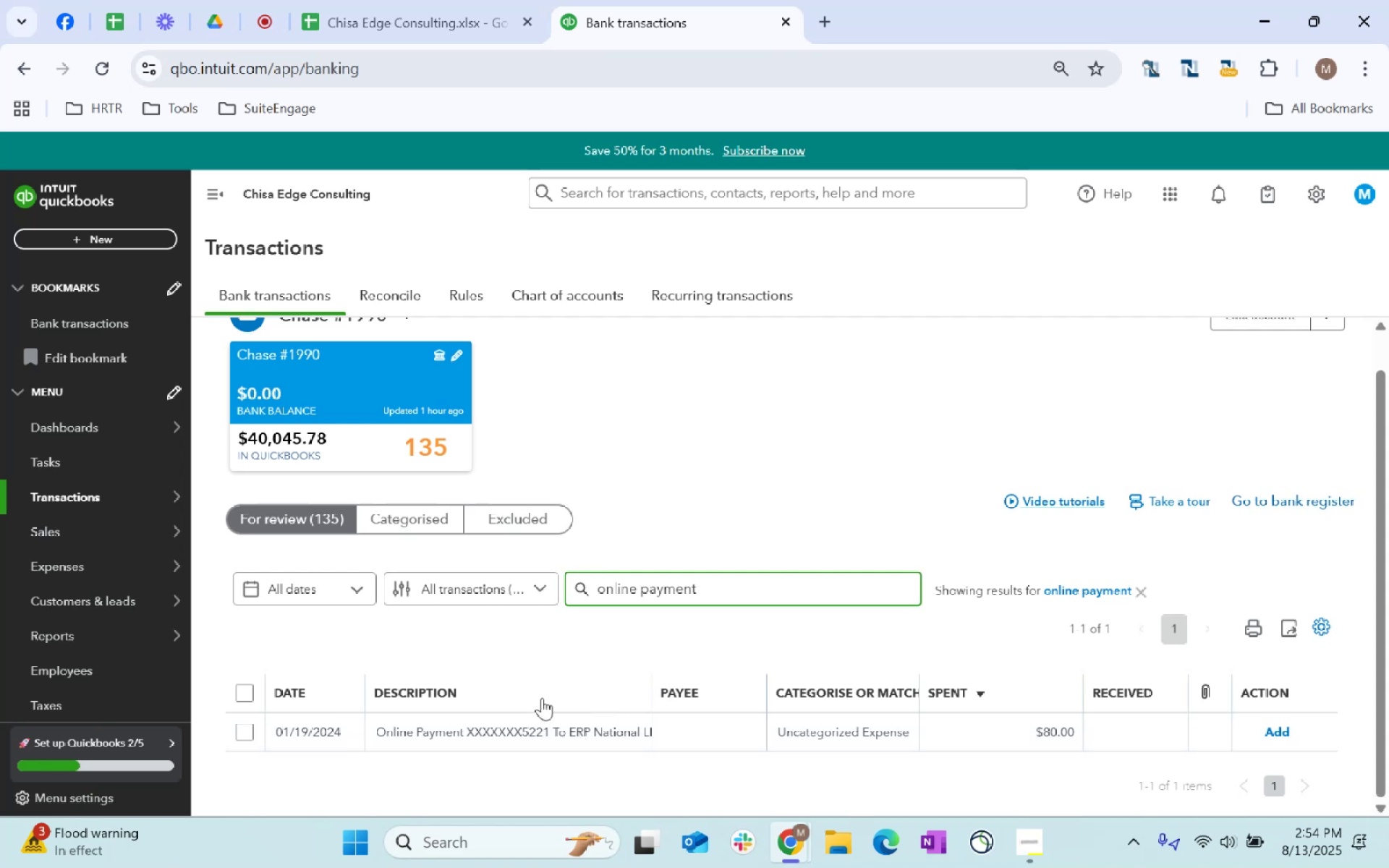 
left_click([252, 736])
 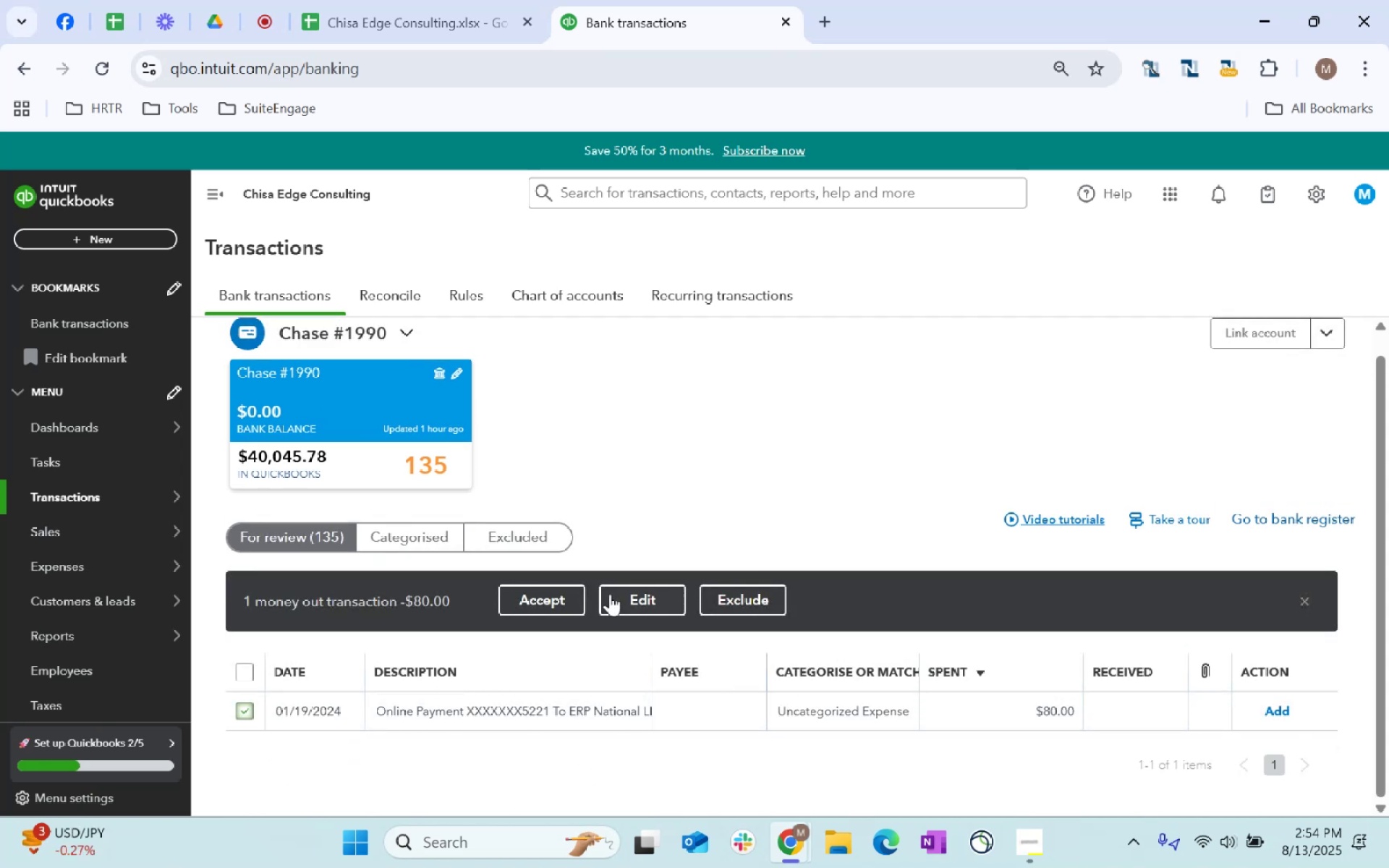 
left_click([627, 588])
 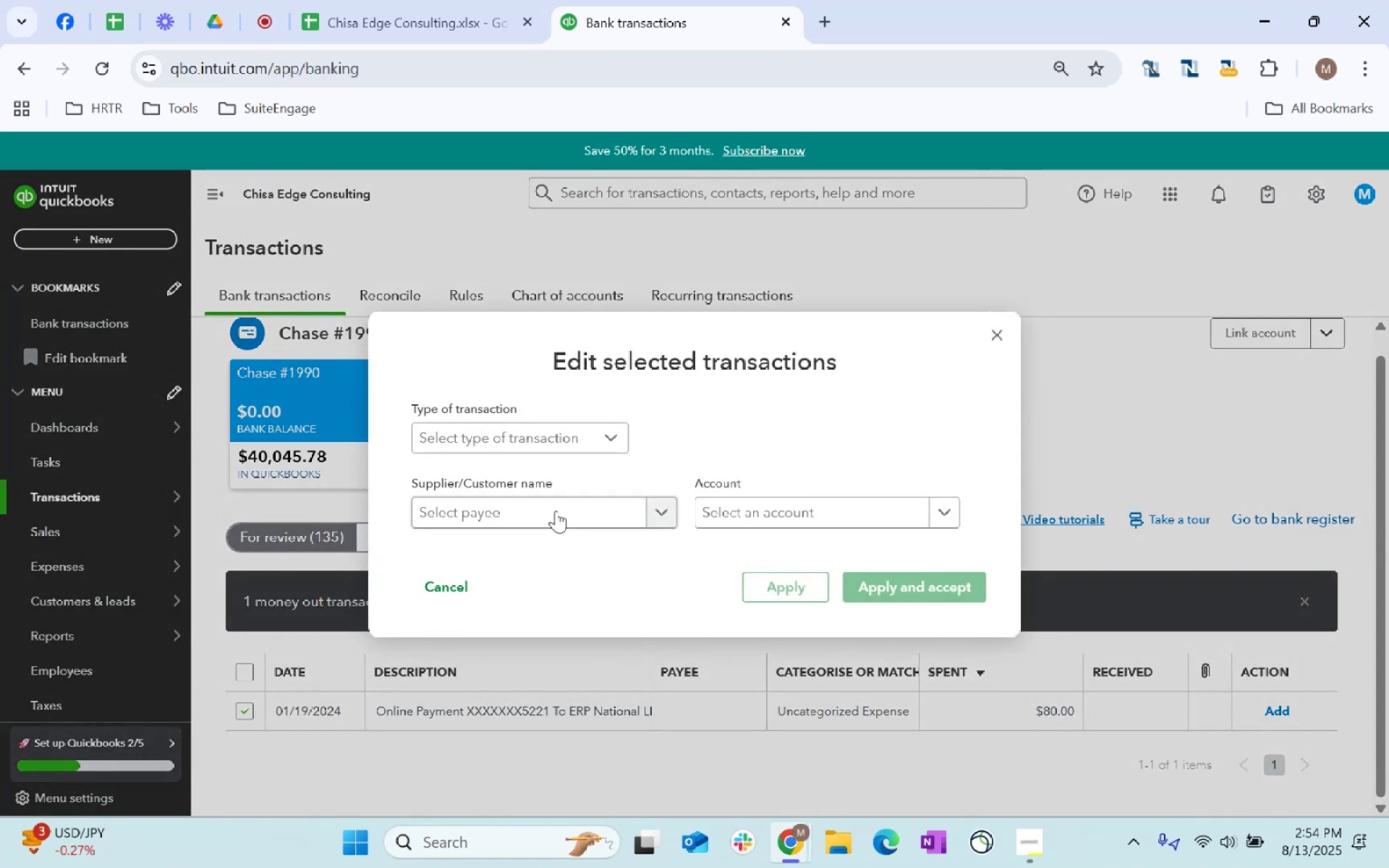 
left_click([552, 517])
 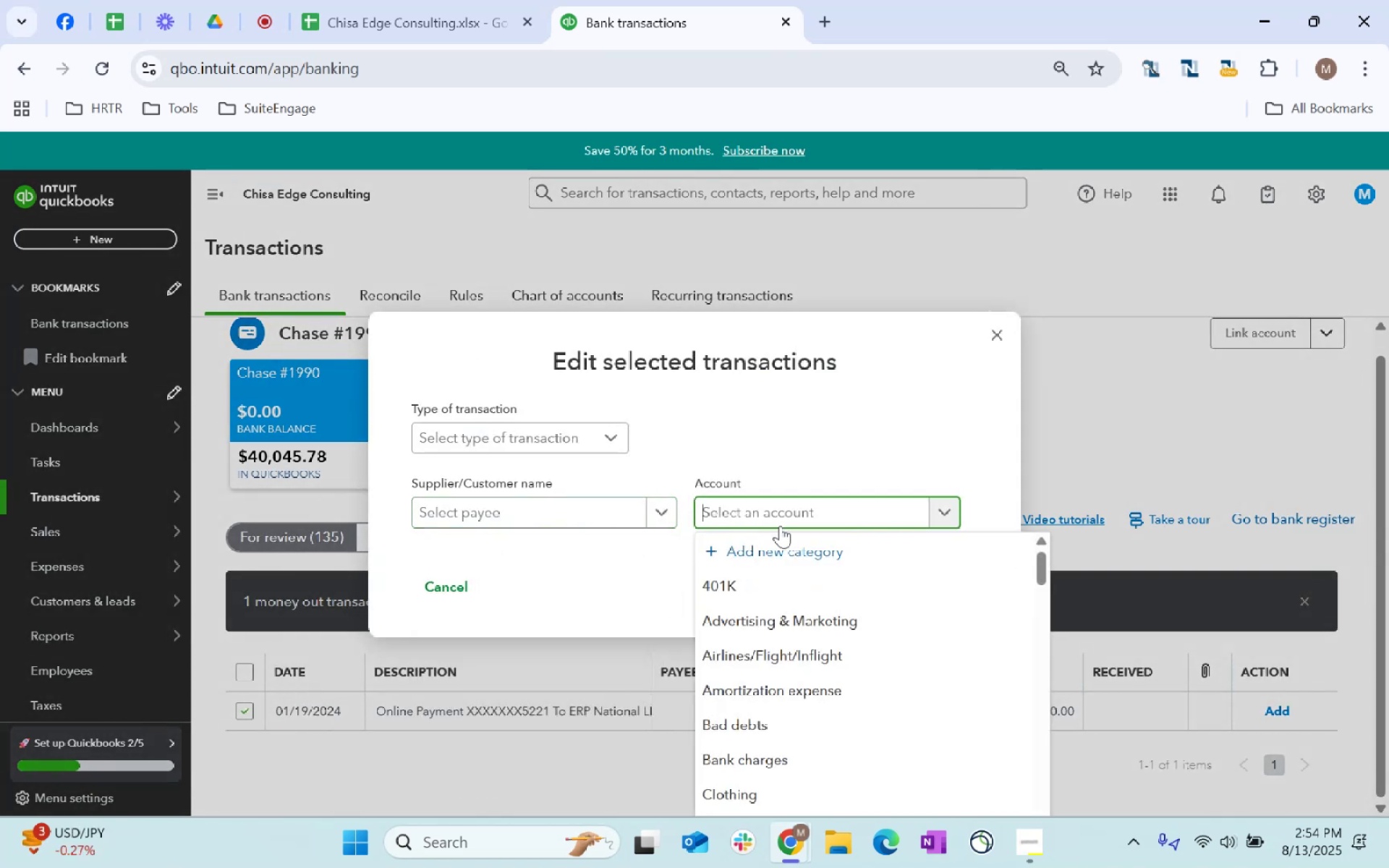 
type(software)
 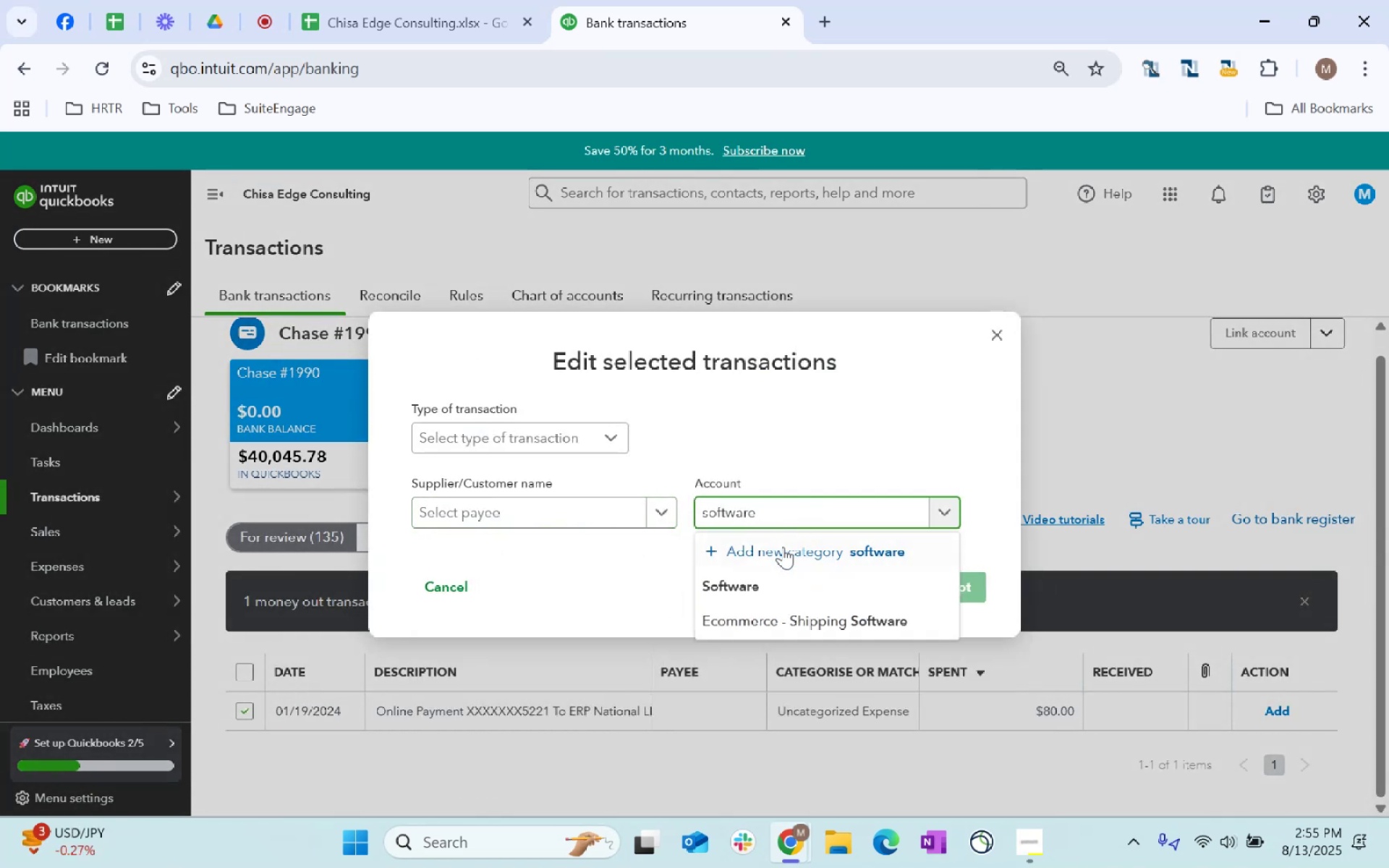 
left_click([781, 576])
 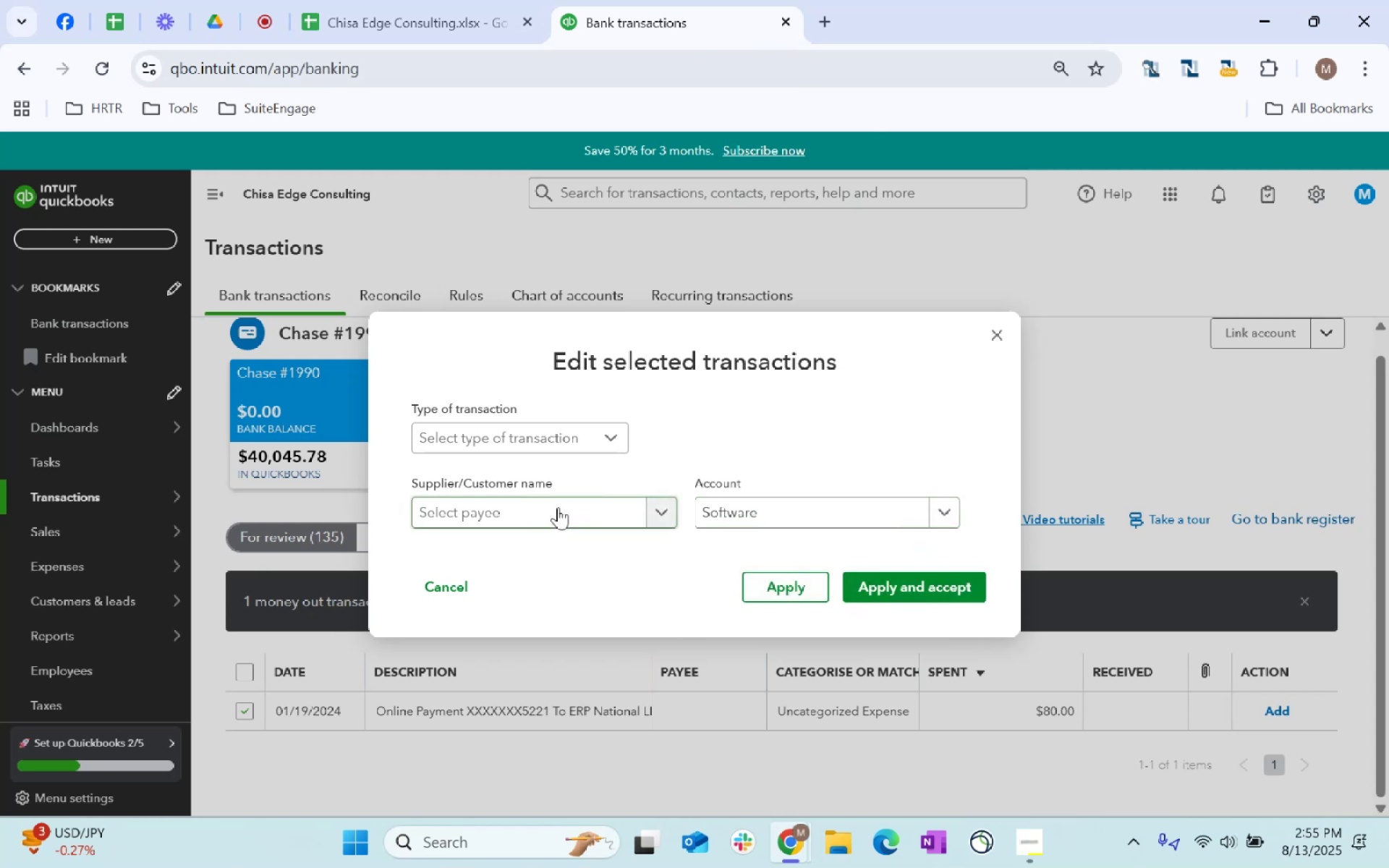 
left_click([558, 507])
 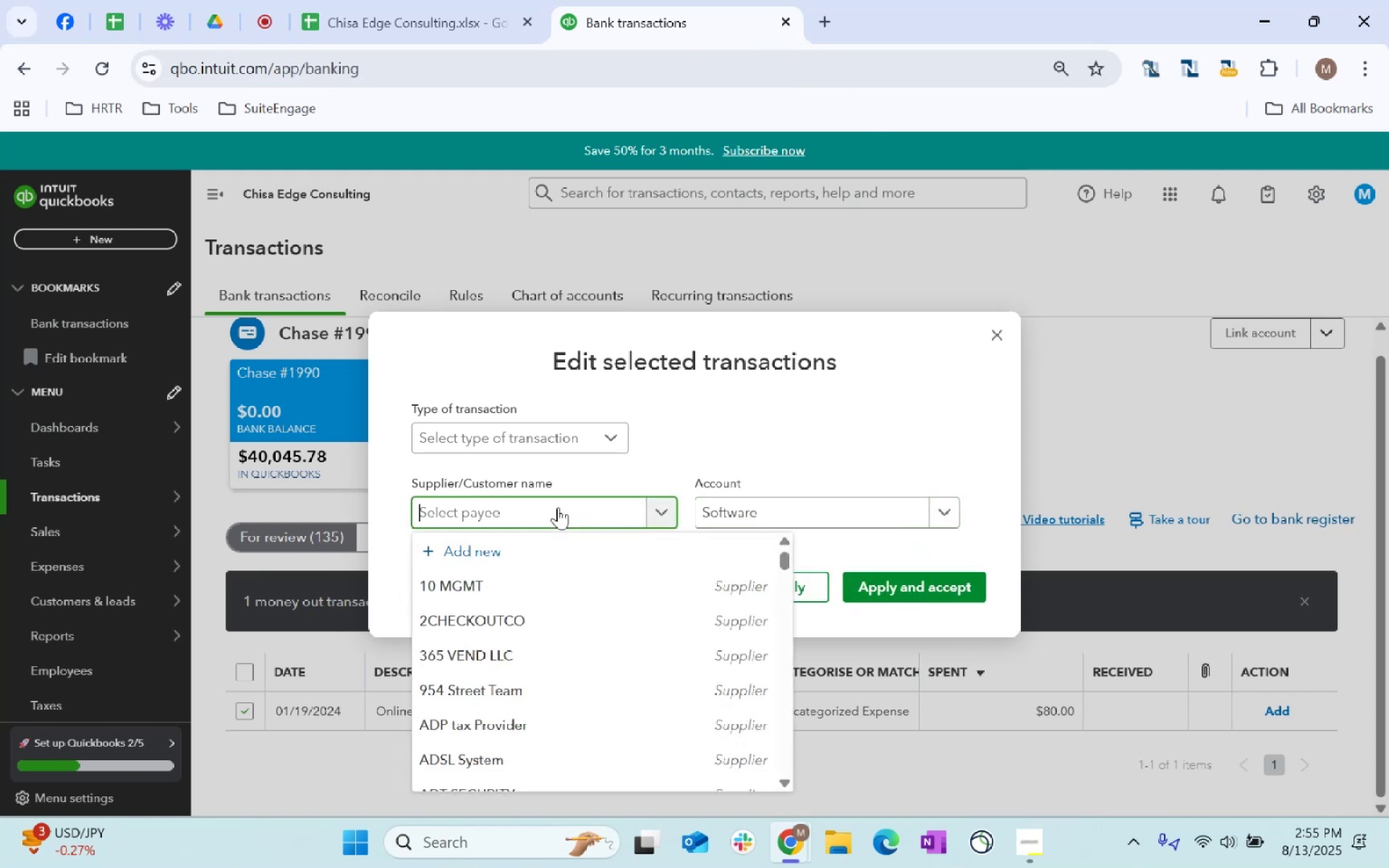 
type(ERP )
key(Backspace)
key(Tab)
 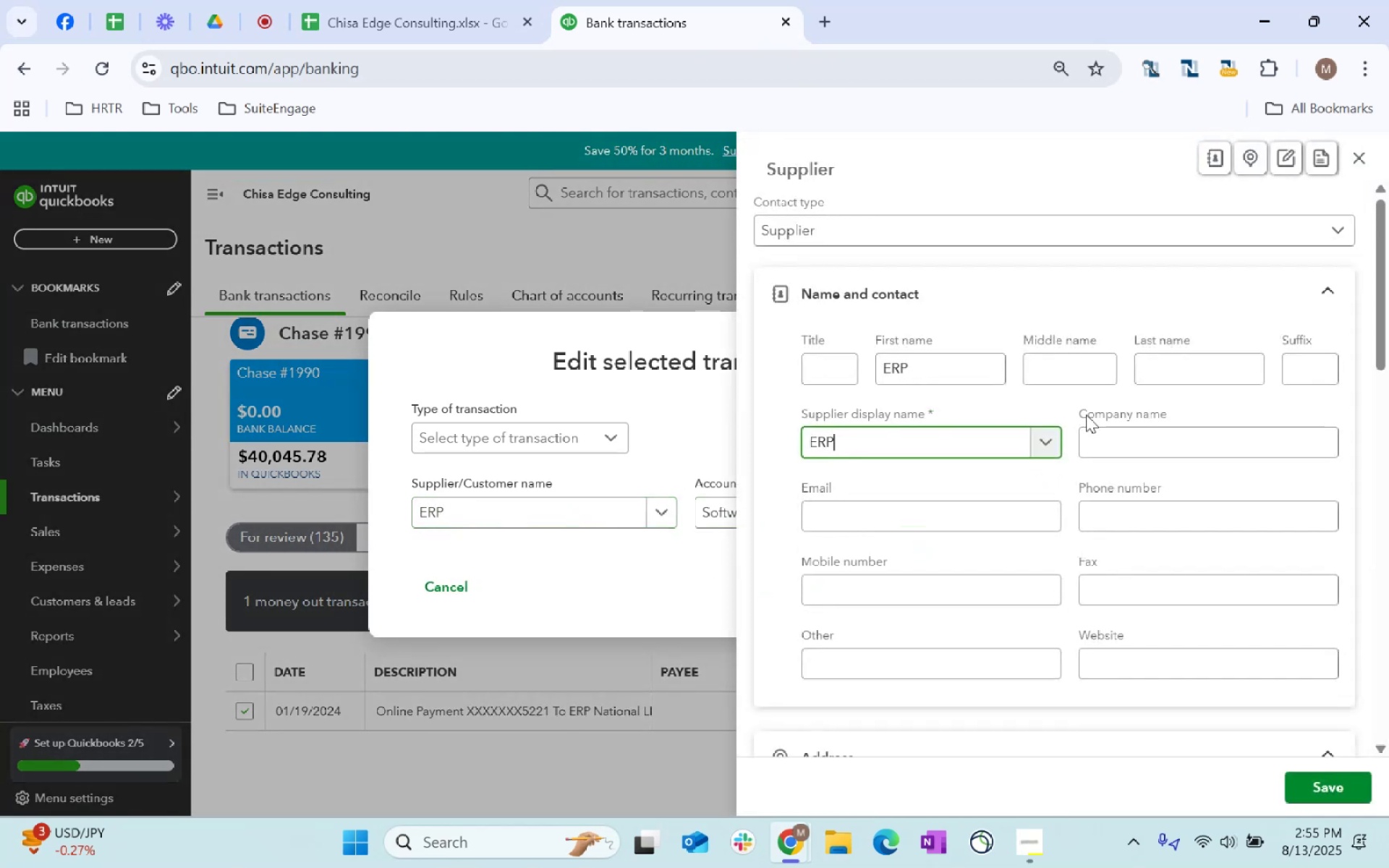 
scroll: coordinate [1057, 558], scroll_direction: down, amount: 253.0
 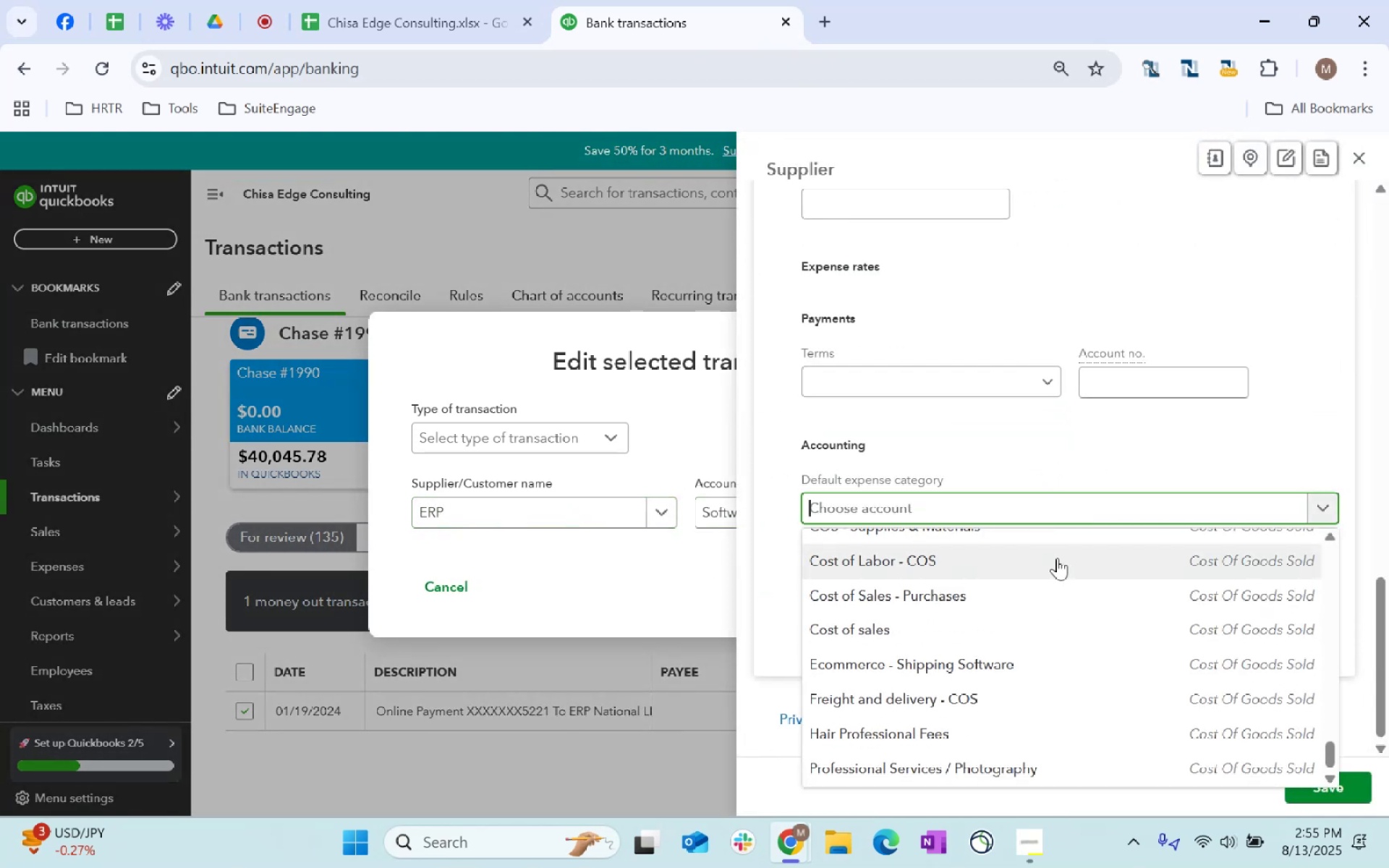 
left_click([1053, 507])
 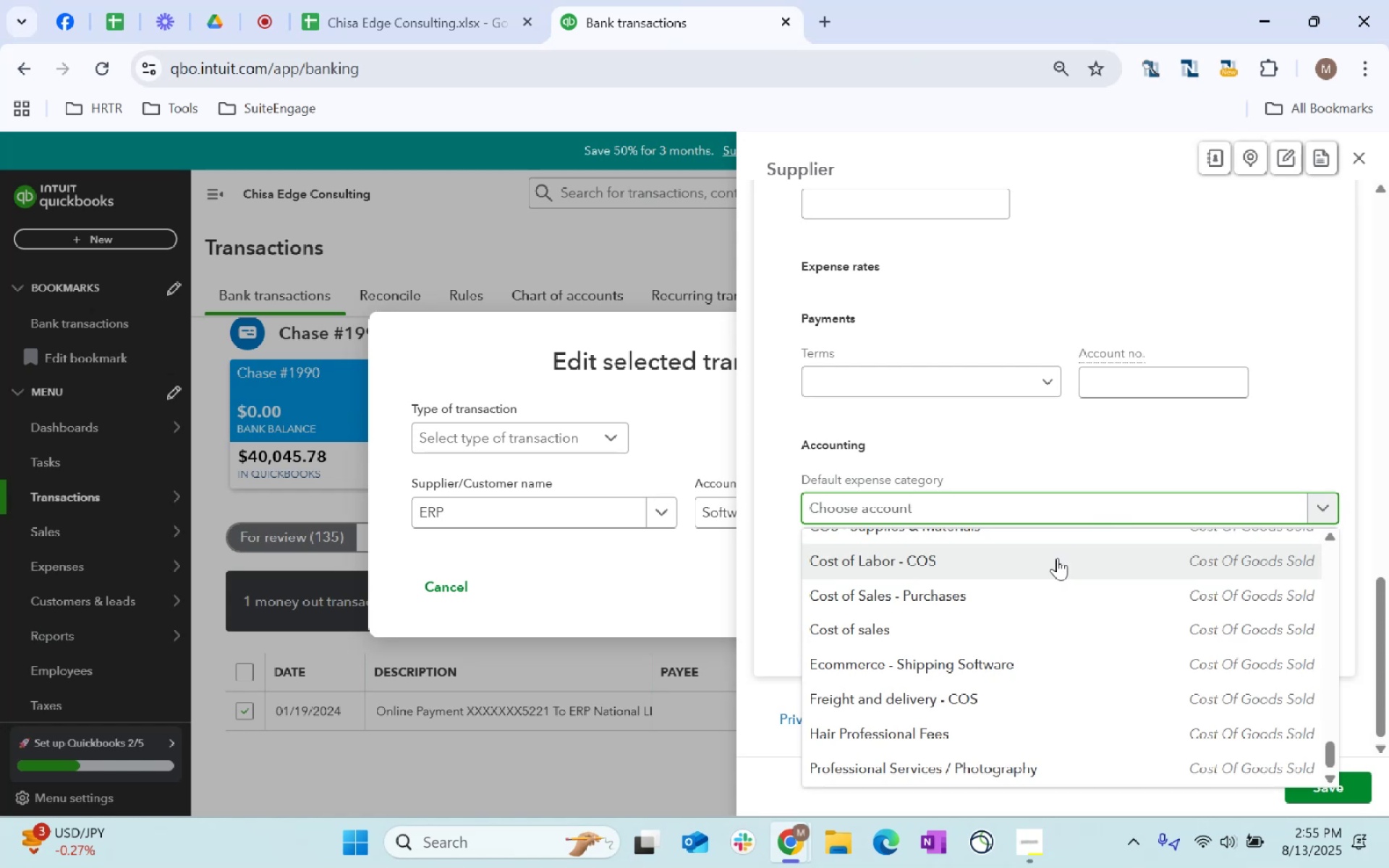 
type(software)
key(Tab)
 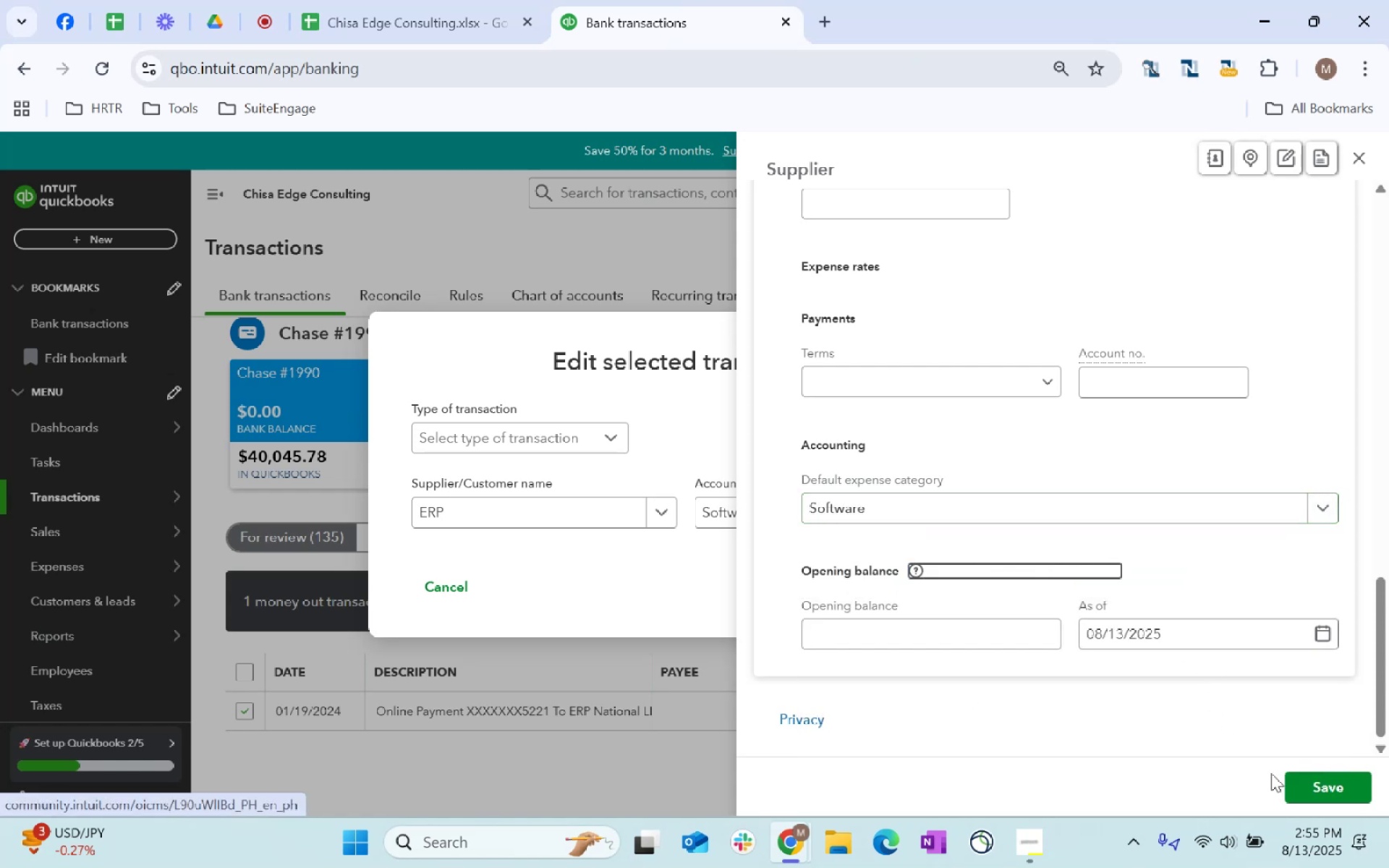 
left_click([1307, 788])
 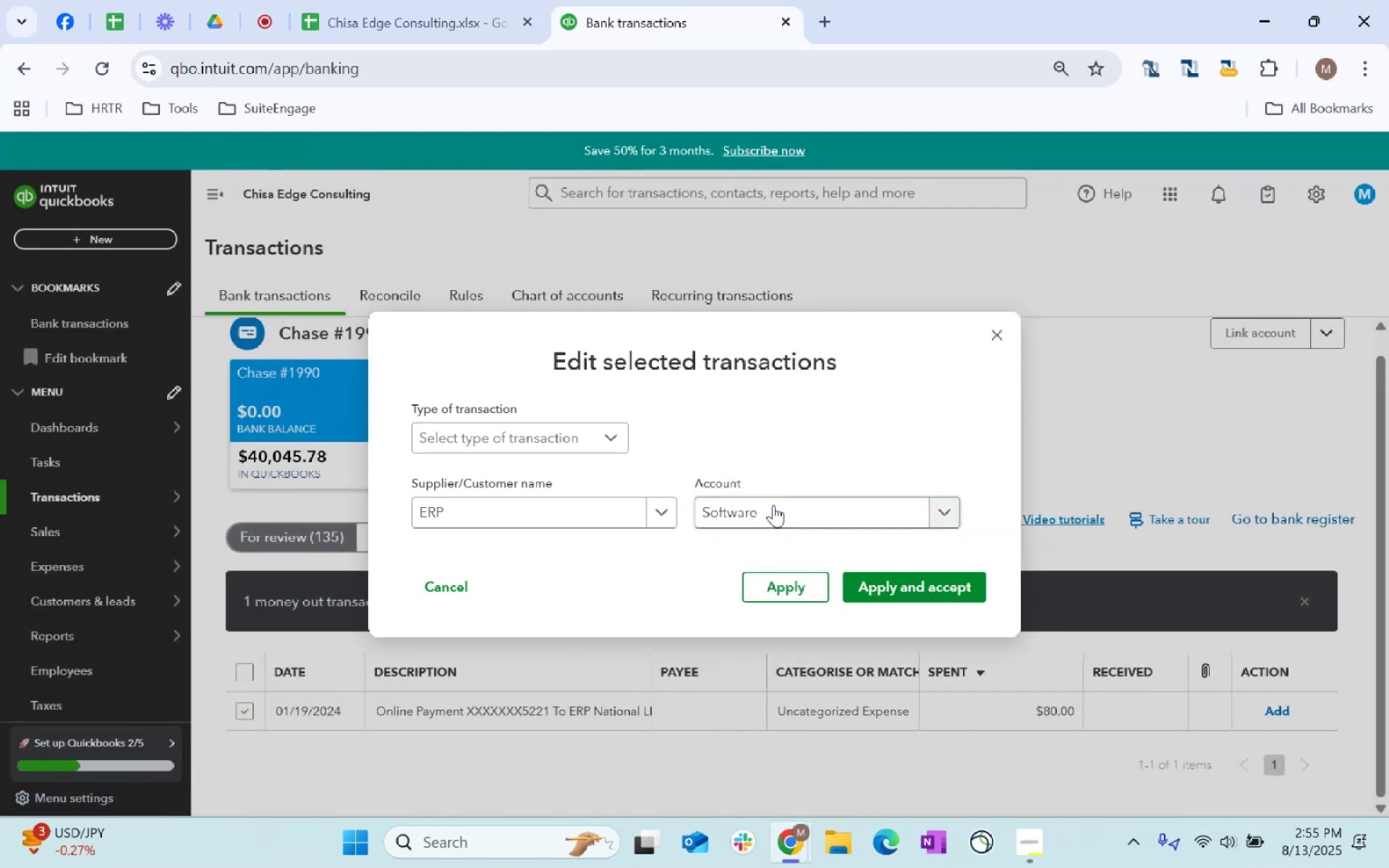 
left_click([899, 593])
 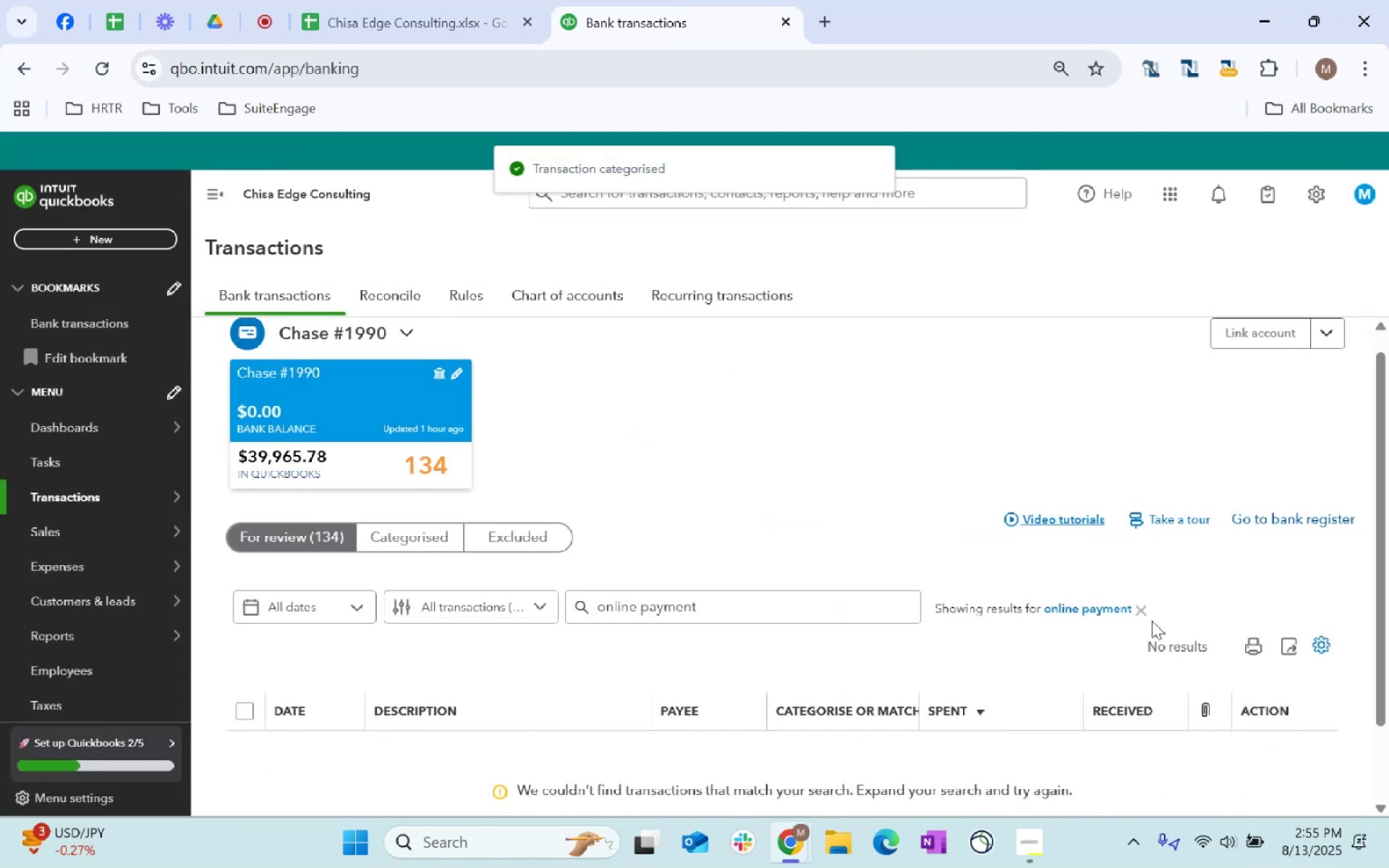 
left_click([1137, 608])
 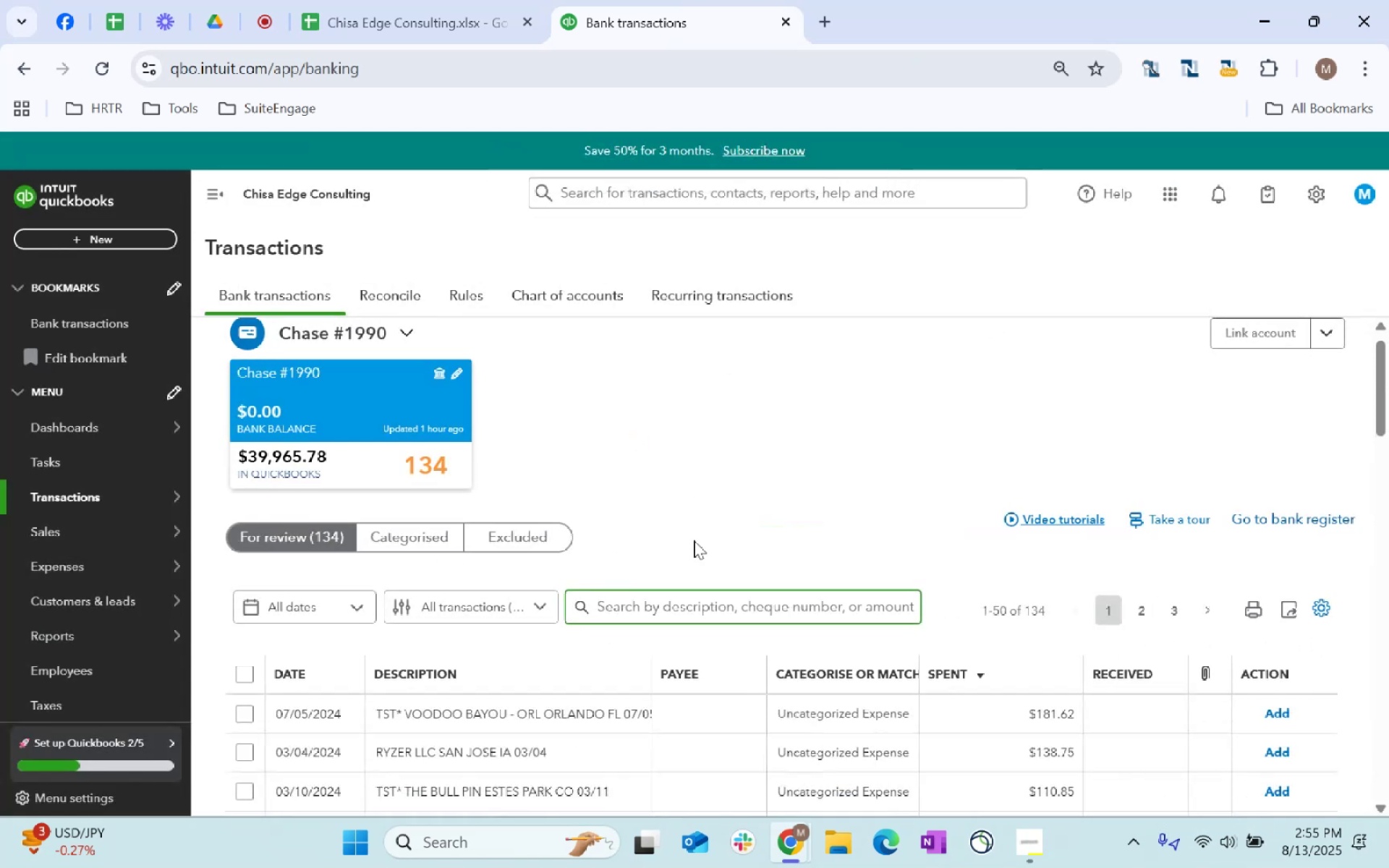 
scroll: coordinate [702, 582], scroll_direction: down, amount: 45.0
 